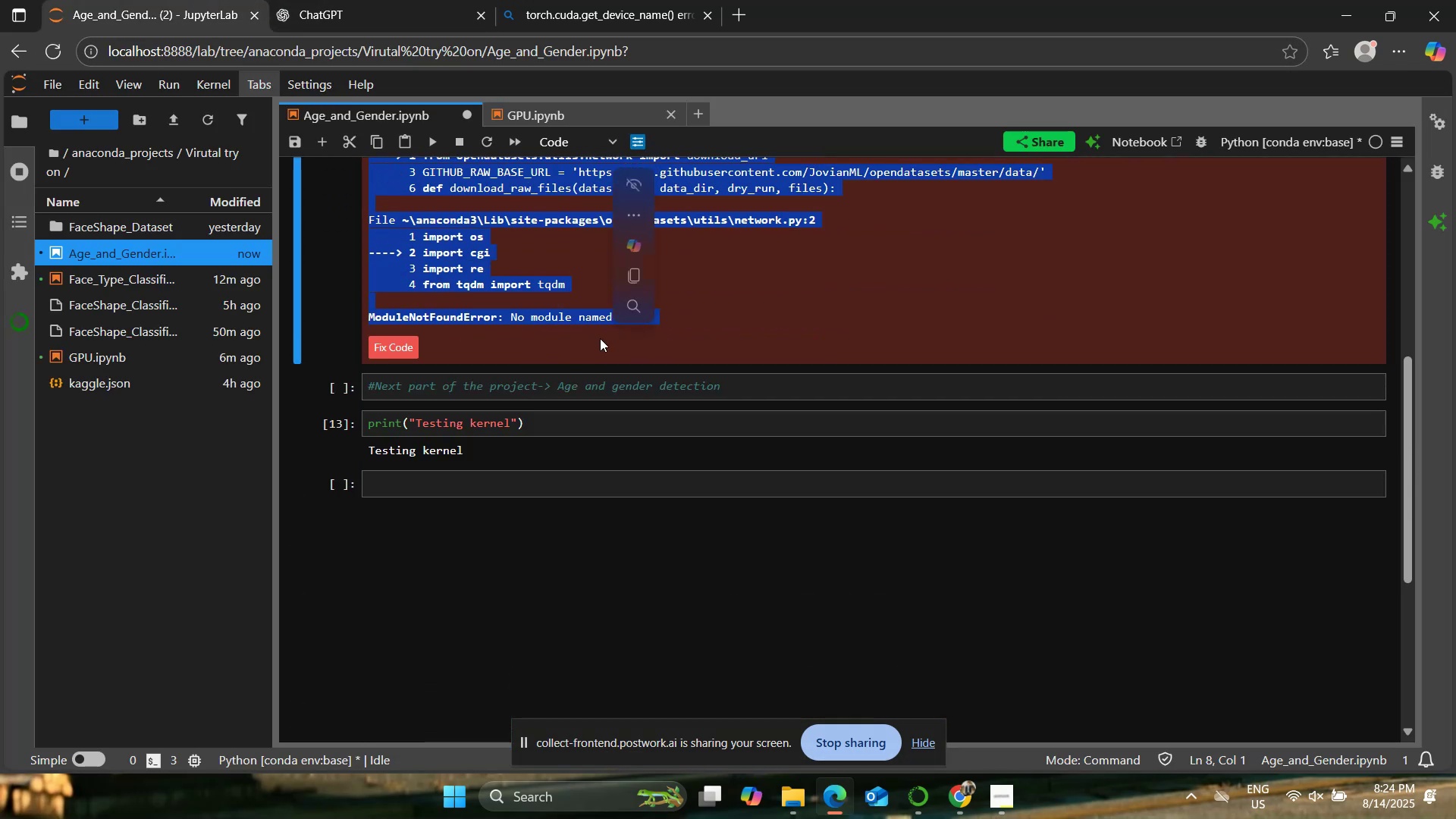 
key(Control+ControlLeft)
 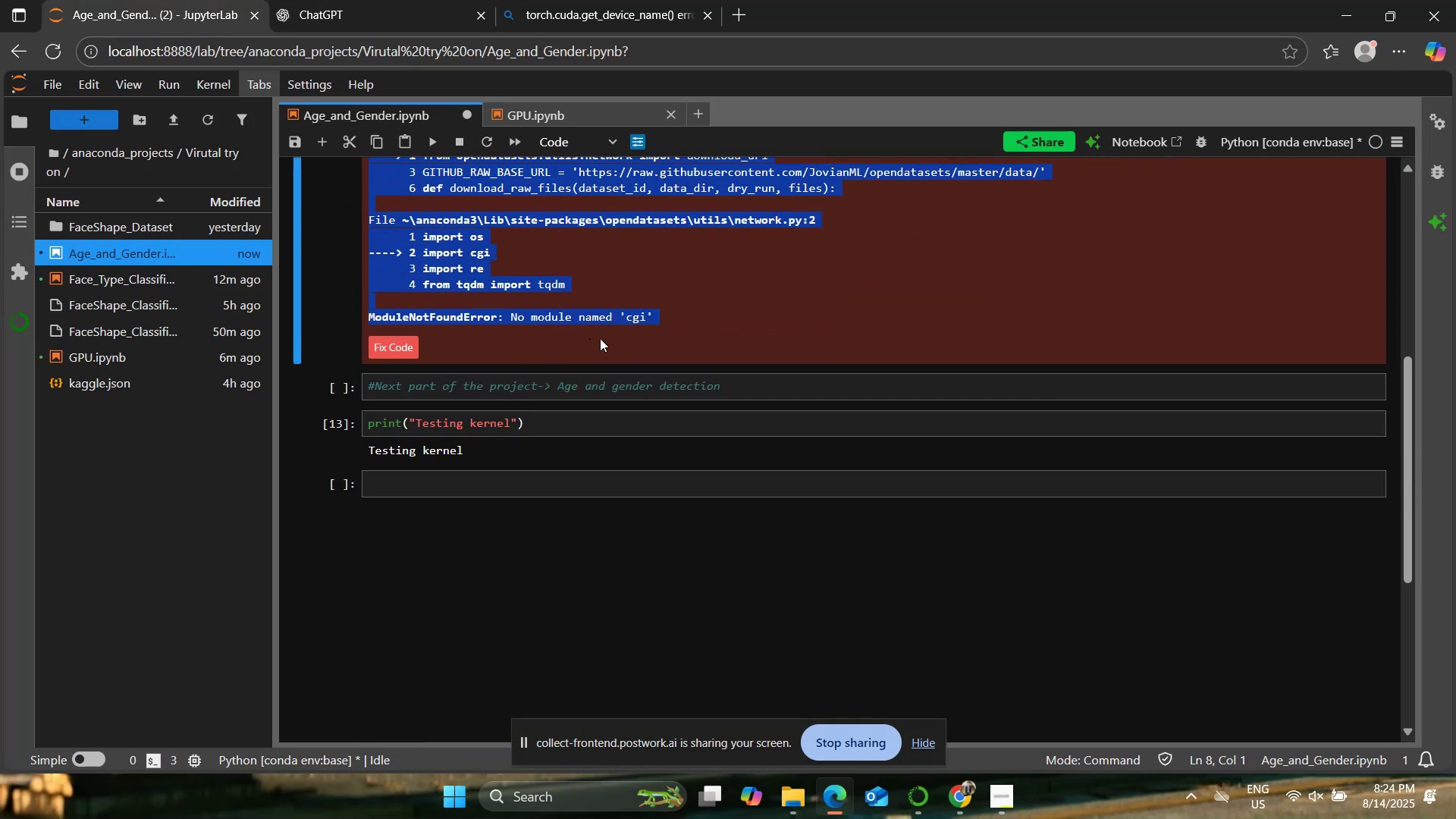 
key(Control+C)
 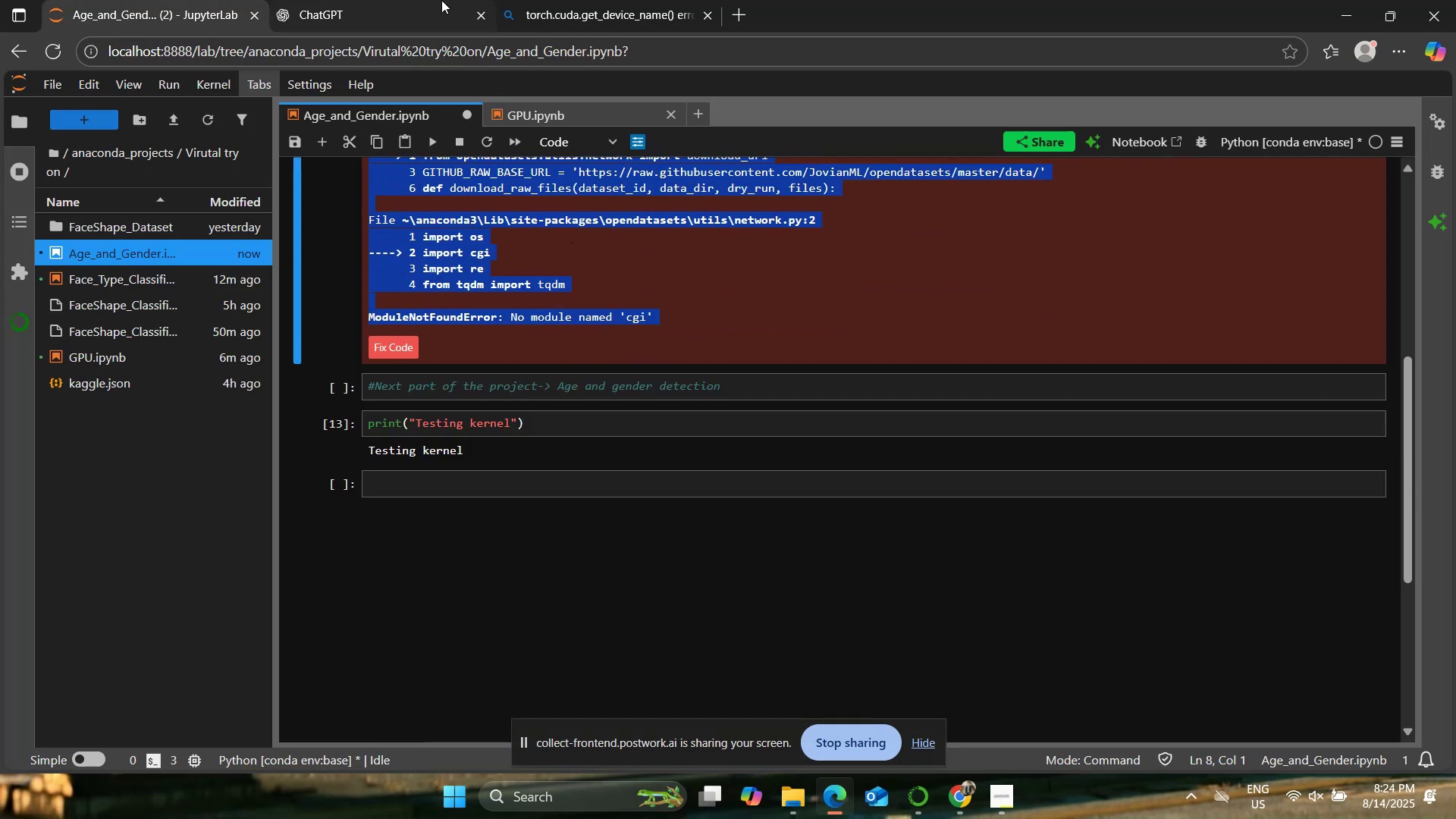 
left_click([437, 0])
 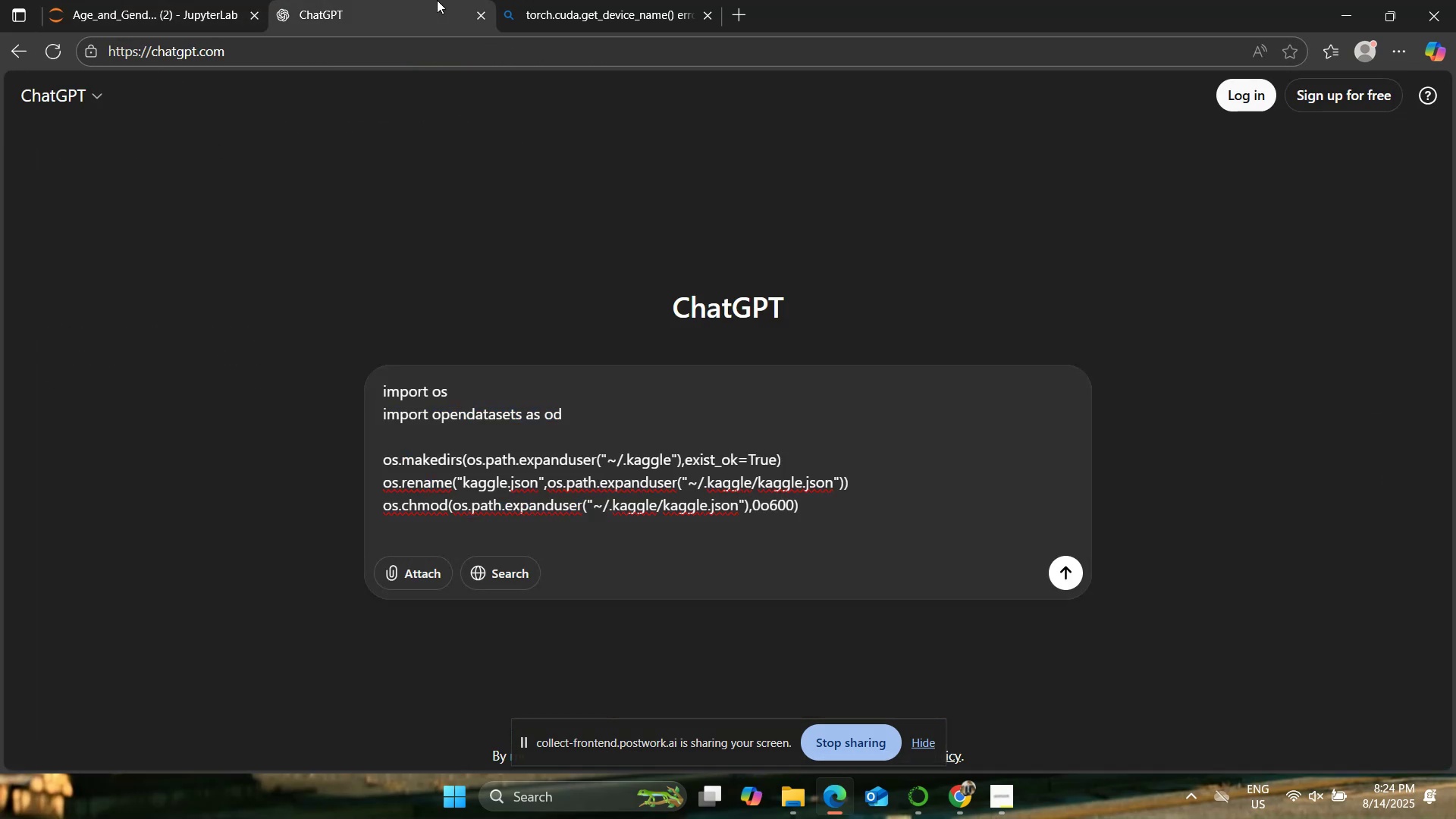 
key(Shift+Enter)
 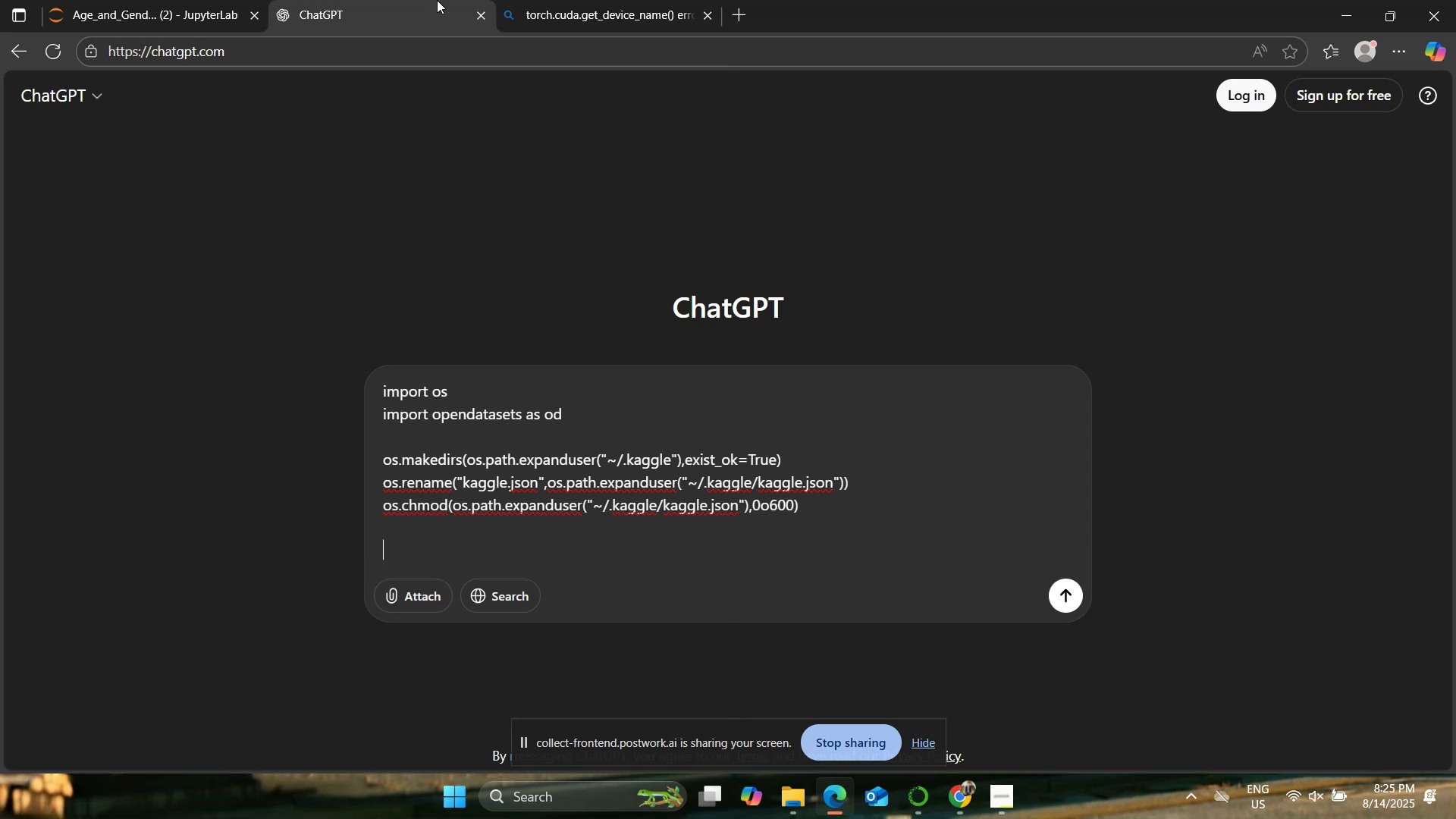 
key(Shift+Enter)
 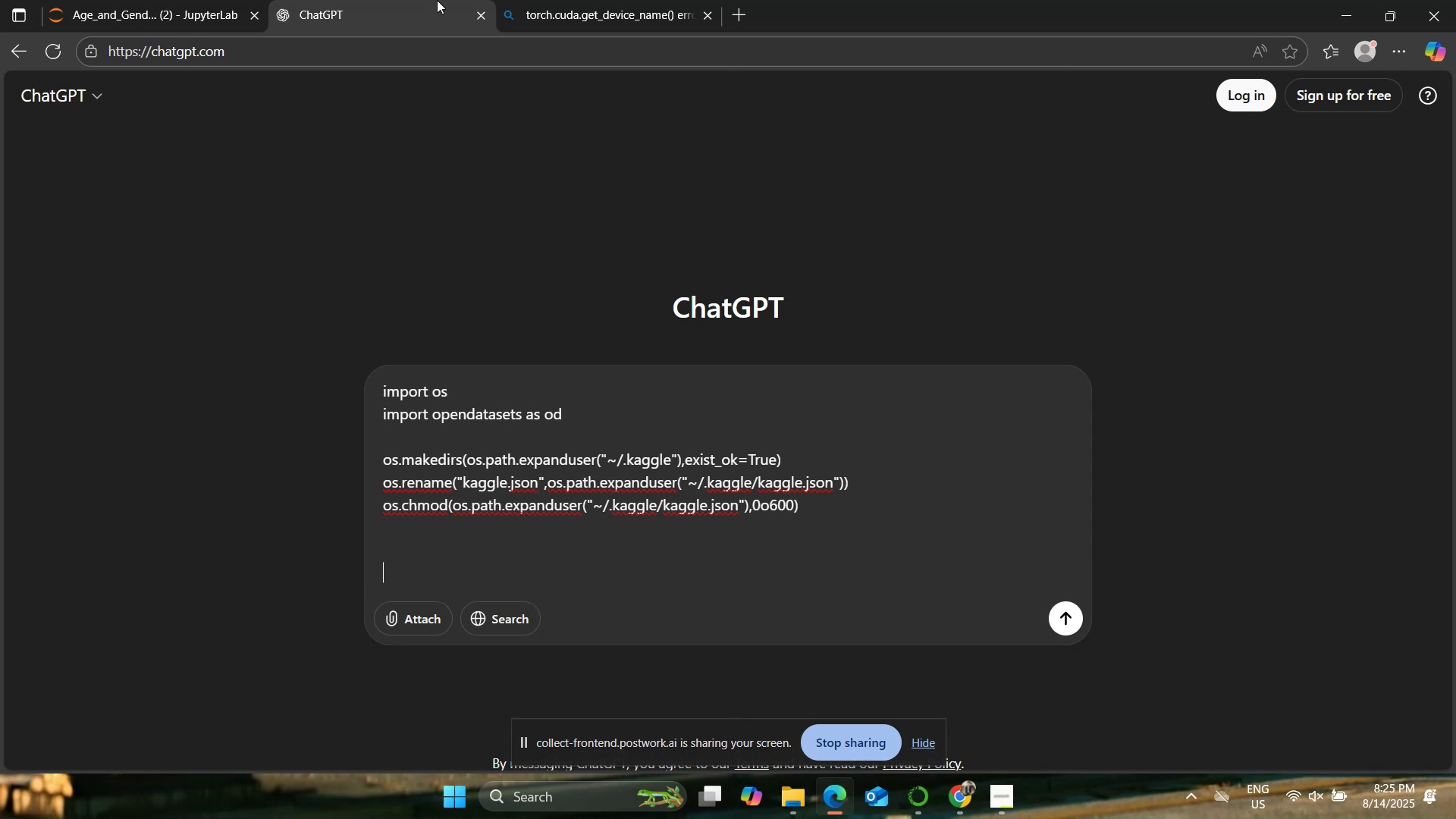 
key(Control+ControlLeft)
 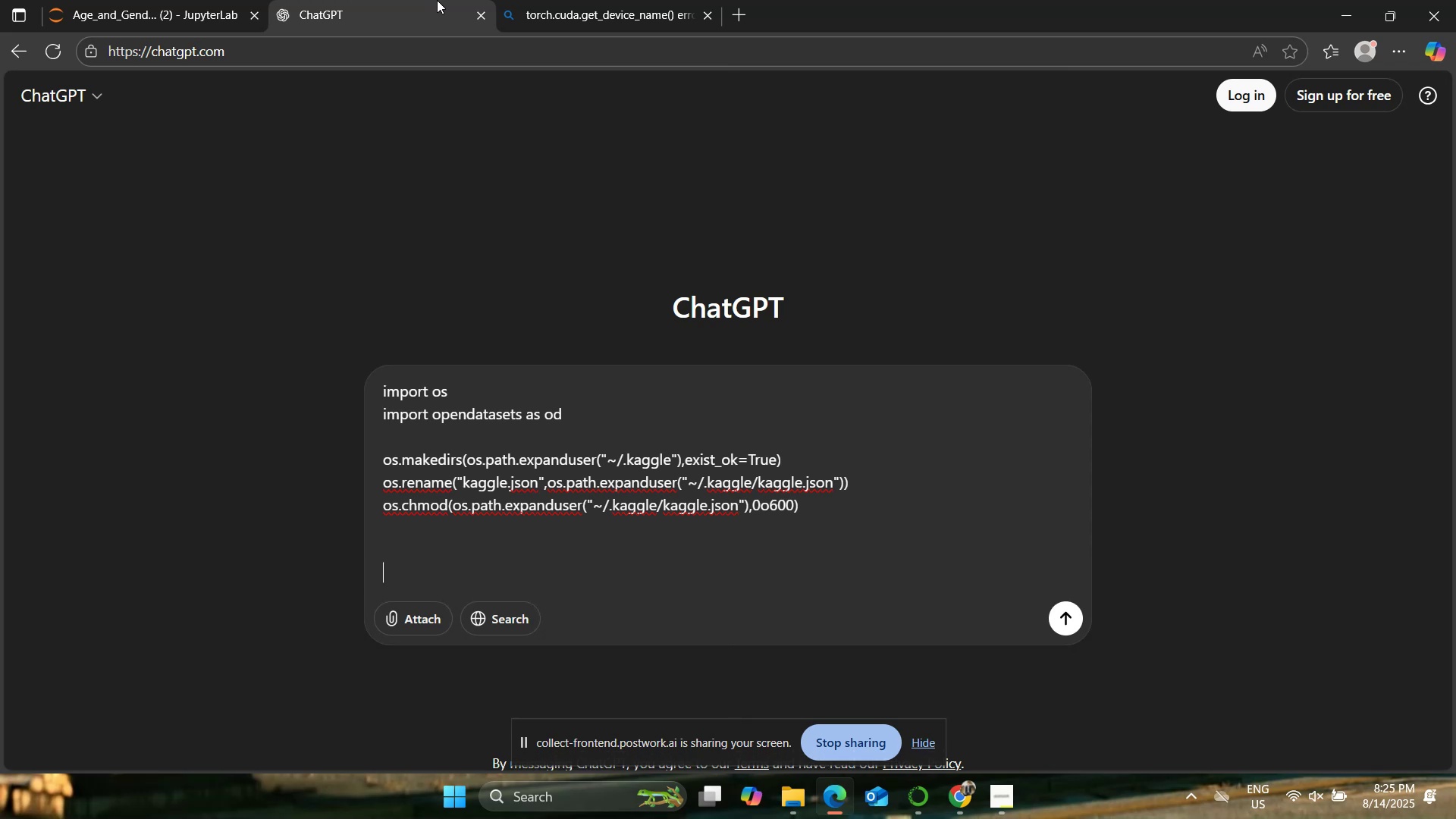 
key(Control+V)
 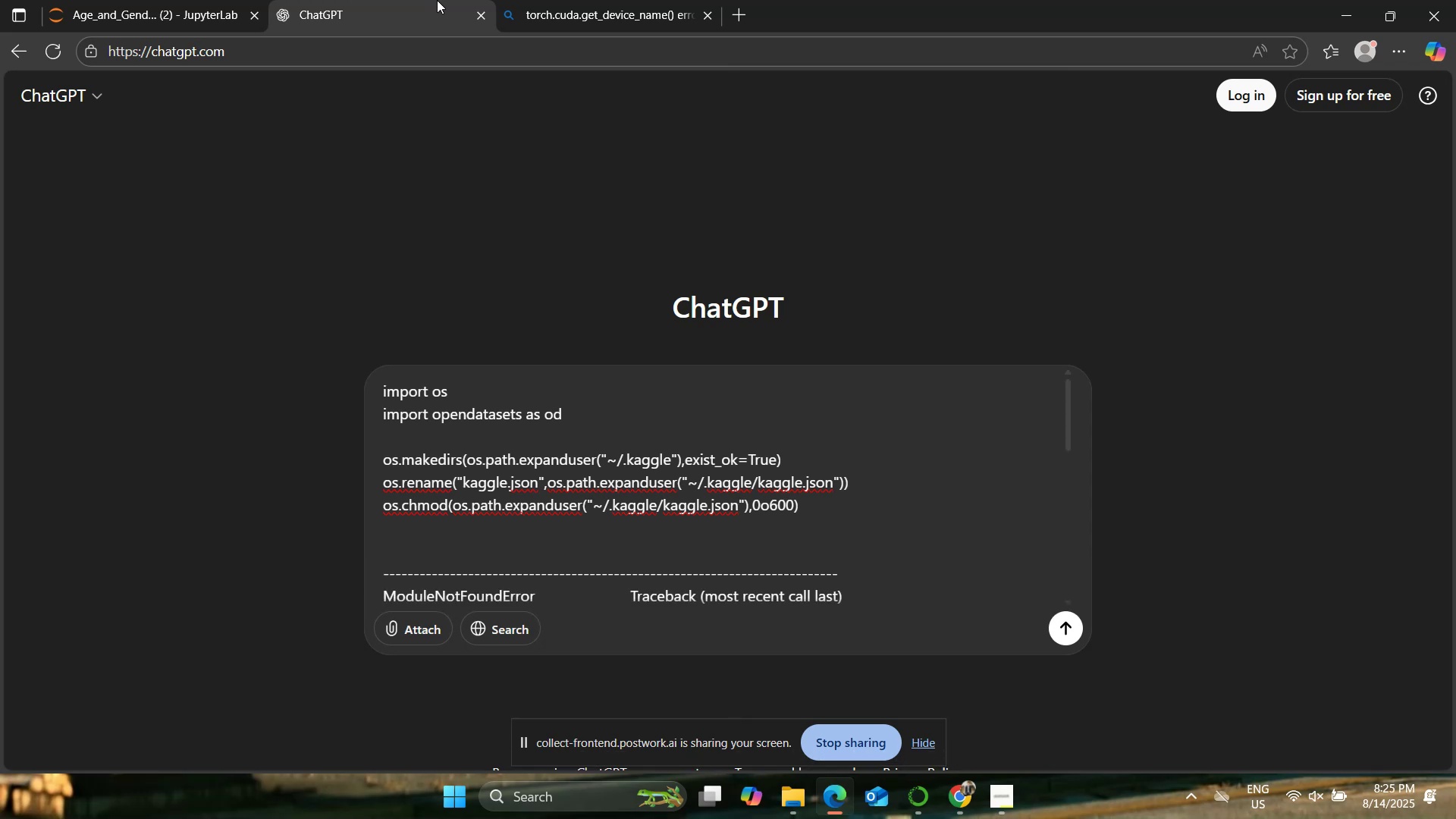 
key(Enter)
 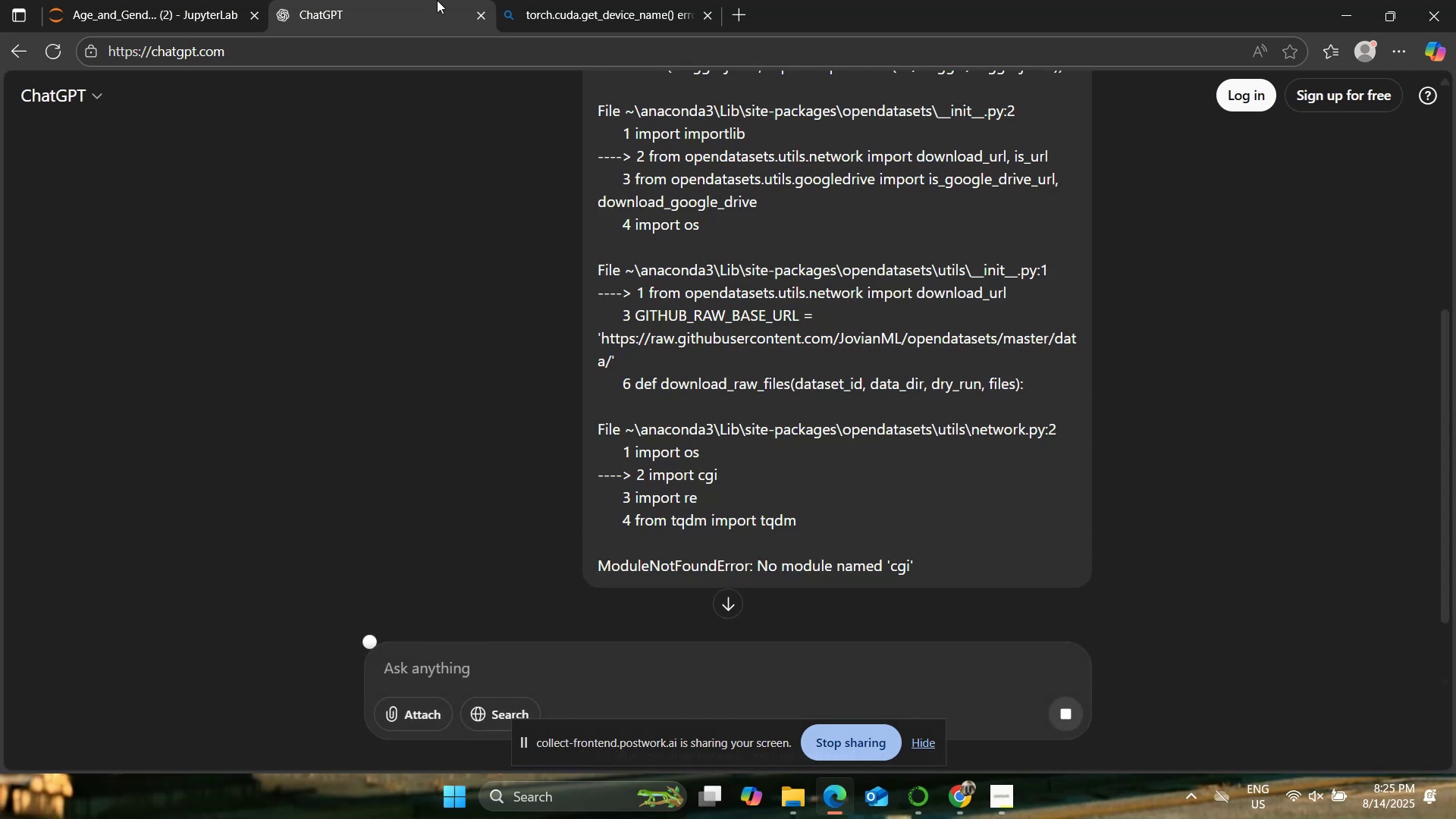 
scroll: coordinate [328, 225], scroll_direction: down, amount: 17.0
 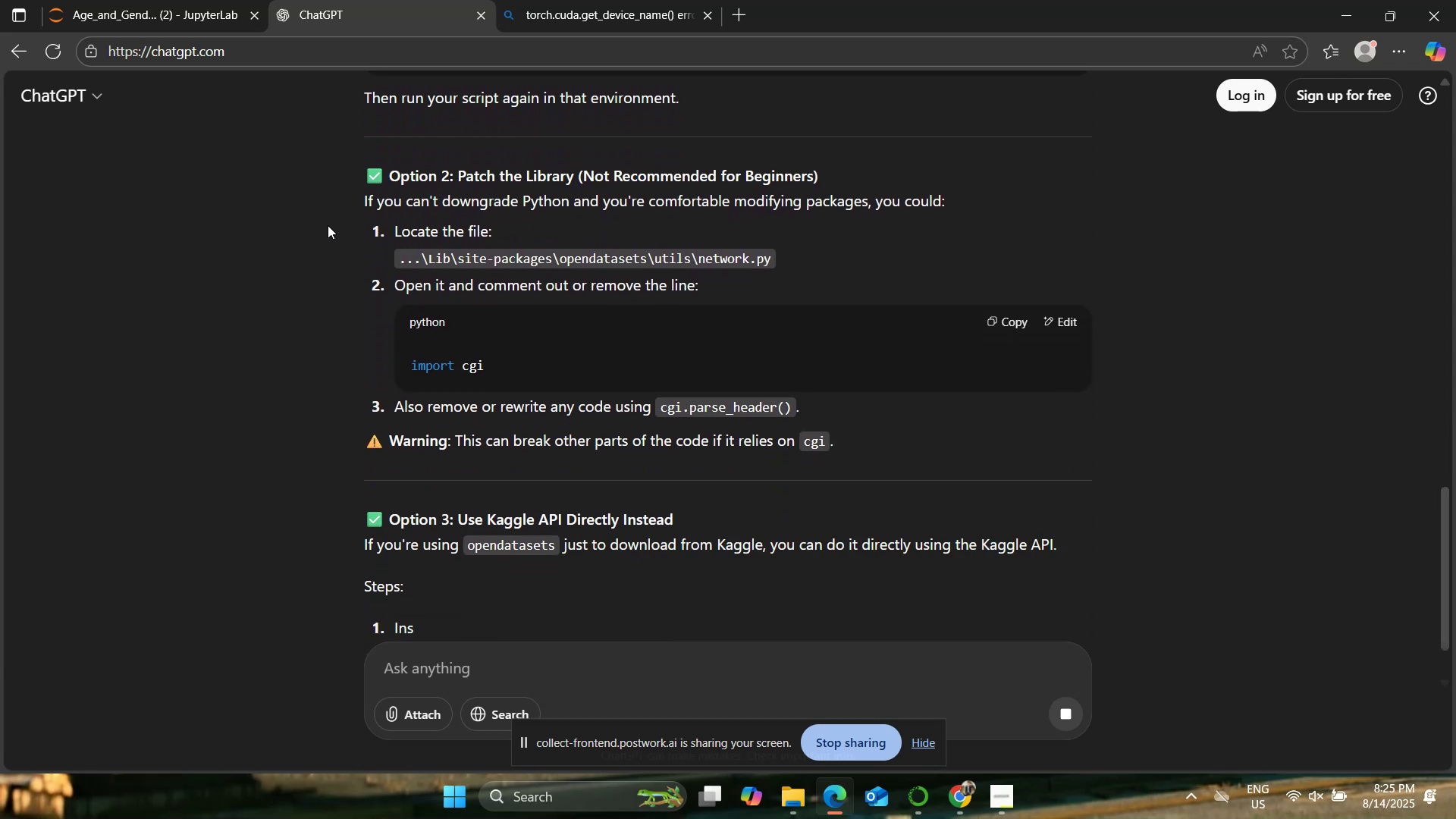 
scroll: coordinate [328, 218], scroll_direction: down, amount: 7.0
 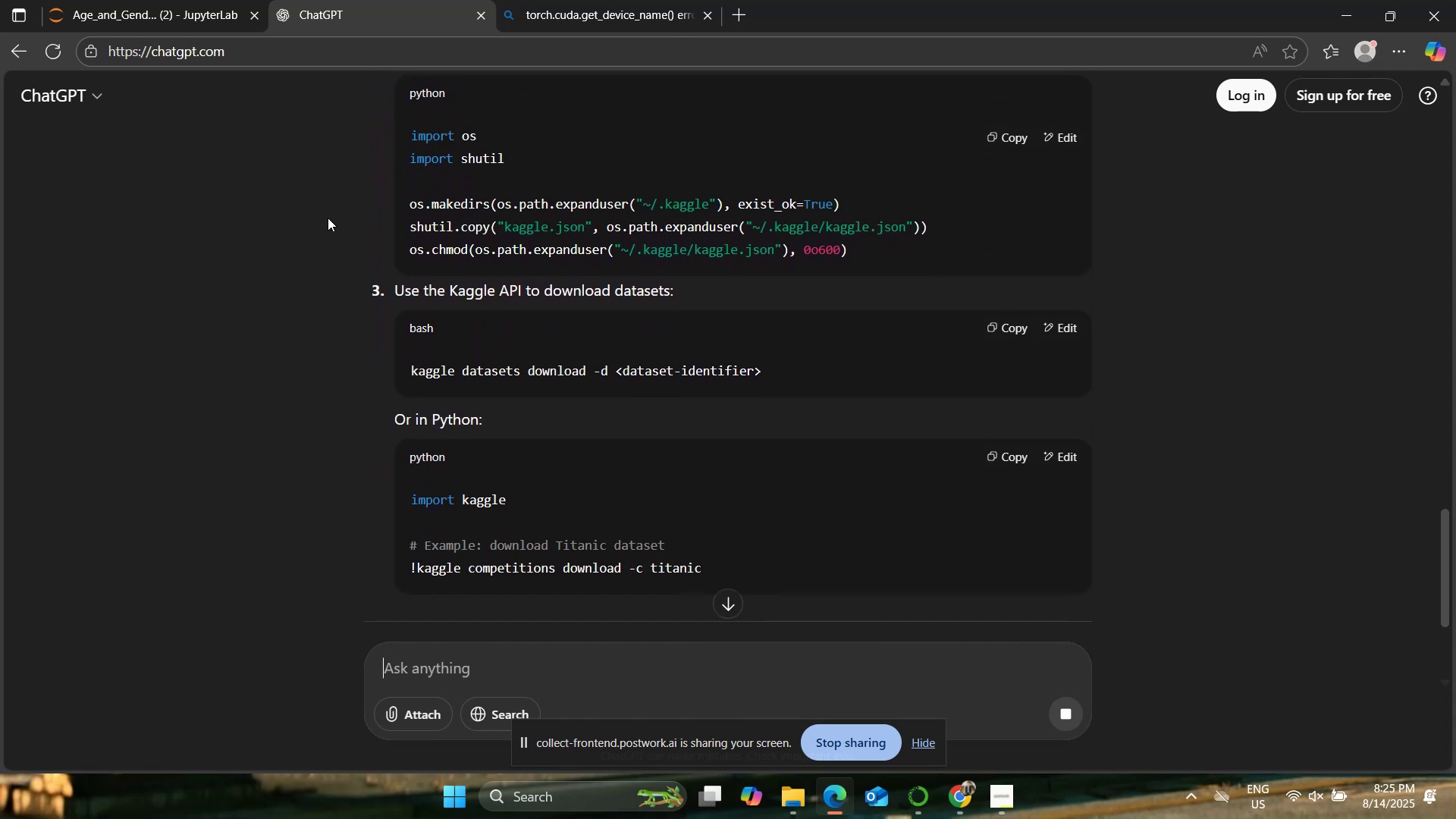 
scroll: coordinate [328, 218], scroll_direction: up, amount: 2.0
 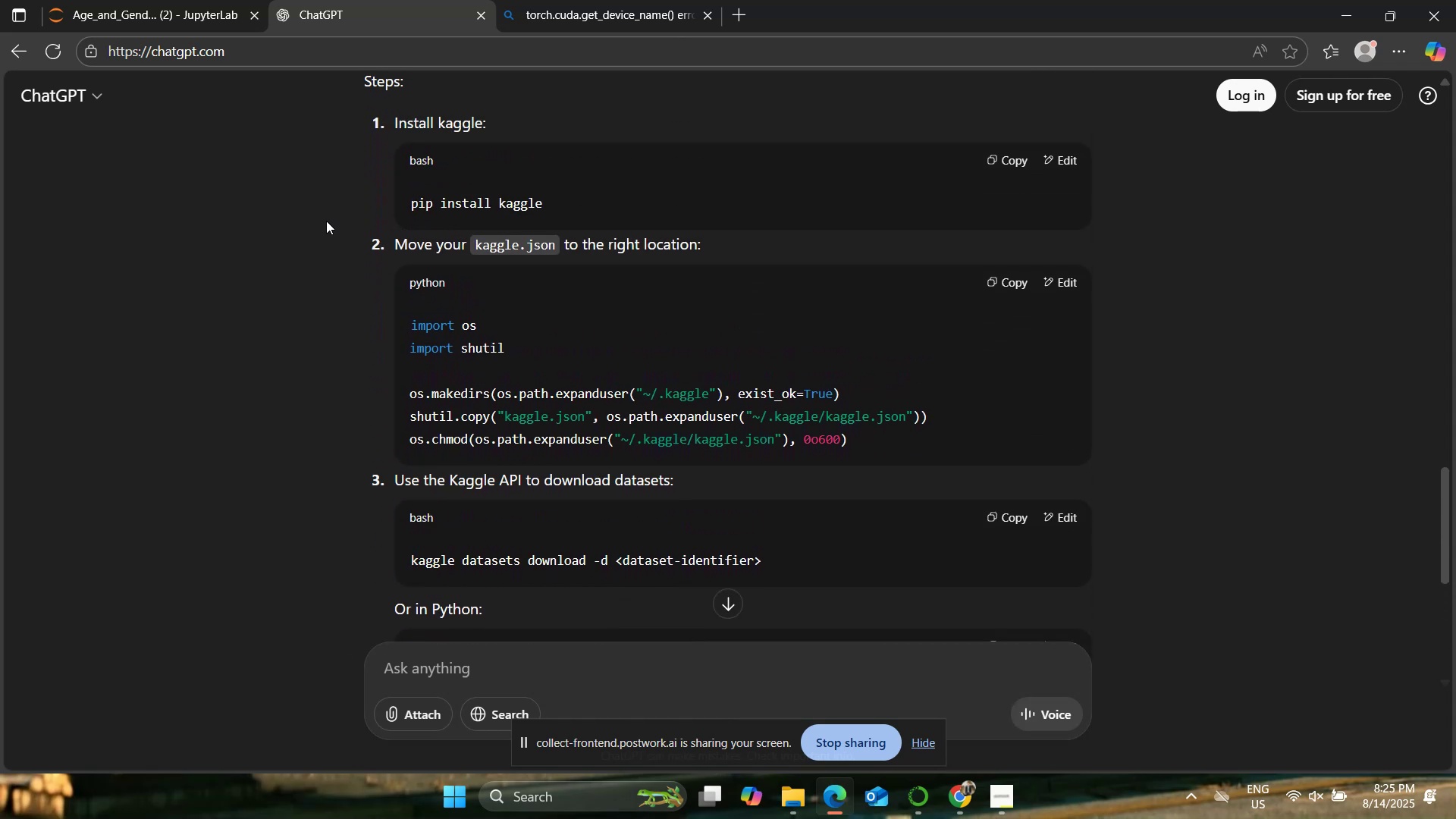 
left_click([153, 0])
 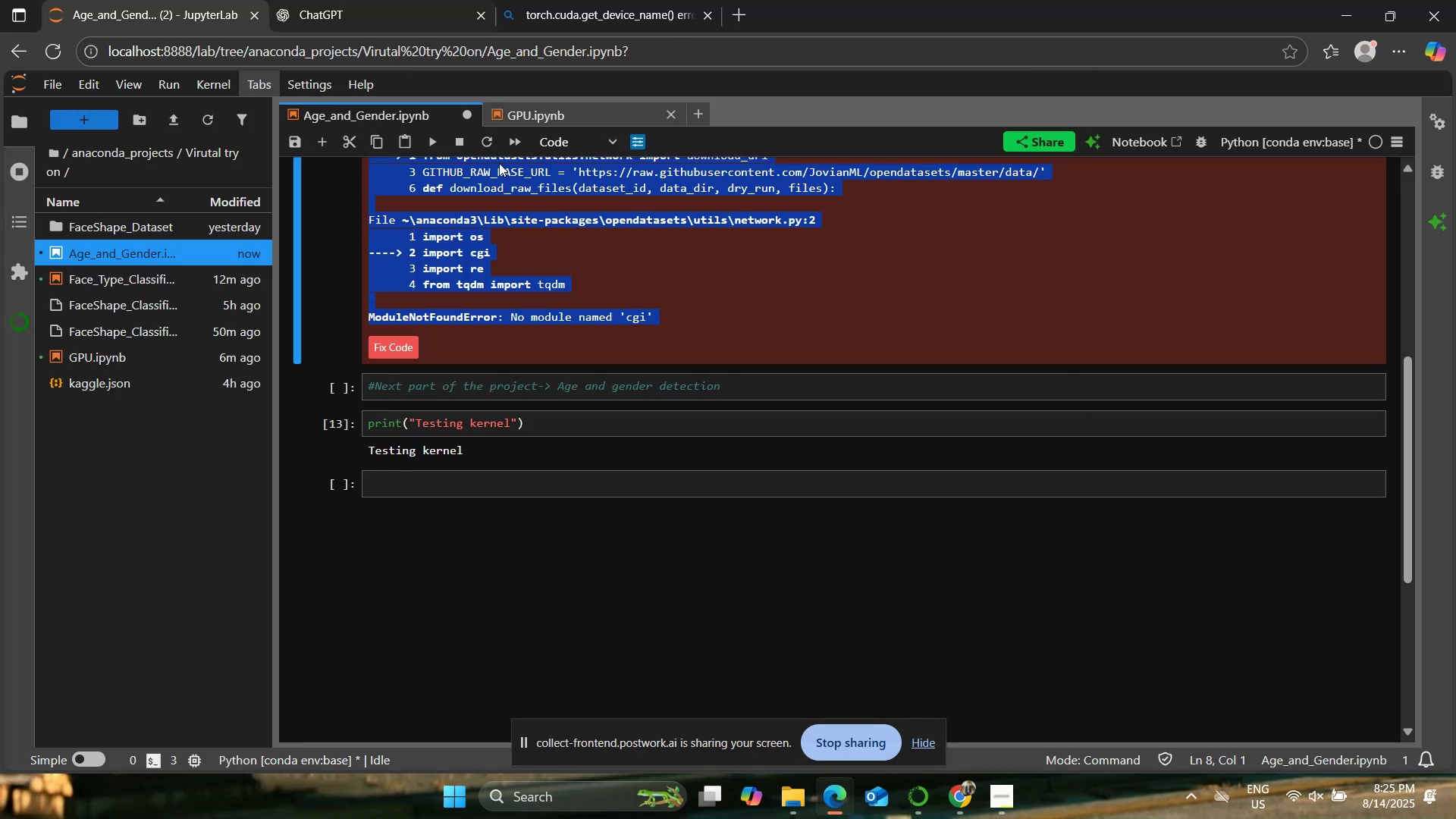 
scroll: coordinate [541, 300], scroll_direction: up, amount: 5.0
 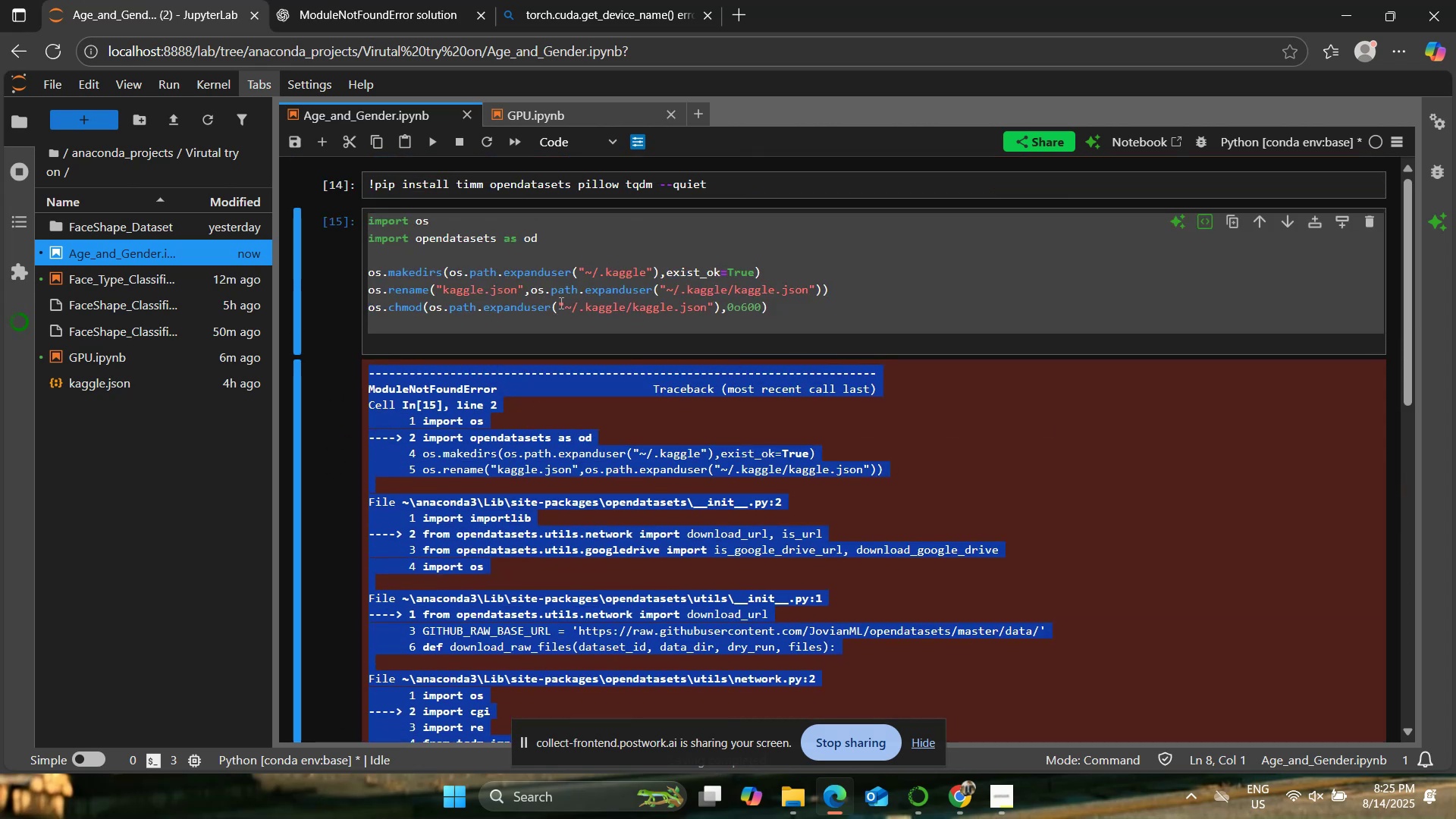 
left_click([568, 252])
 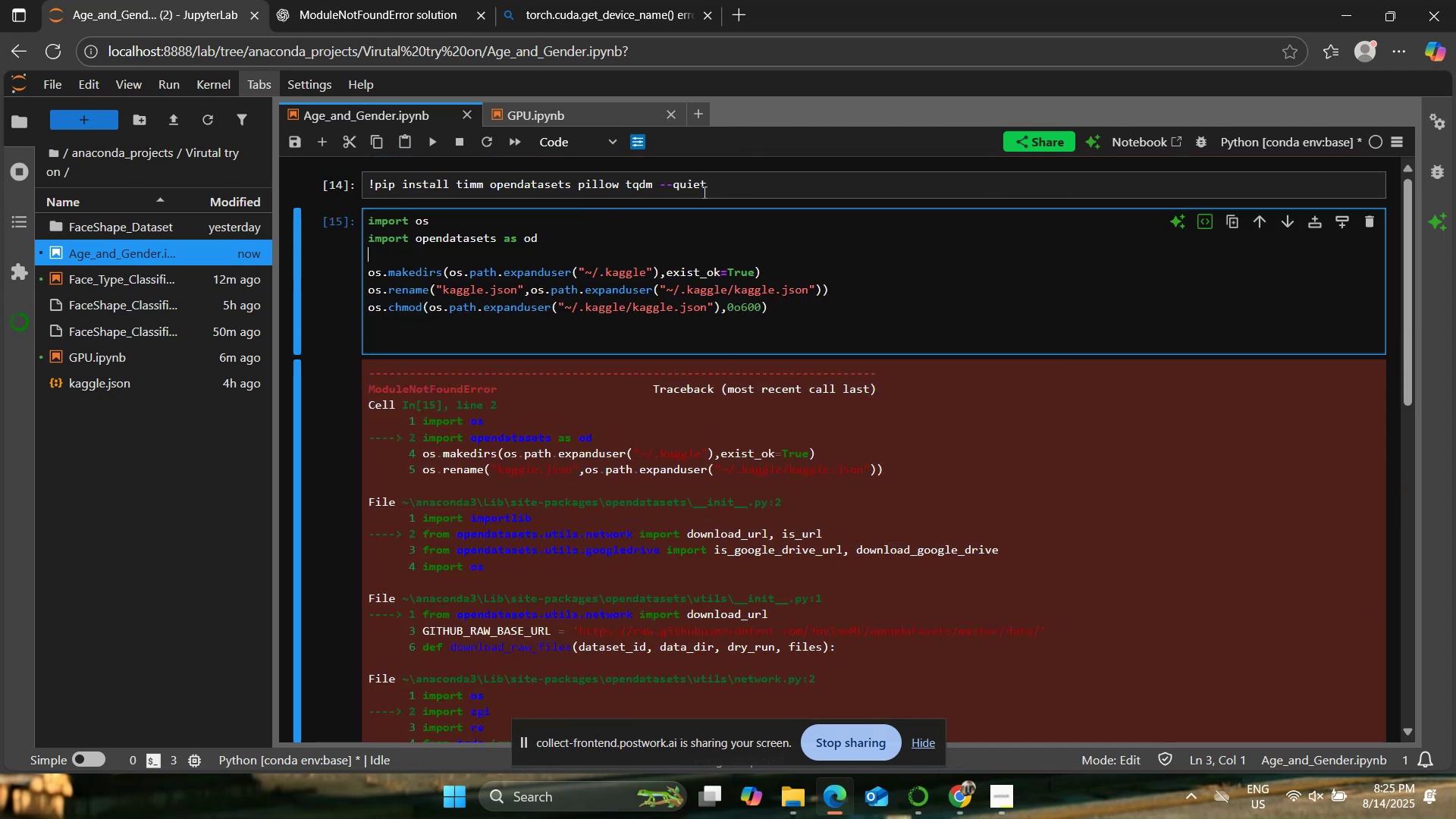 
left_click([756, 193])
 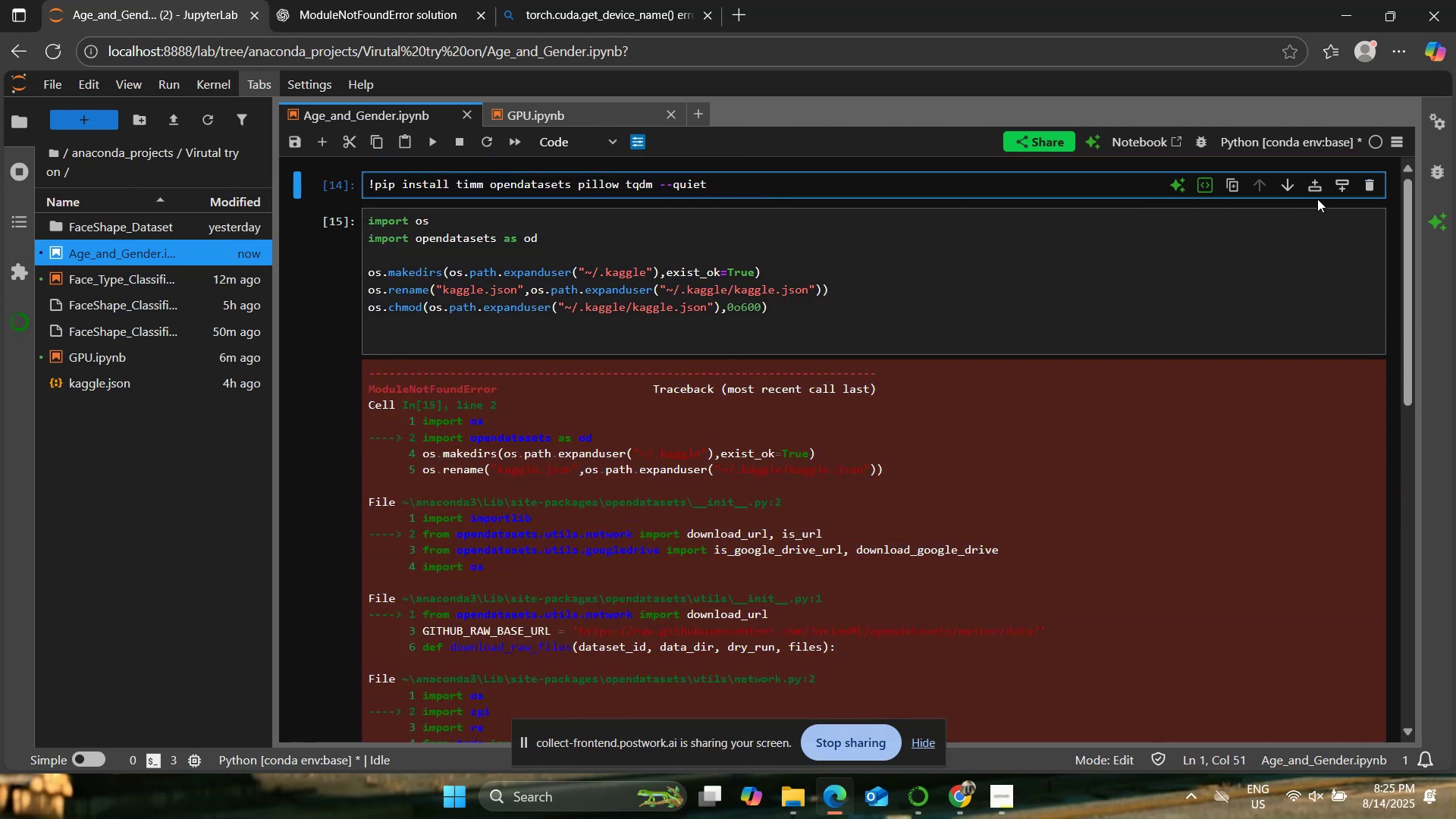 
left_click([1342, 184])
 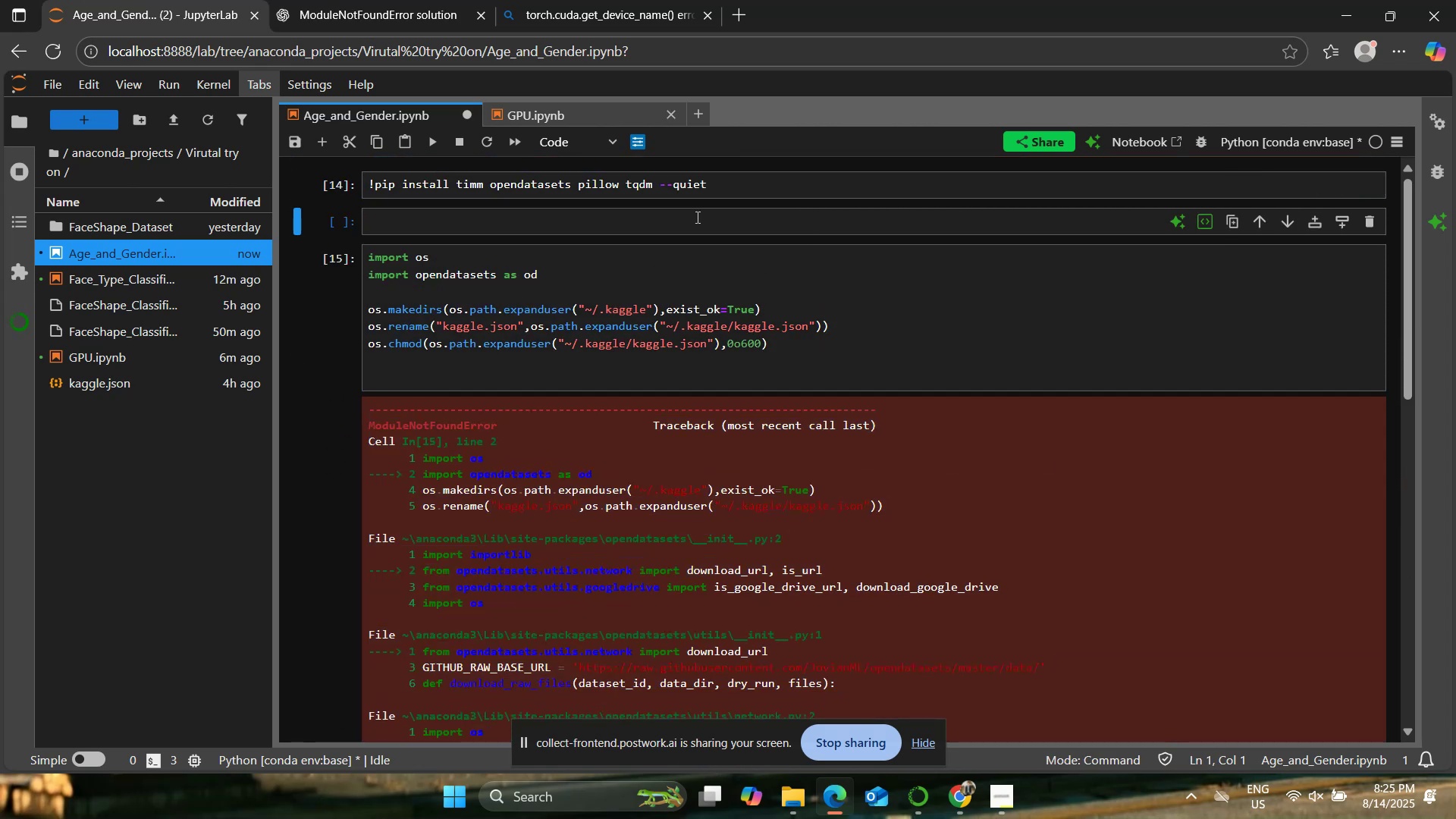 
left_click([688, 210])
 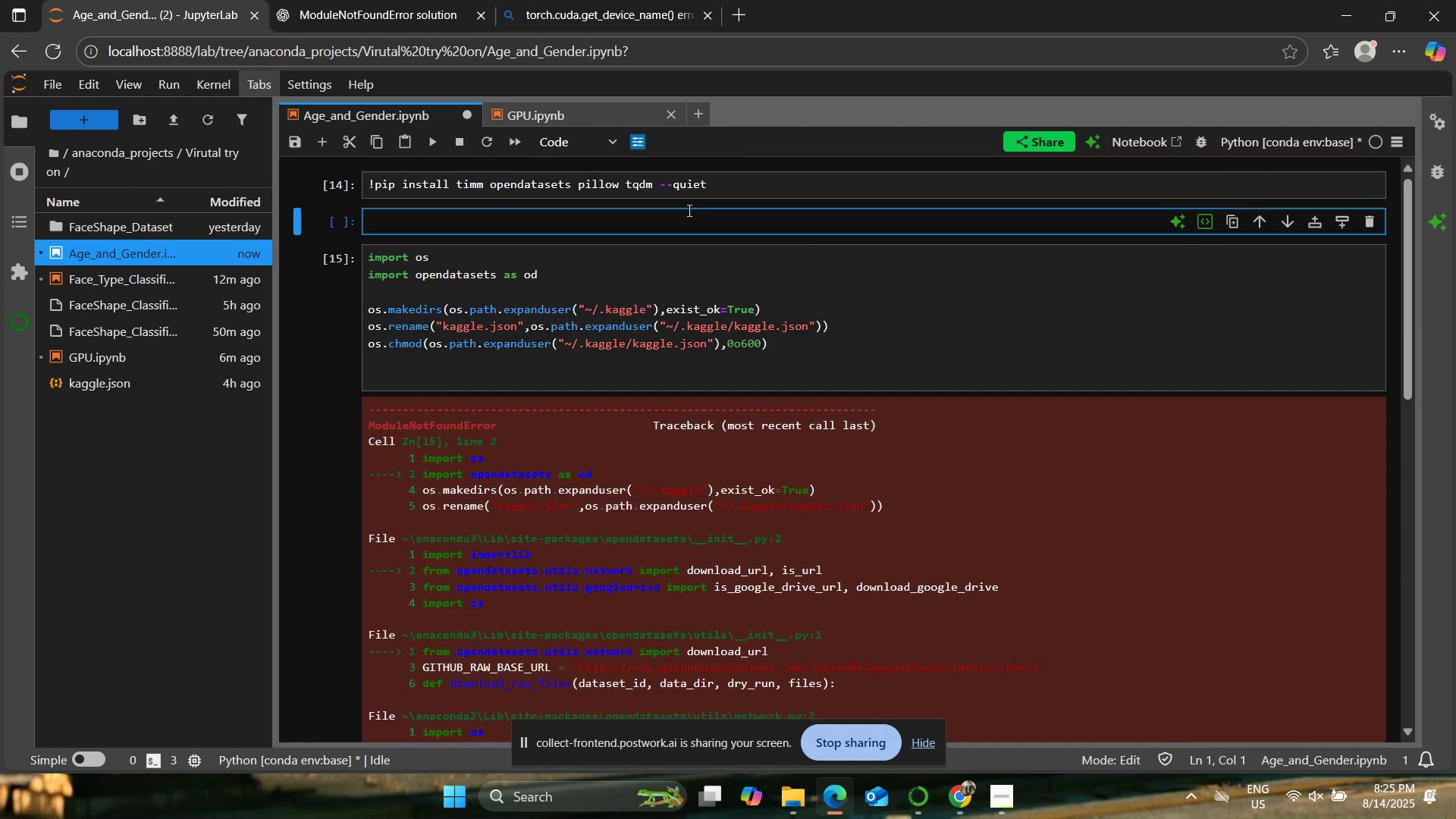 
type(pip install kaggle)
 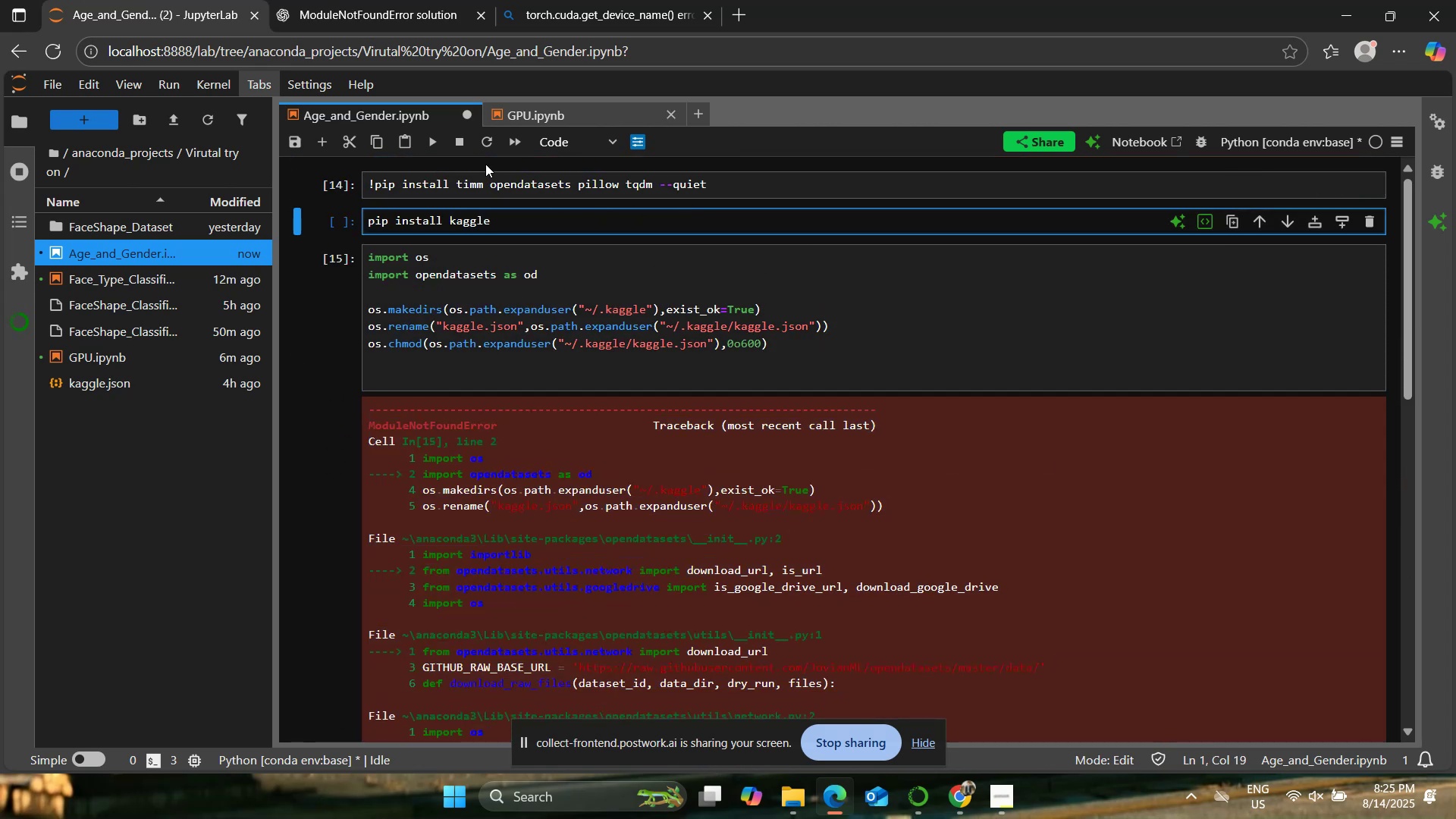 
left_click([435, 140])
 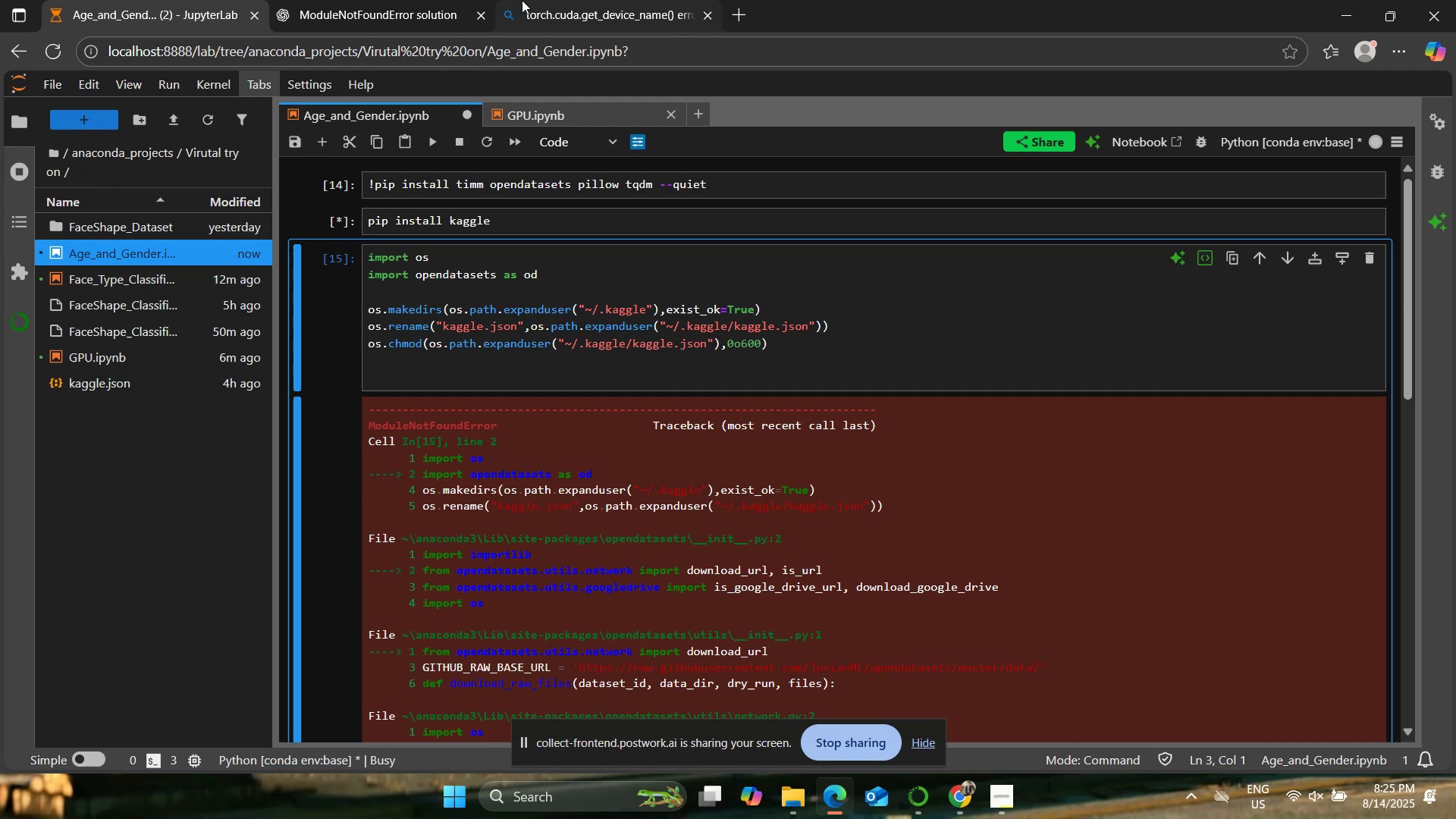 
left_click([401, 0])
 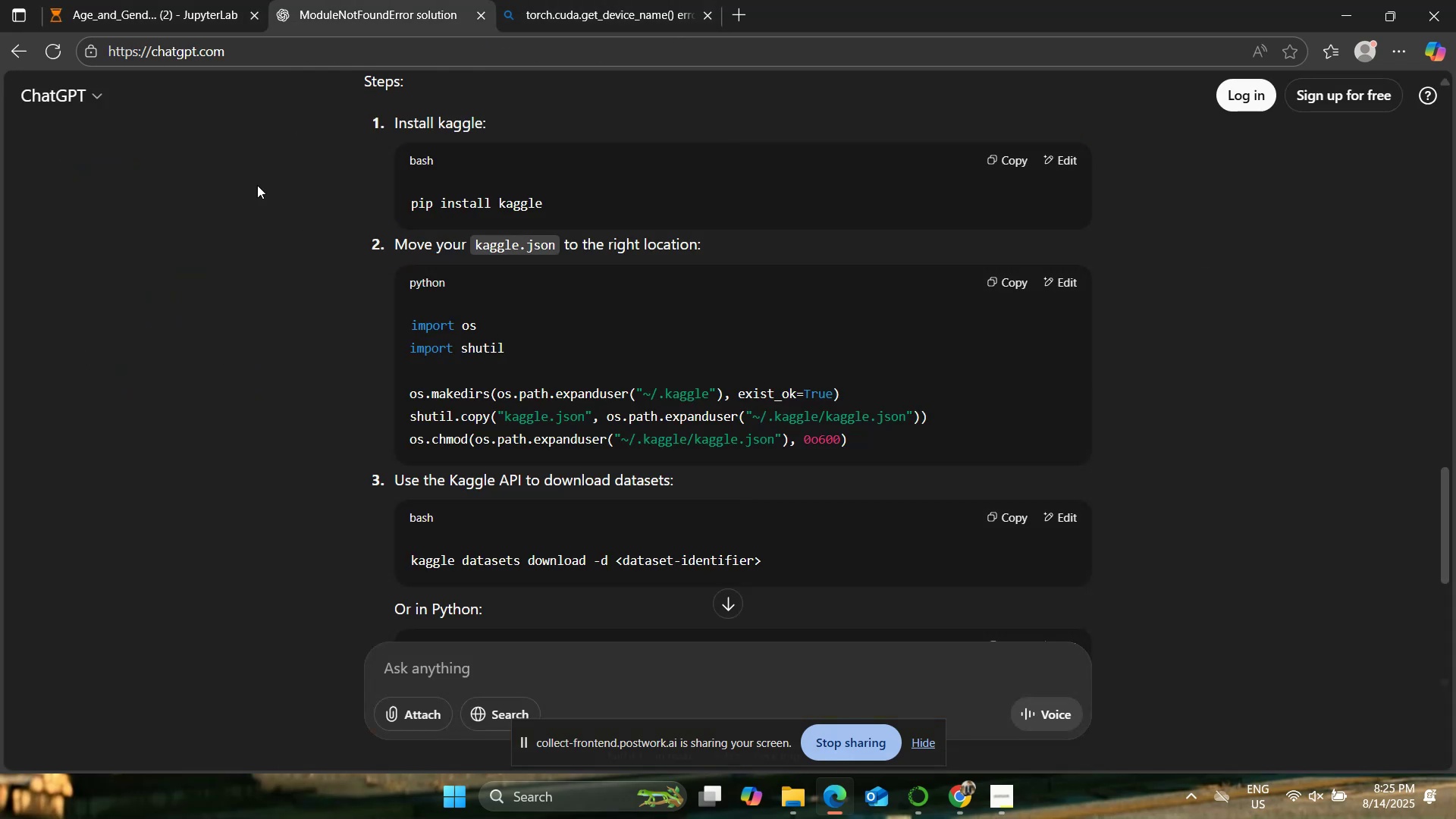 
left_click([171, 0])
 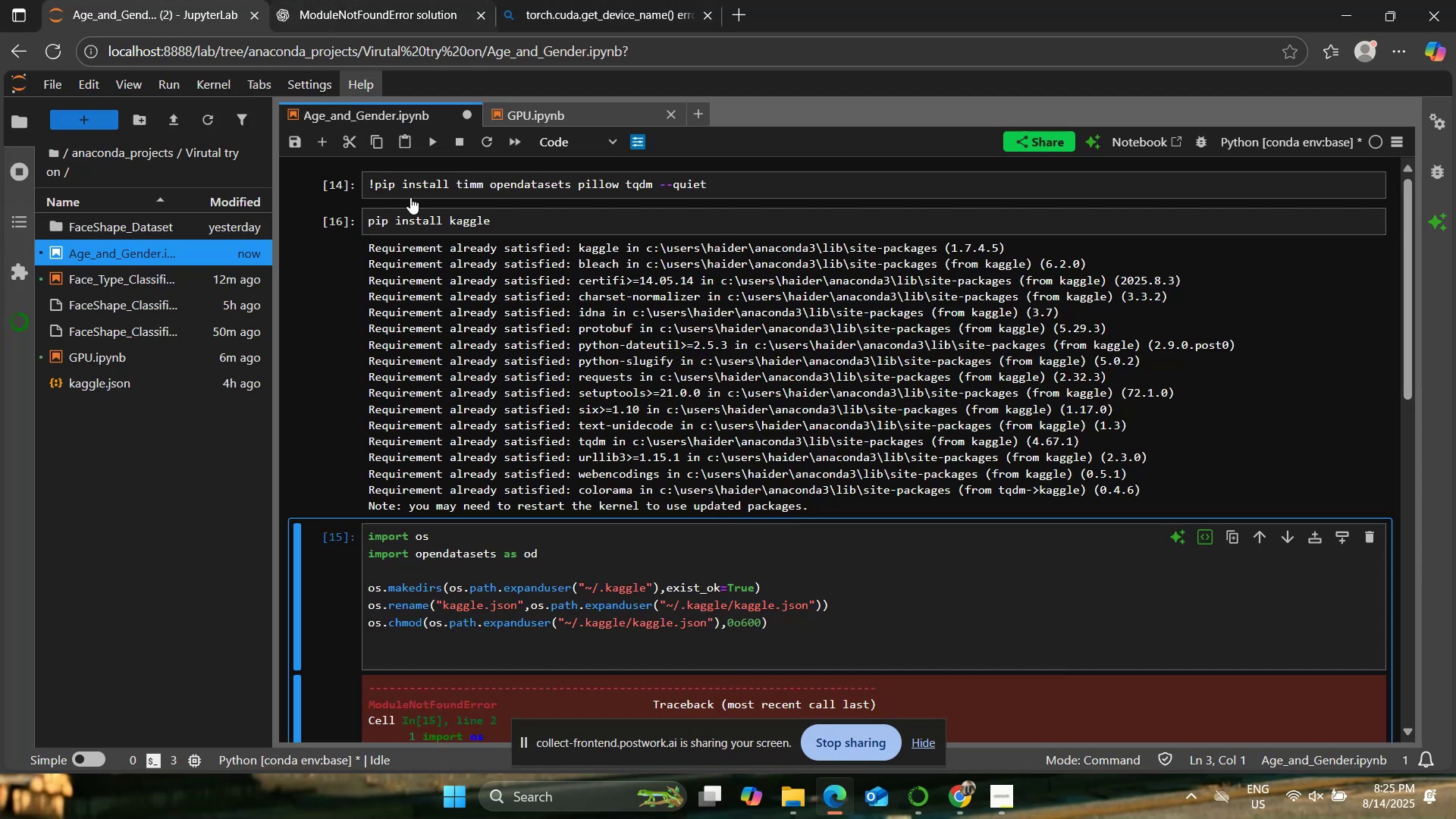 
left_click([567, 602])
 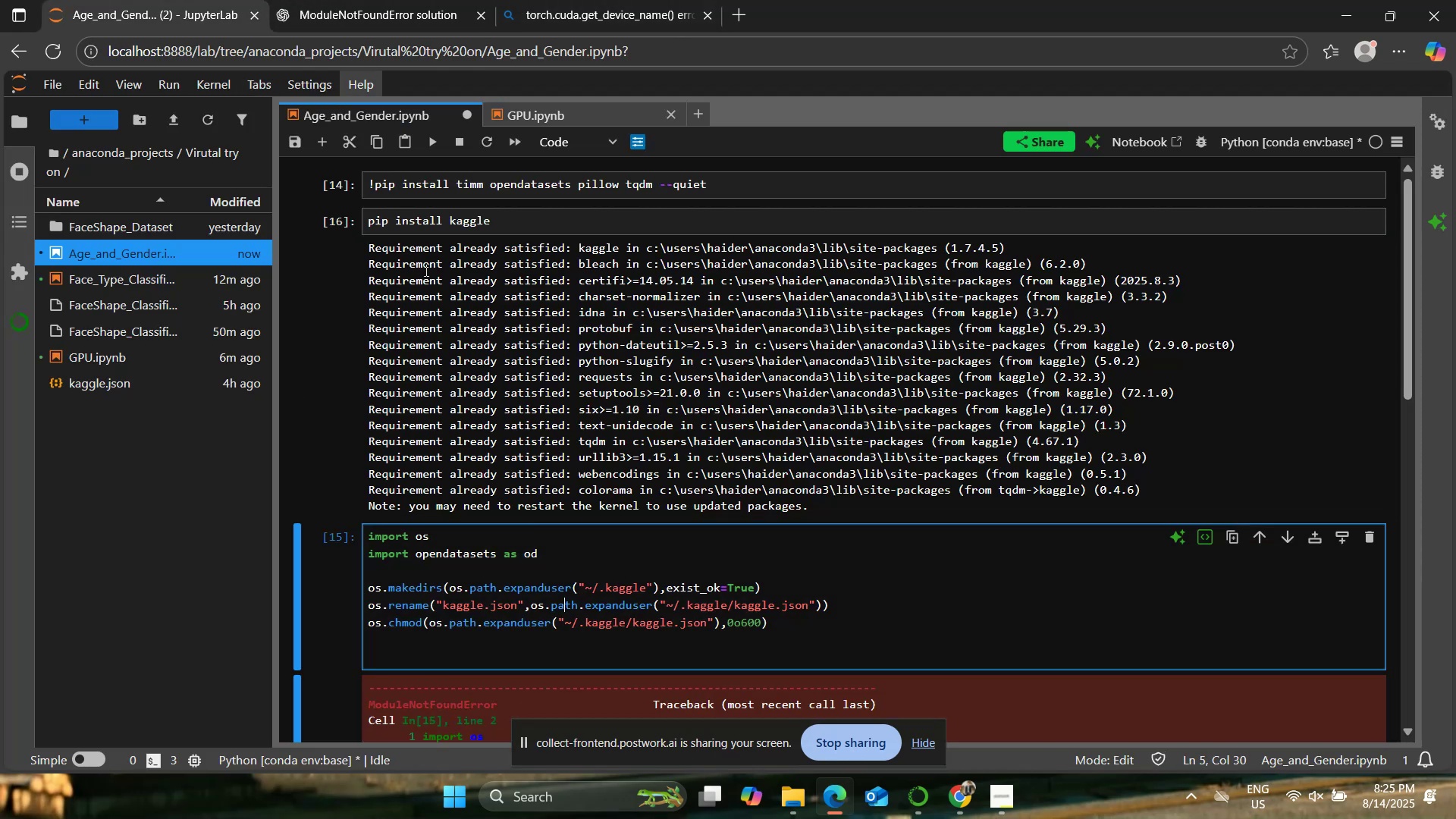 
left_click([331, 0])
 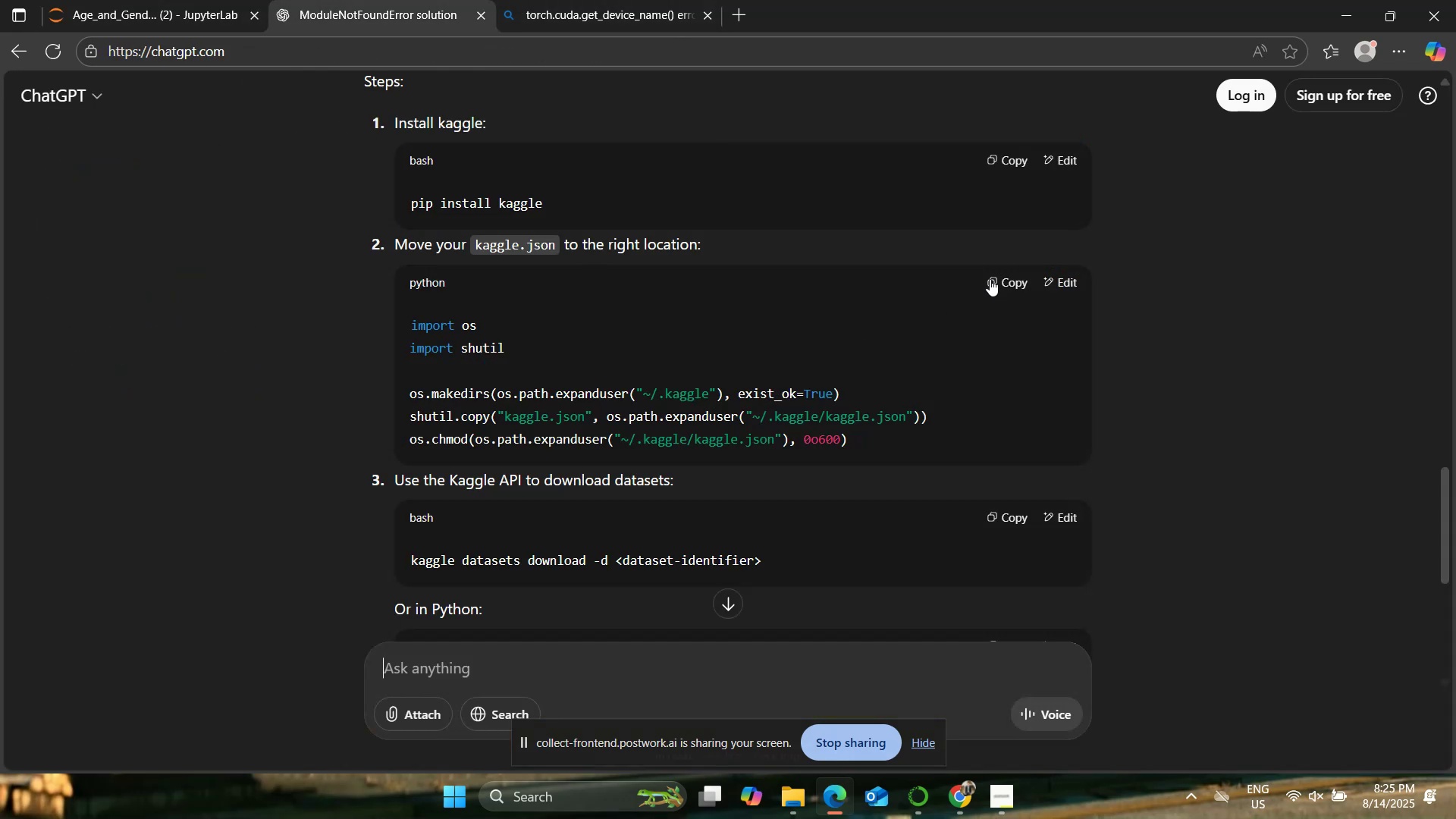 
double_click([193, 0])
 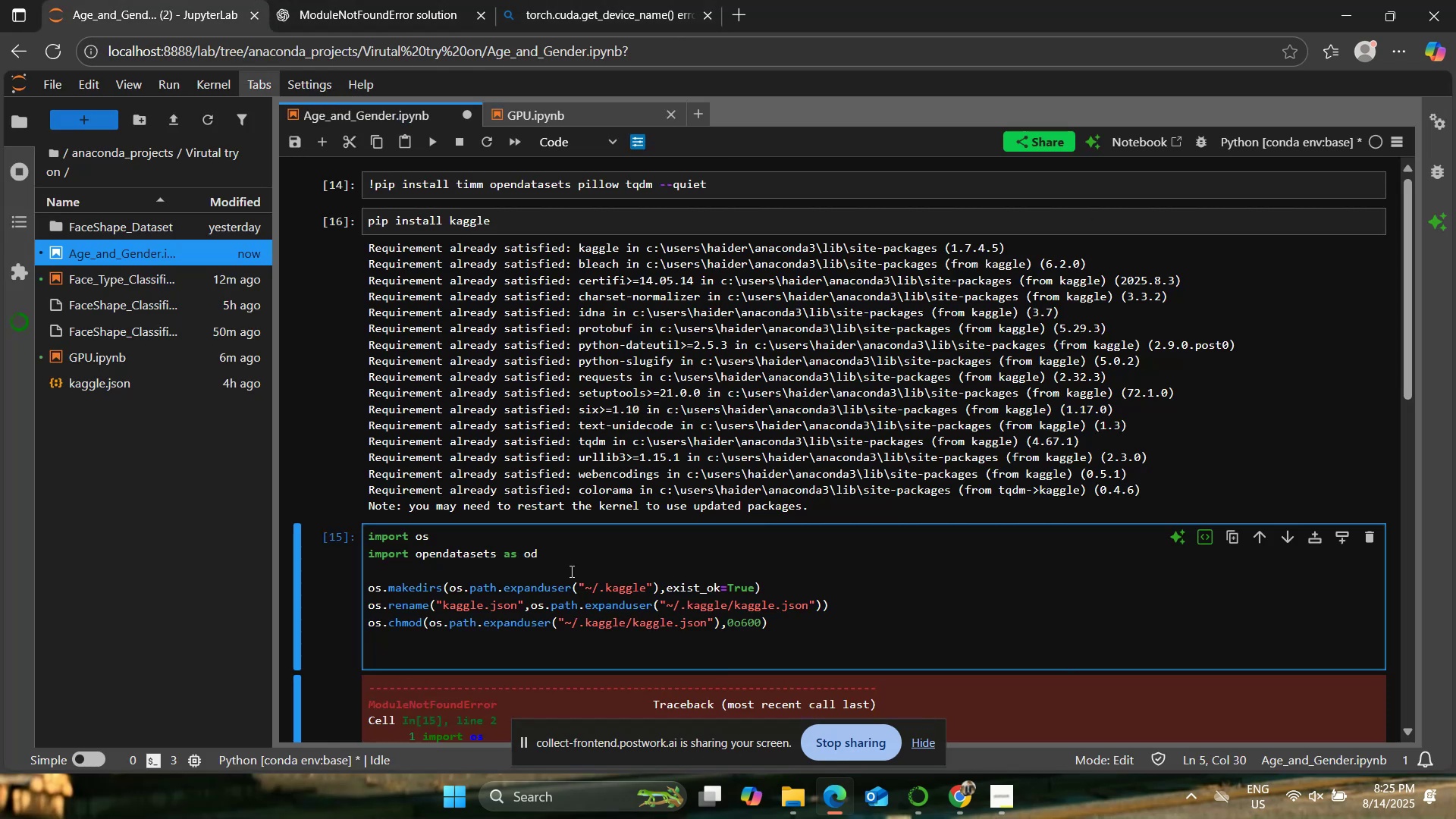 
left_click([574, 578])
 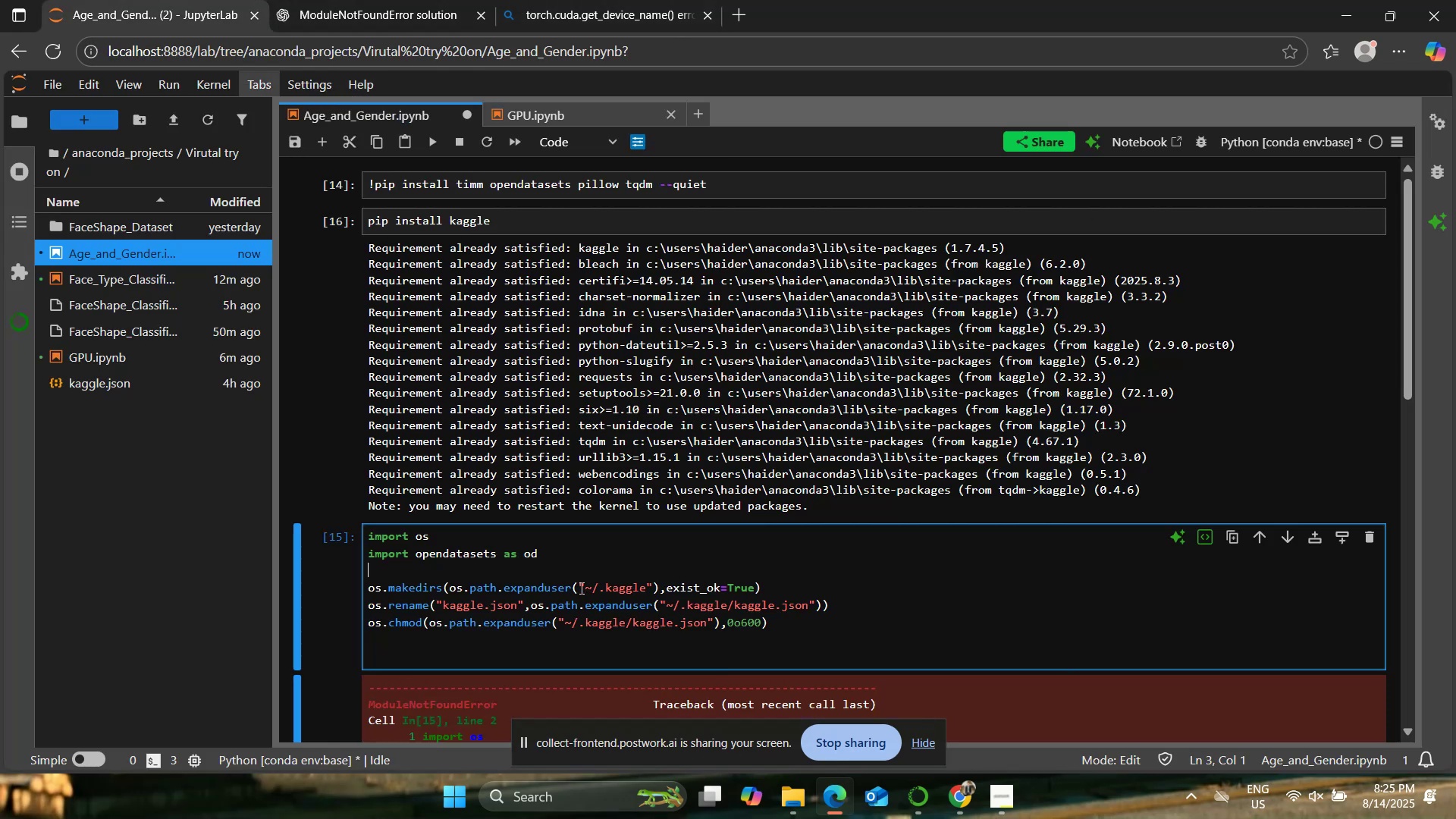 
key(Control+A)
 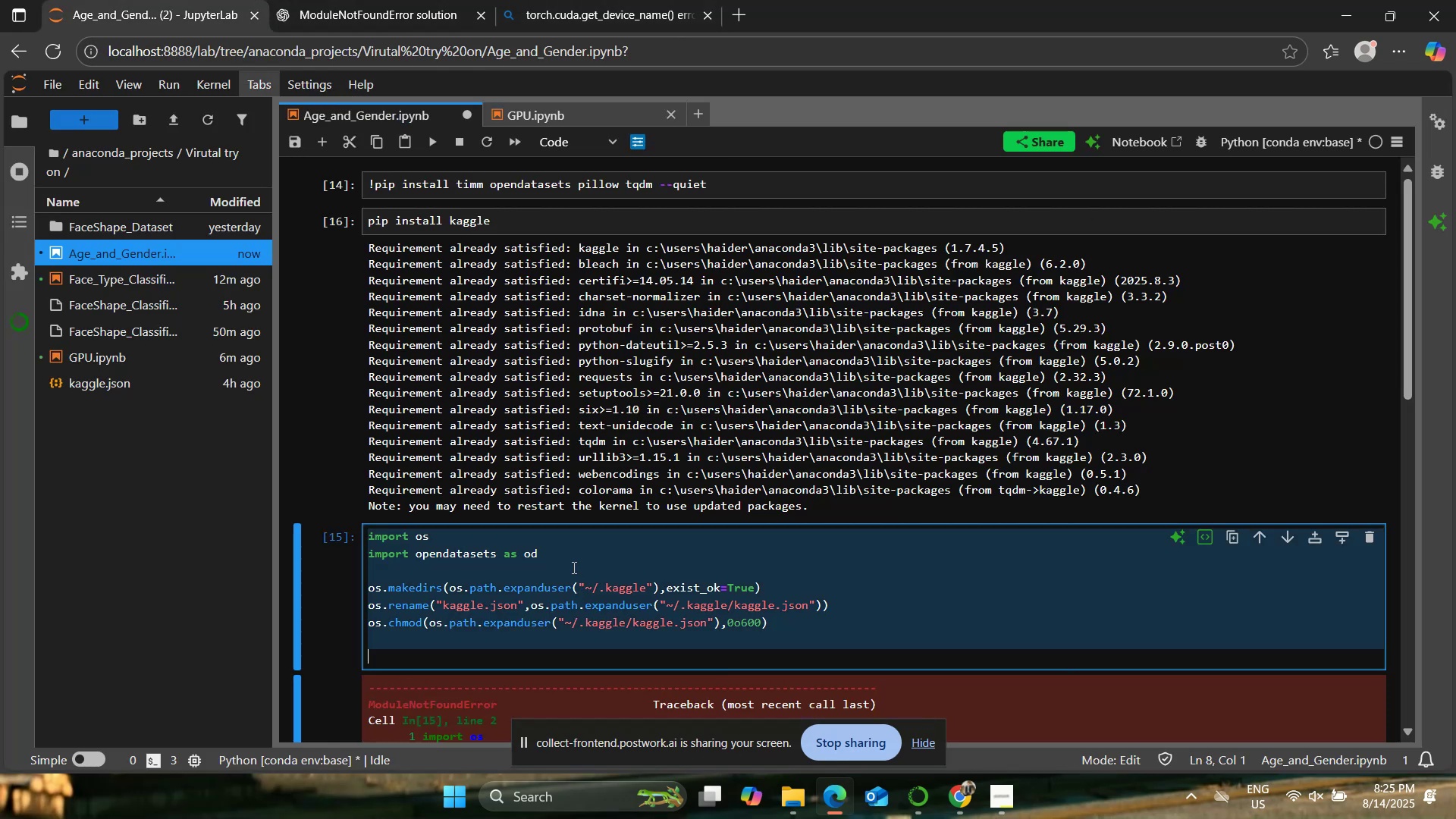 
key(Control+V)
 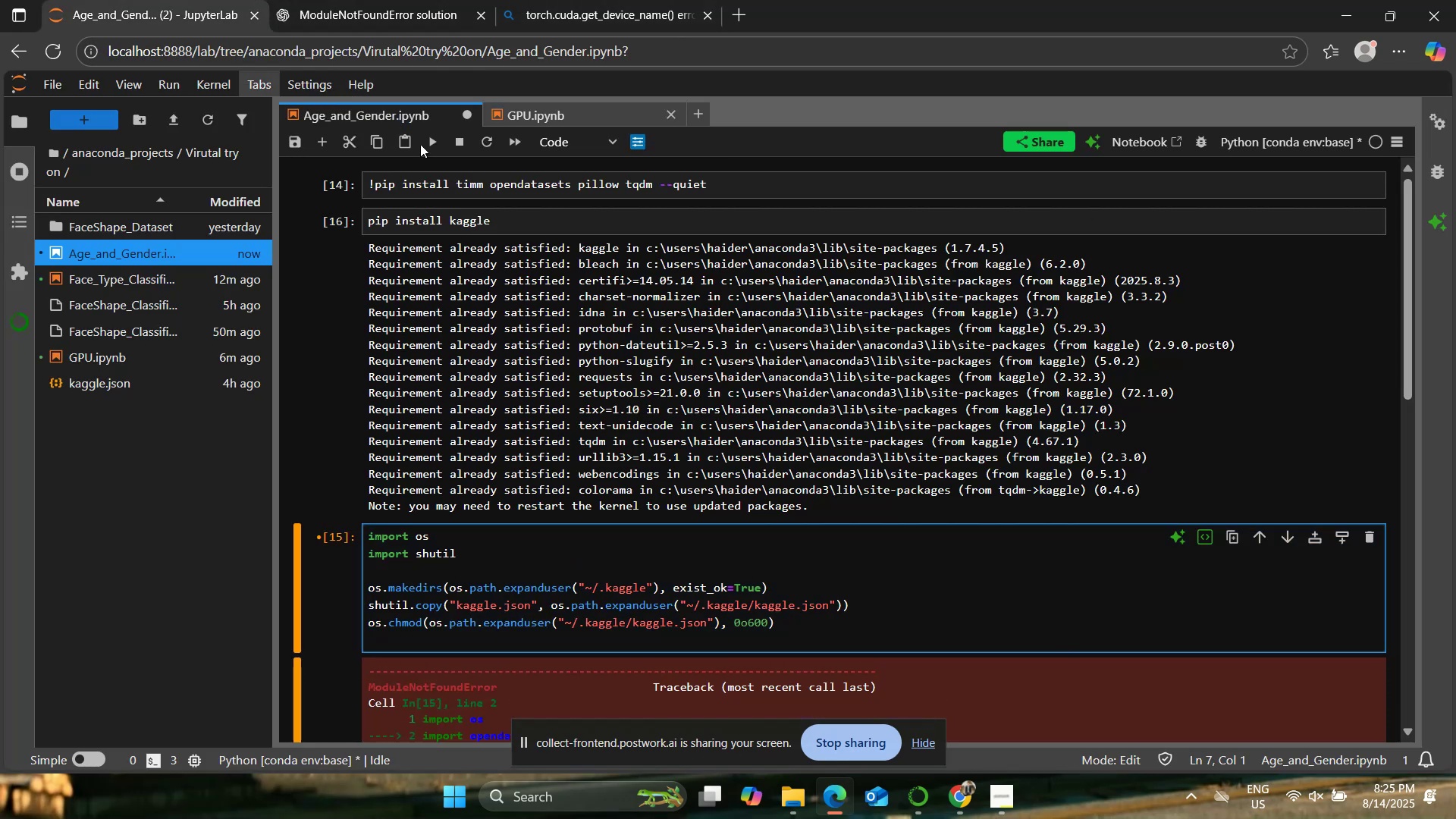 
left_click([425, 143])
 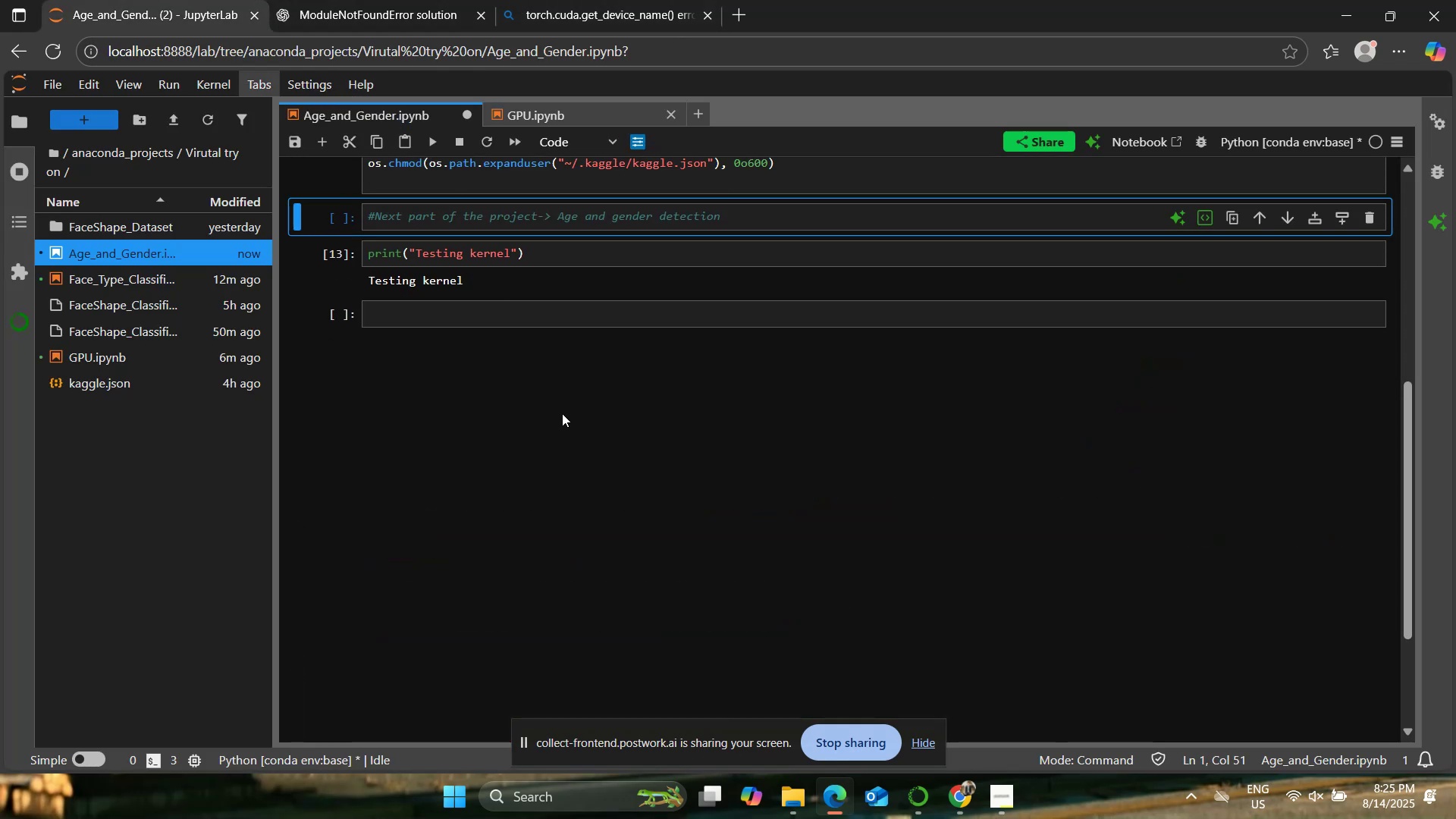 
scroll: coordinate [559, 419], scroll_direction: up, amount: 3.0
 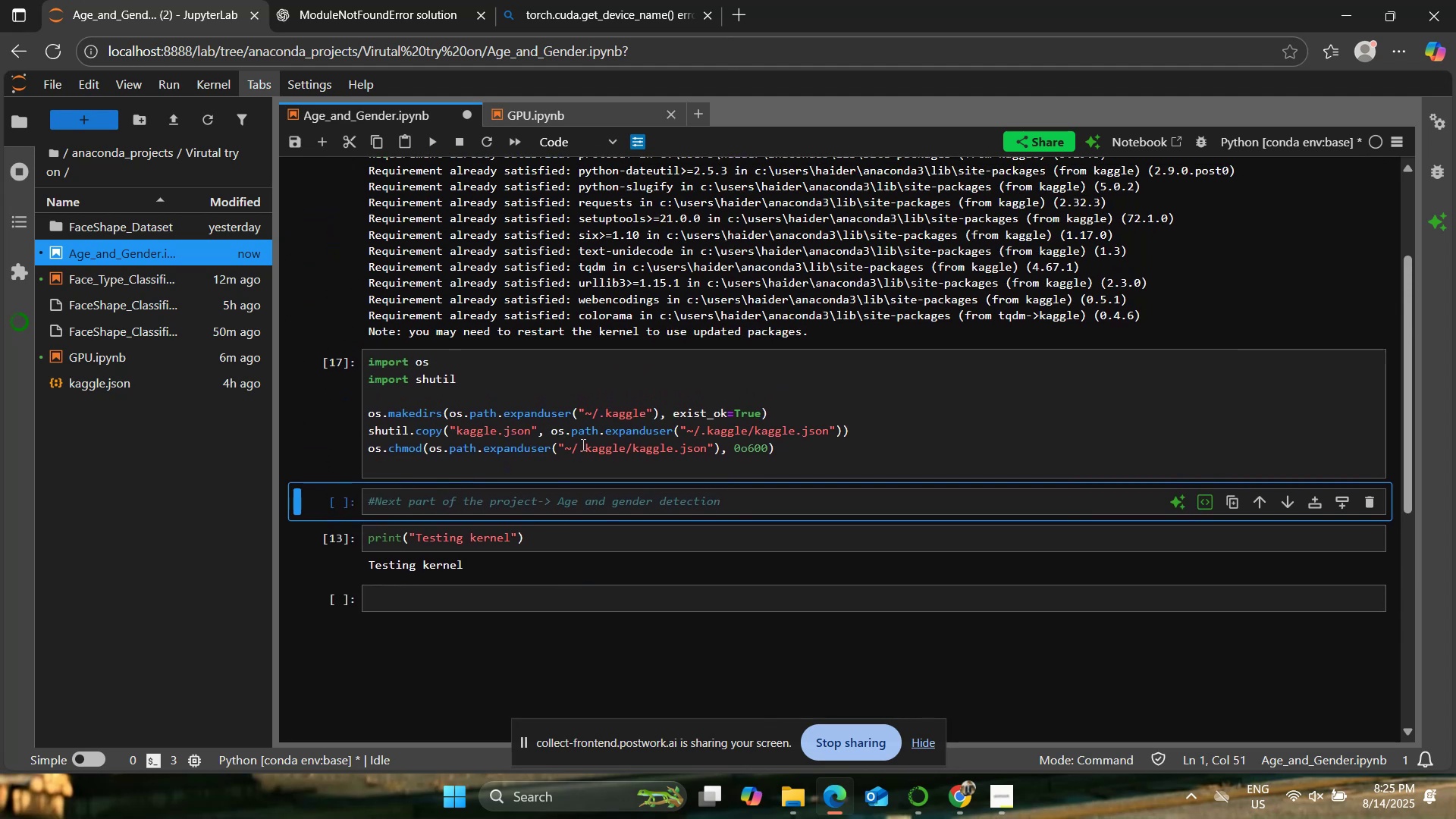 
left_click([741, 455])
 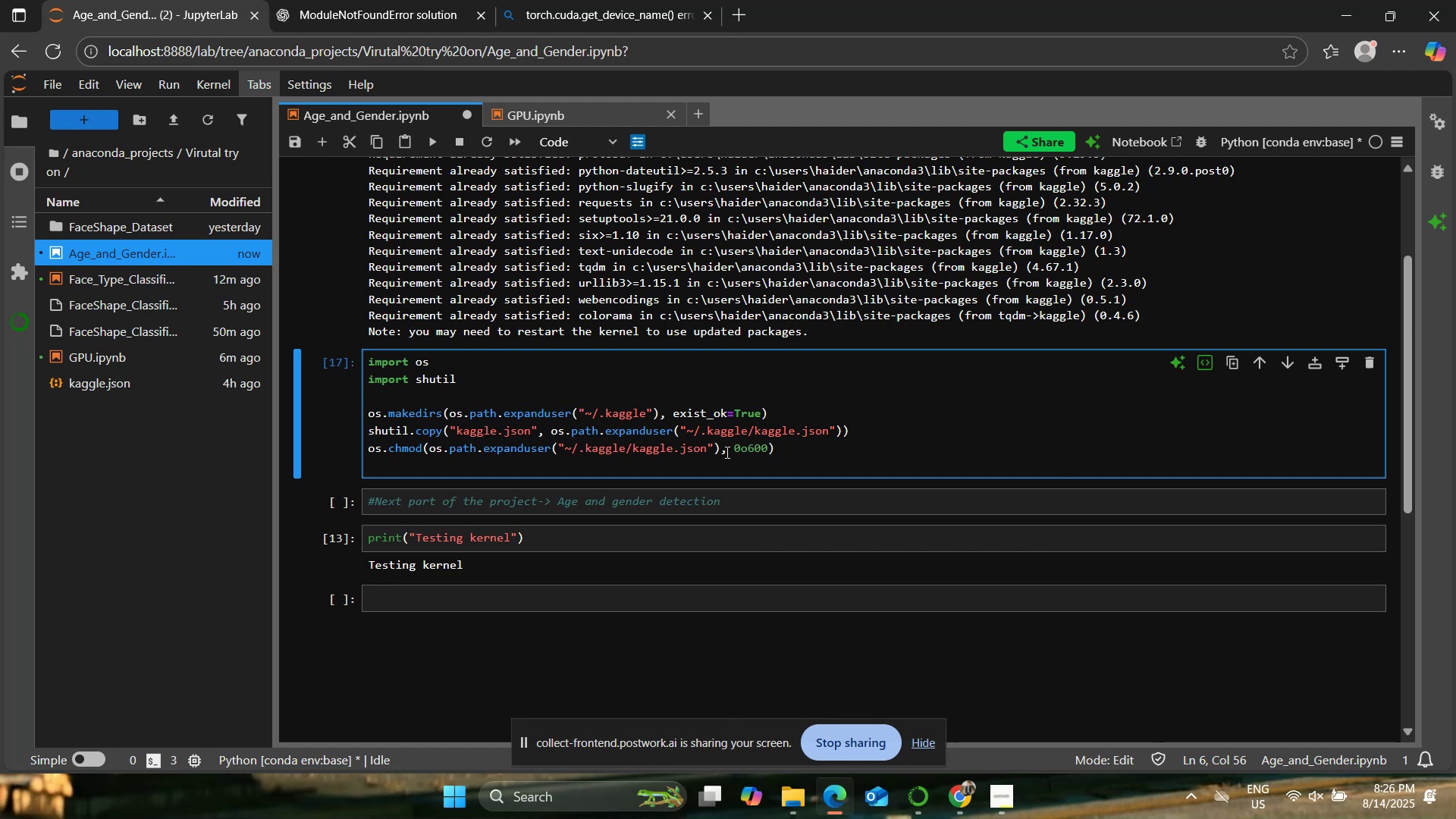 
wait(22.91)
 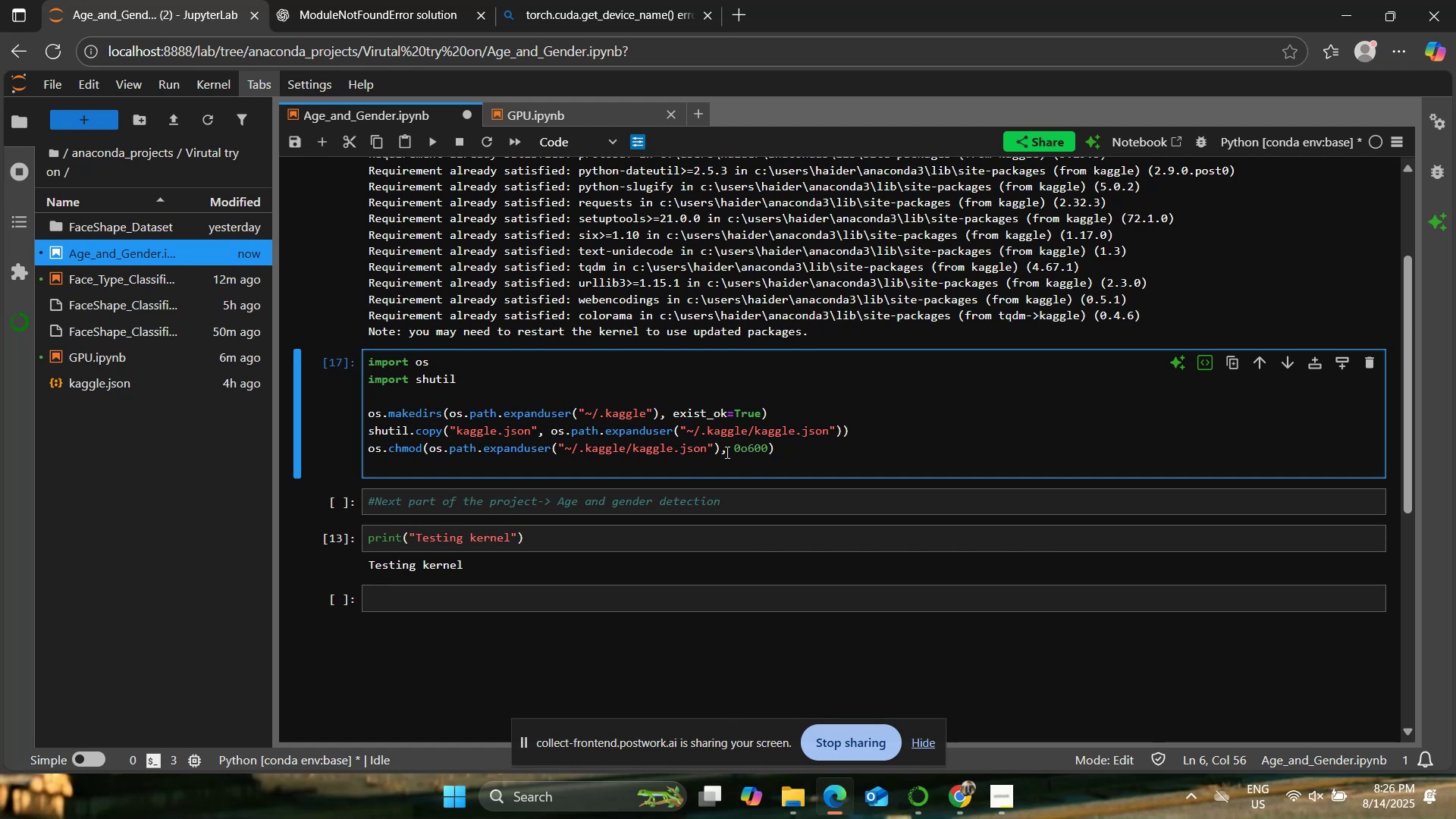 
left_click([790, 453])
 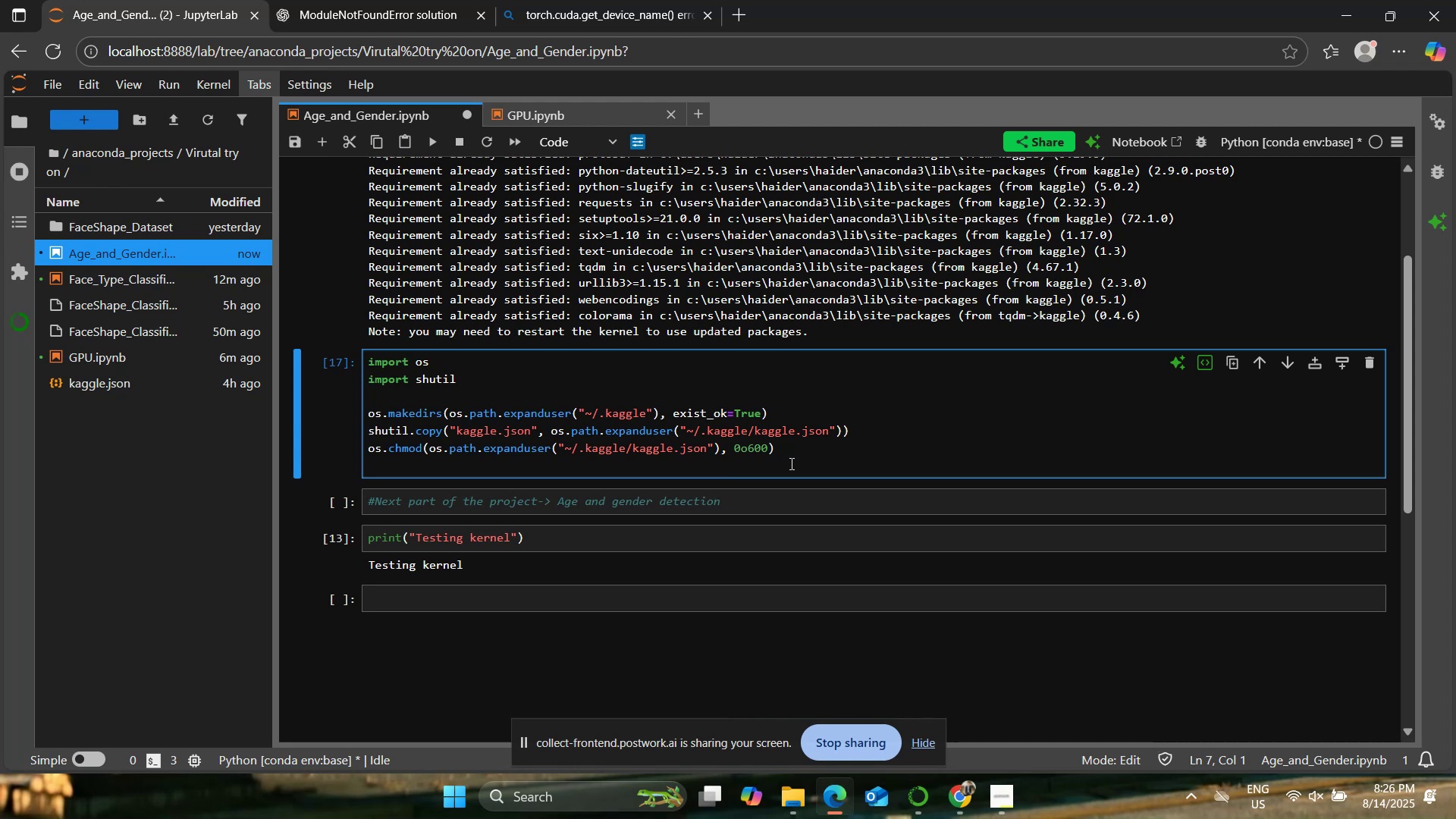 
wait(6.88)
 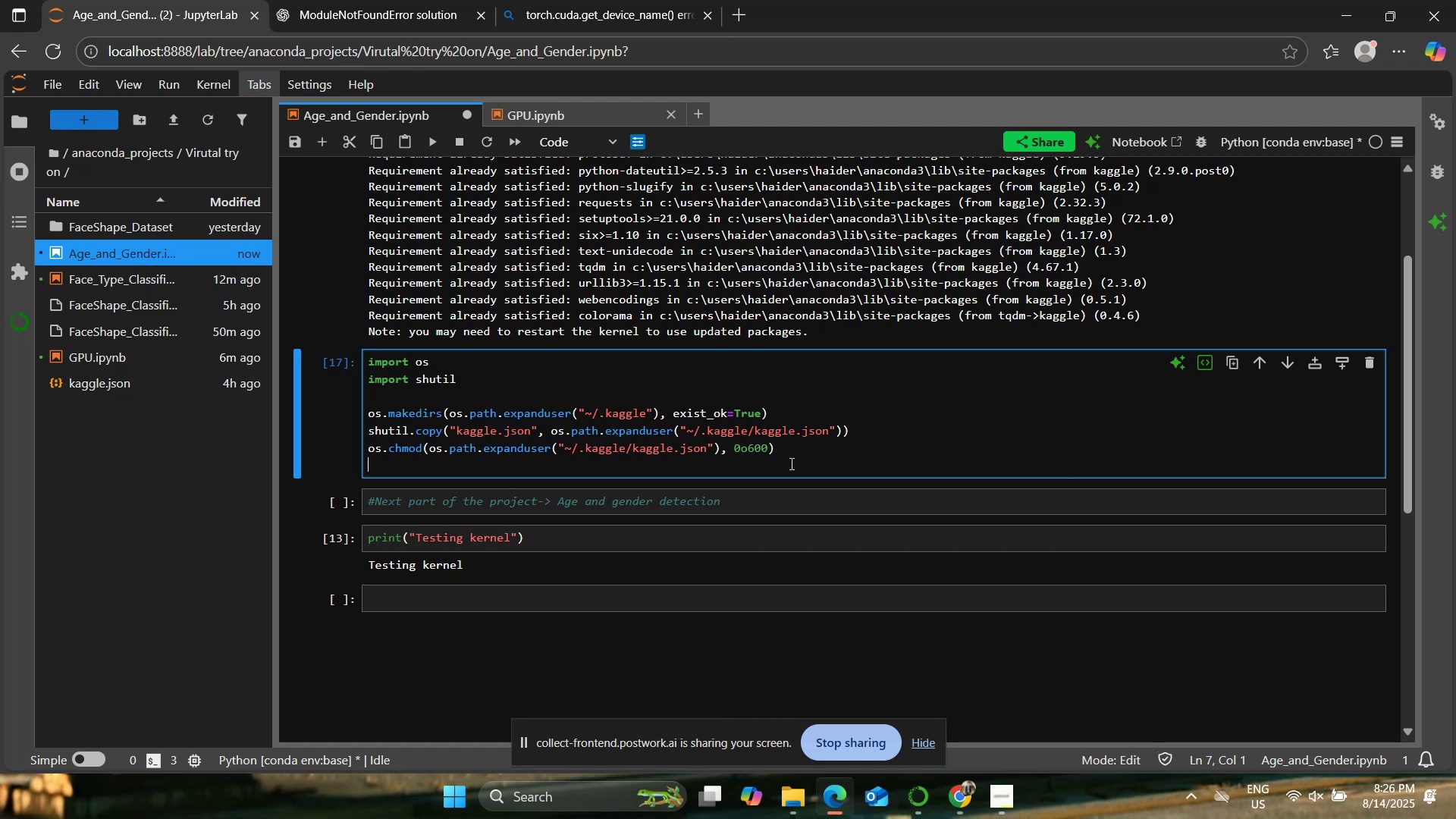 
key(Enter)
 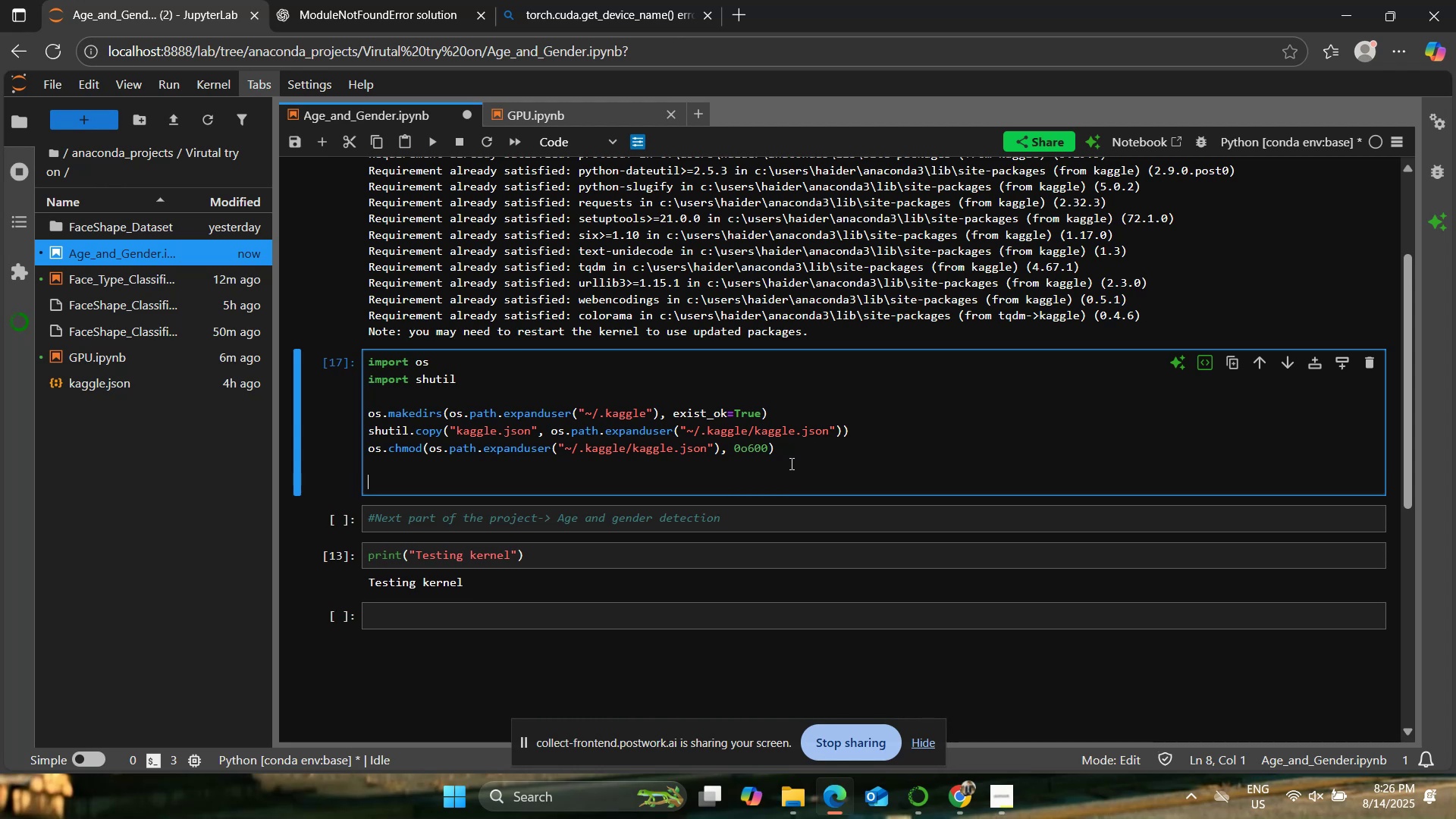 
key(Enter)
 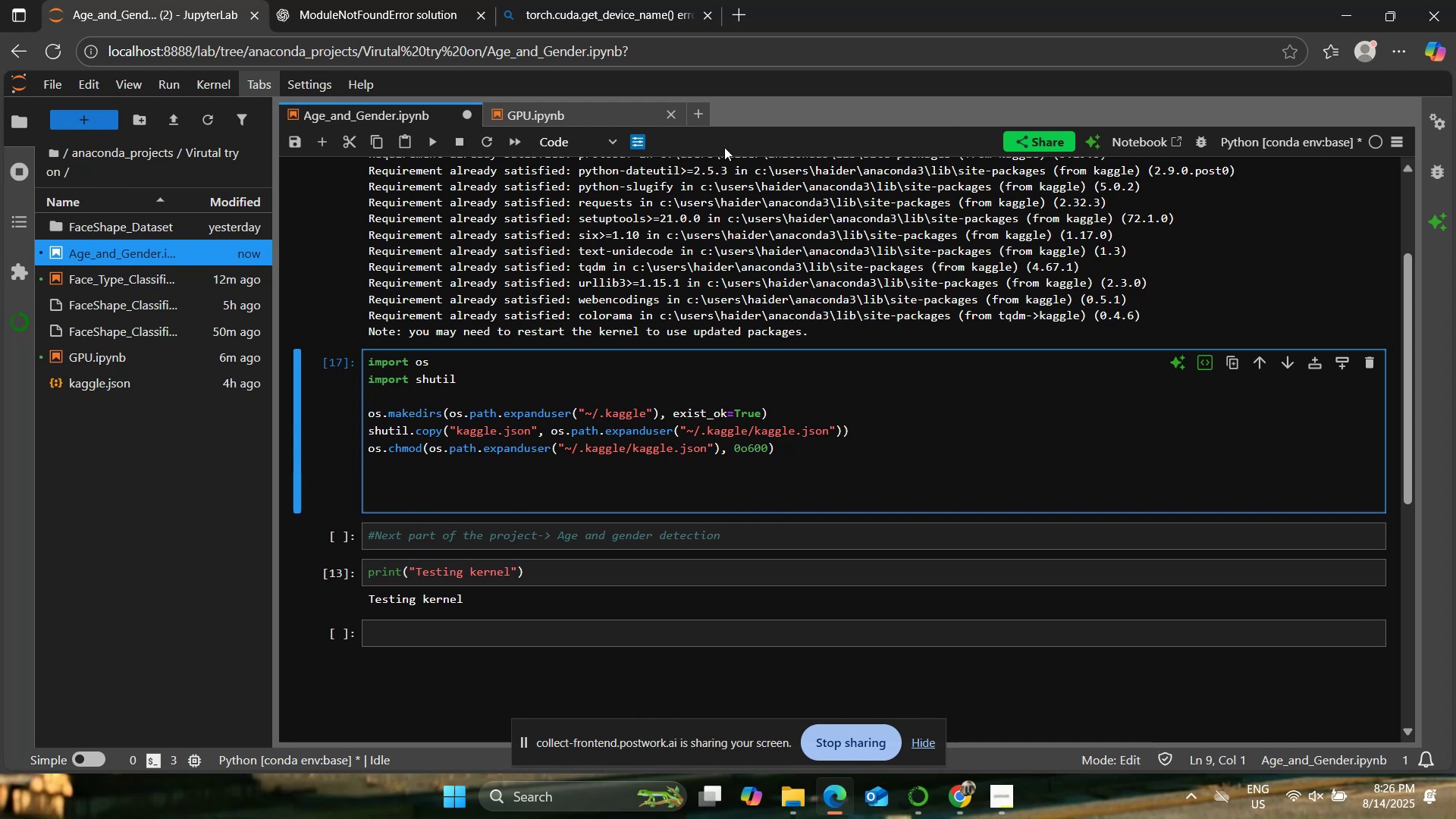 
left_click([403, 0])
 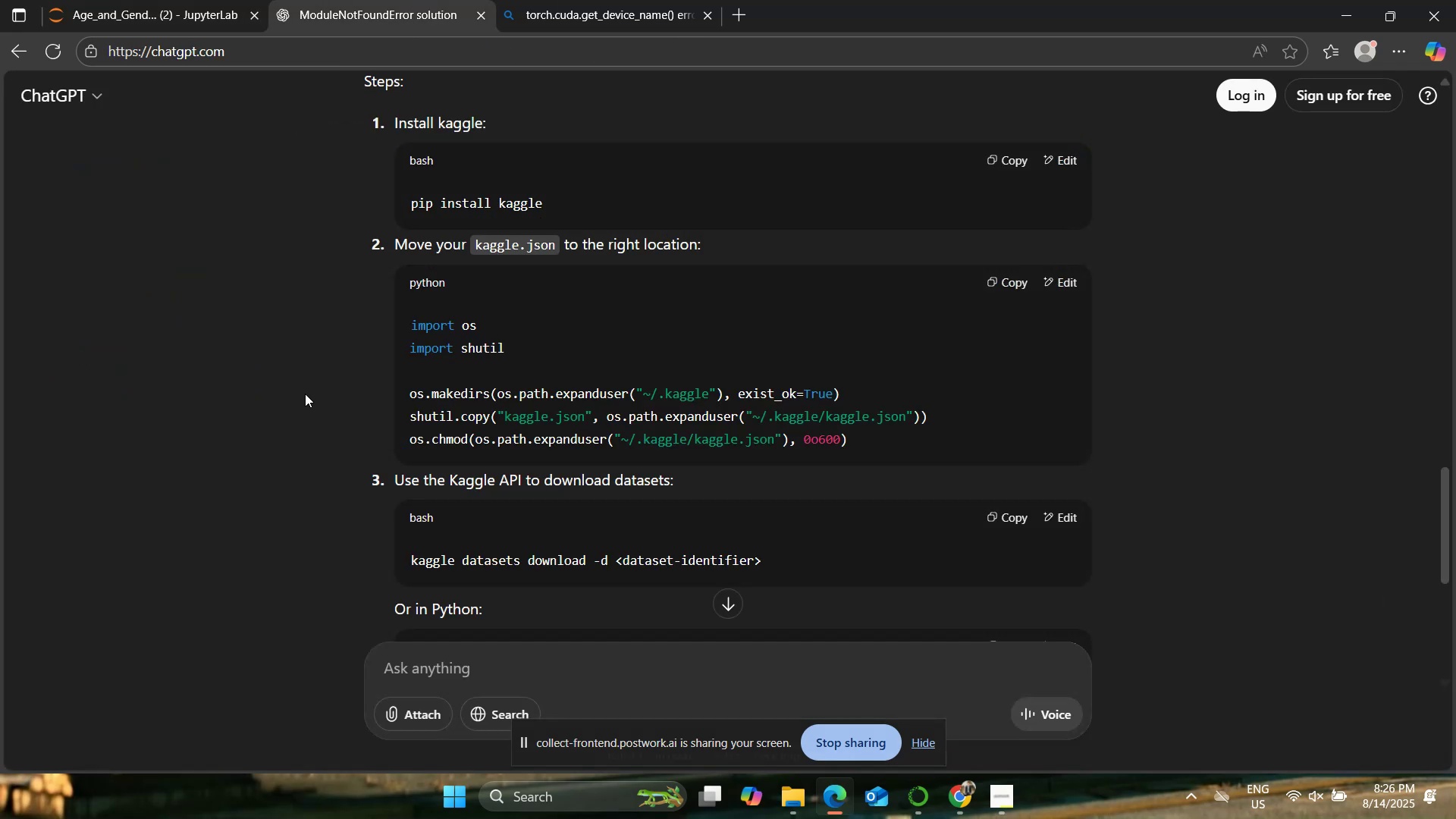 
wait(7.4)
 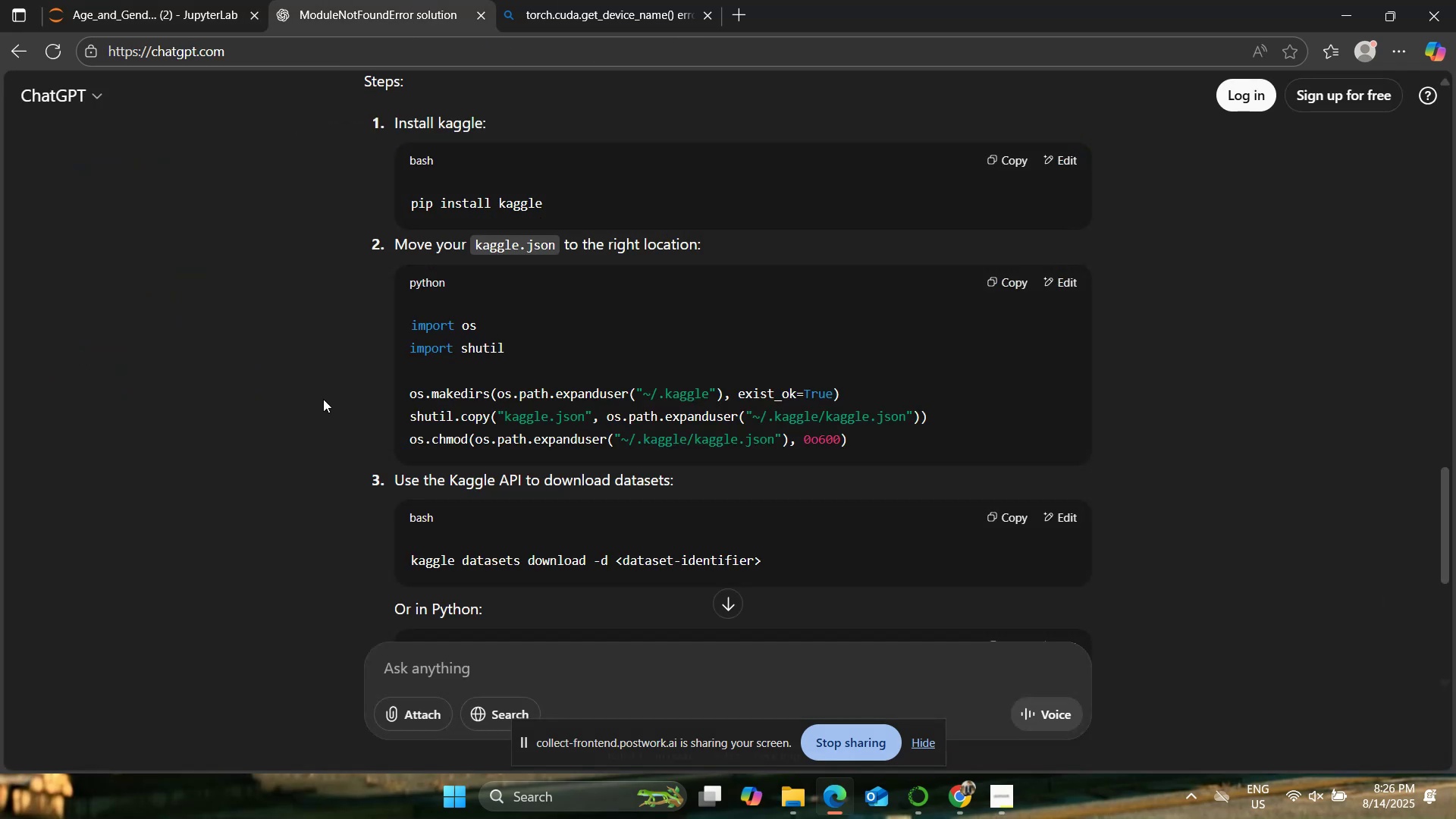 
left_click([202, 0])
 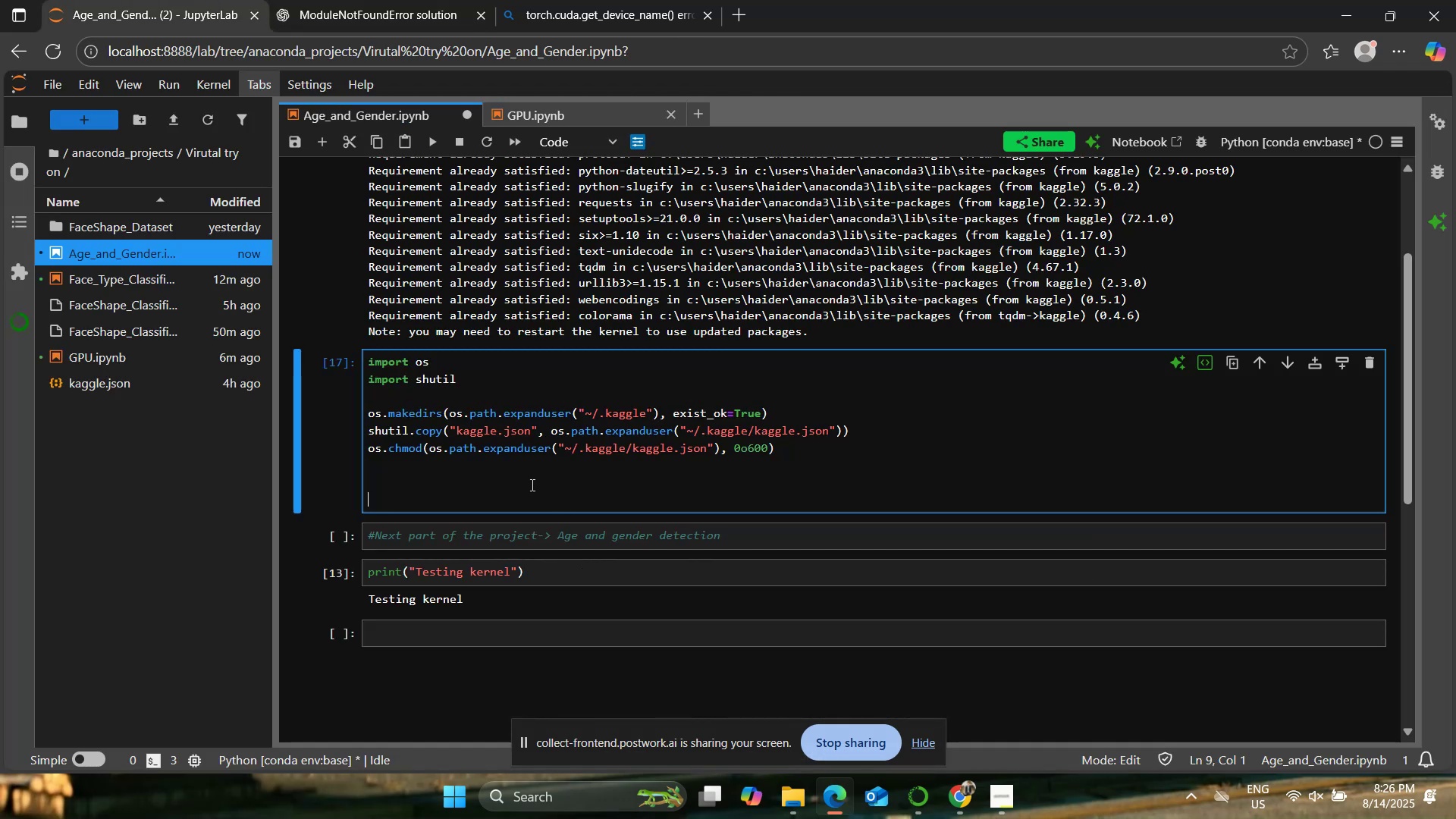 
type(kaggle dataset download )
 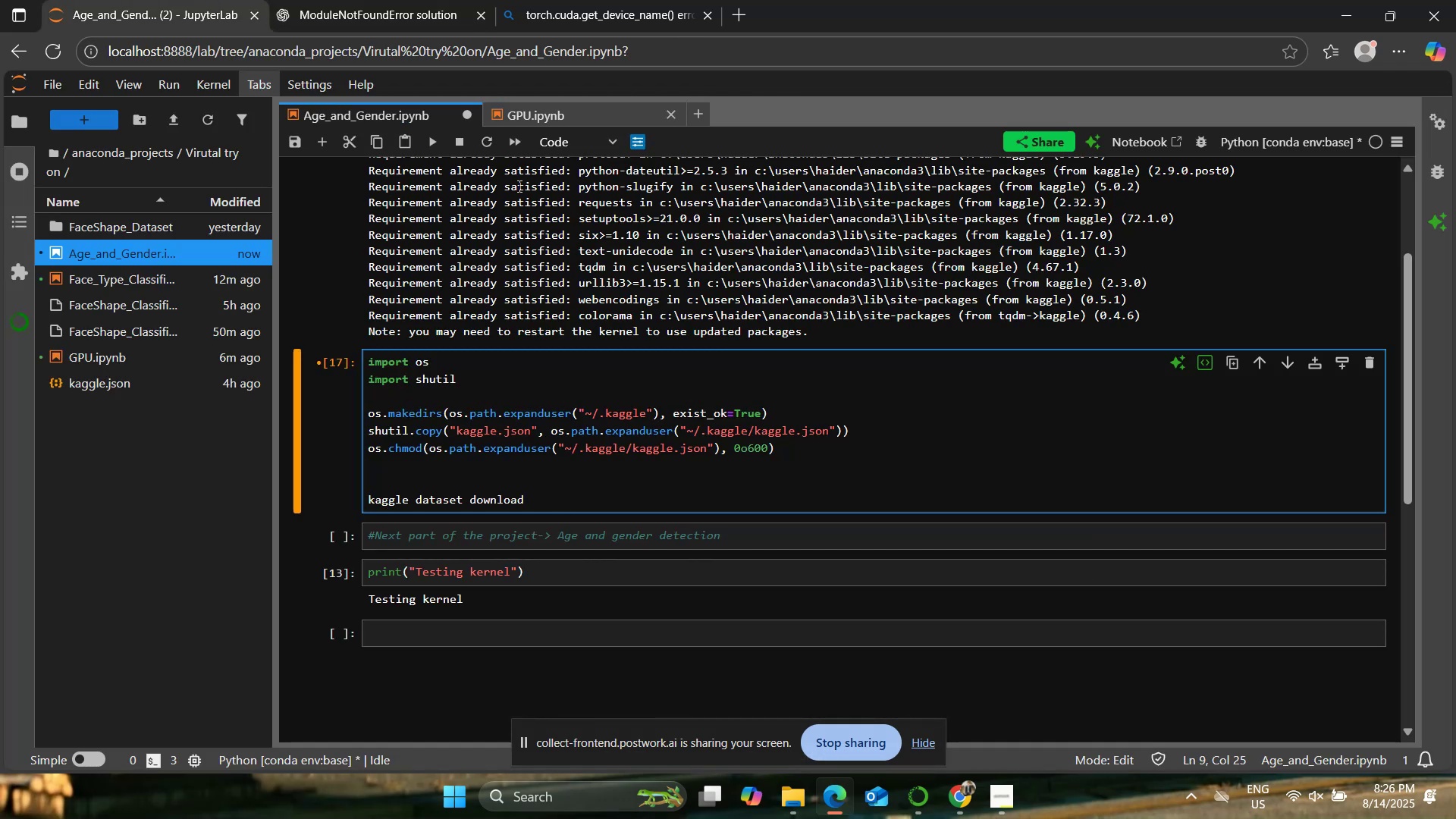 
left_click([446, 0])
 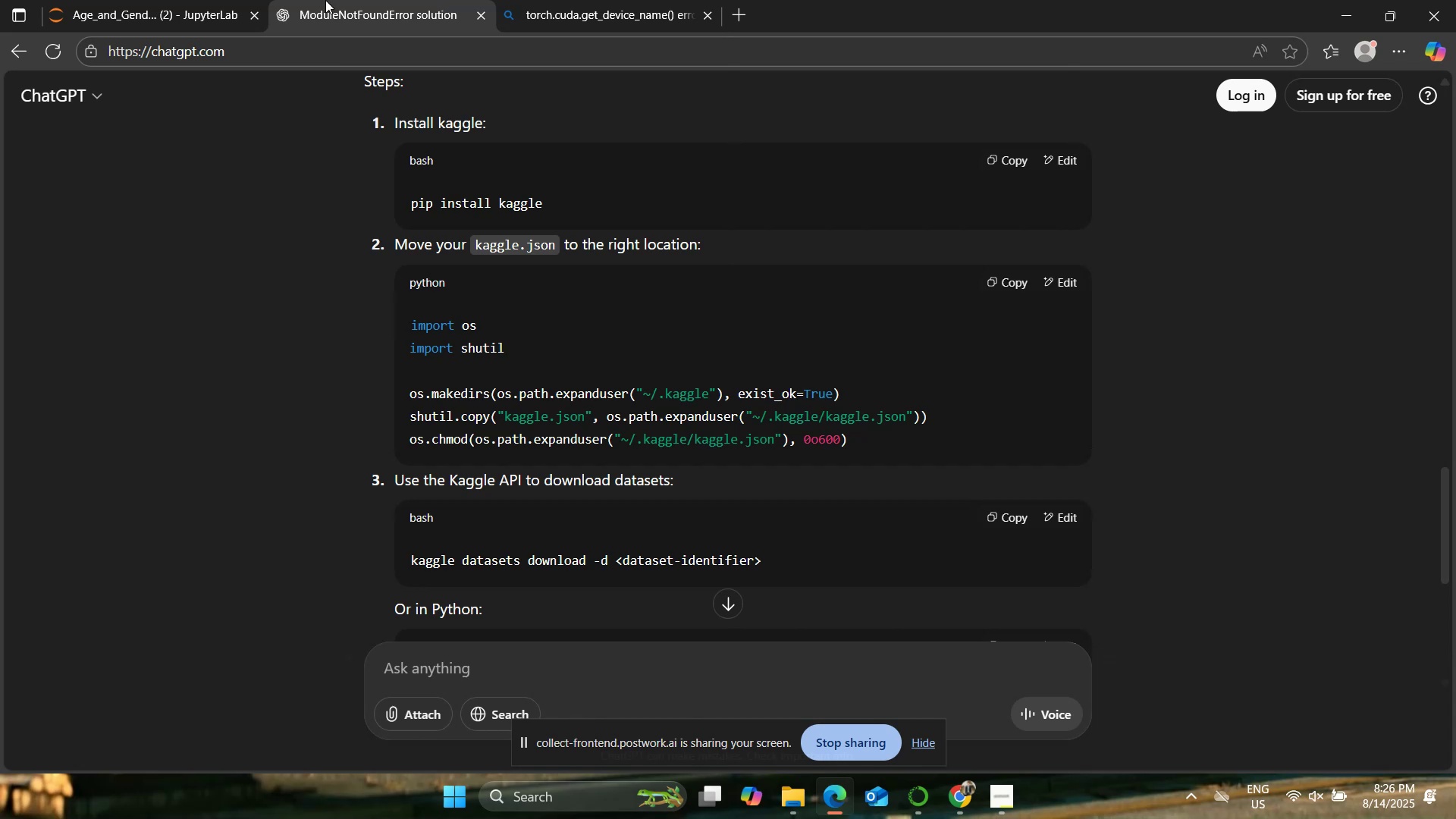 
left_click([155, 0])
 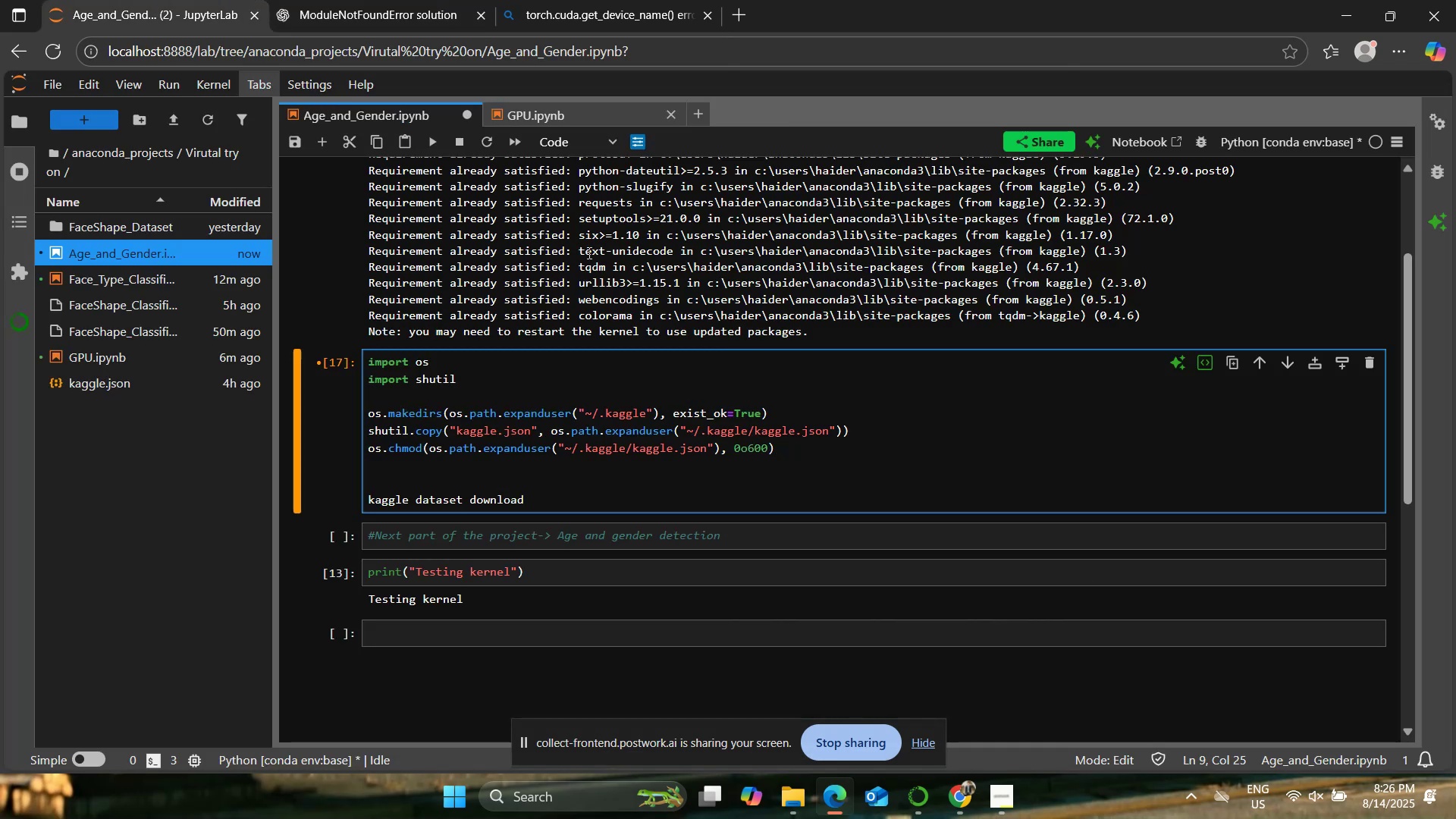 
type(0)
key(Backspace)
type(-f)
key(Backspace)
type(d "https://www.kaggle.com/datasets/jangedoo/utkface-new",)
 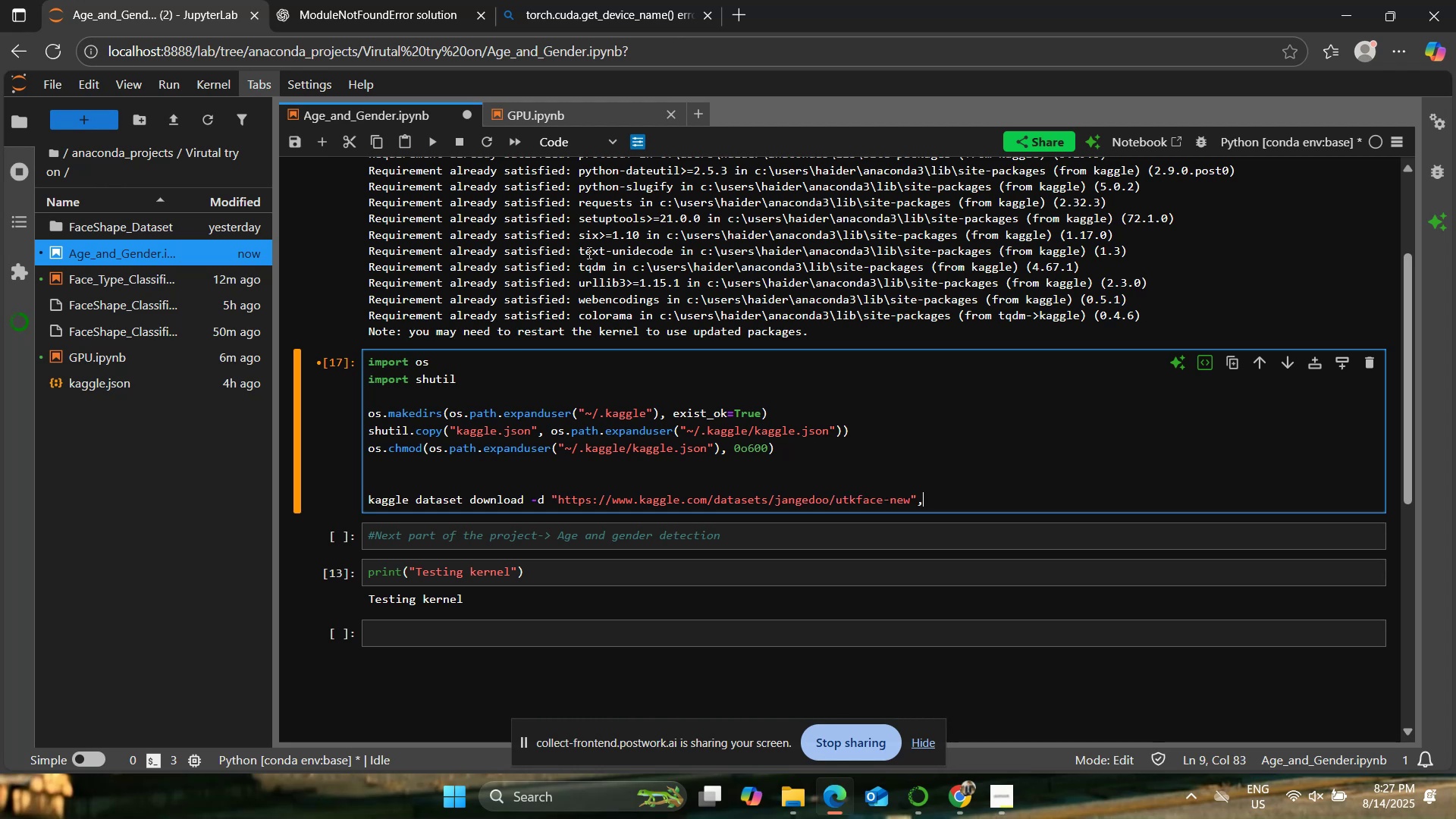 
wait(5.4)
 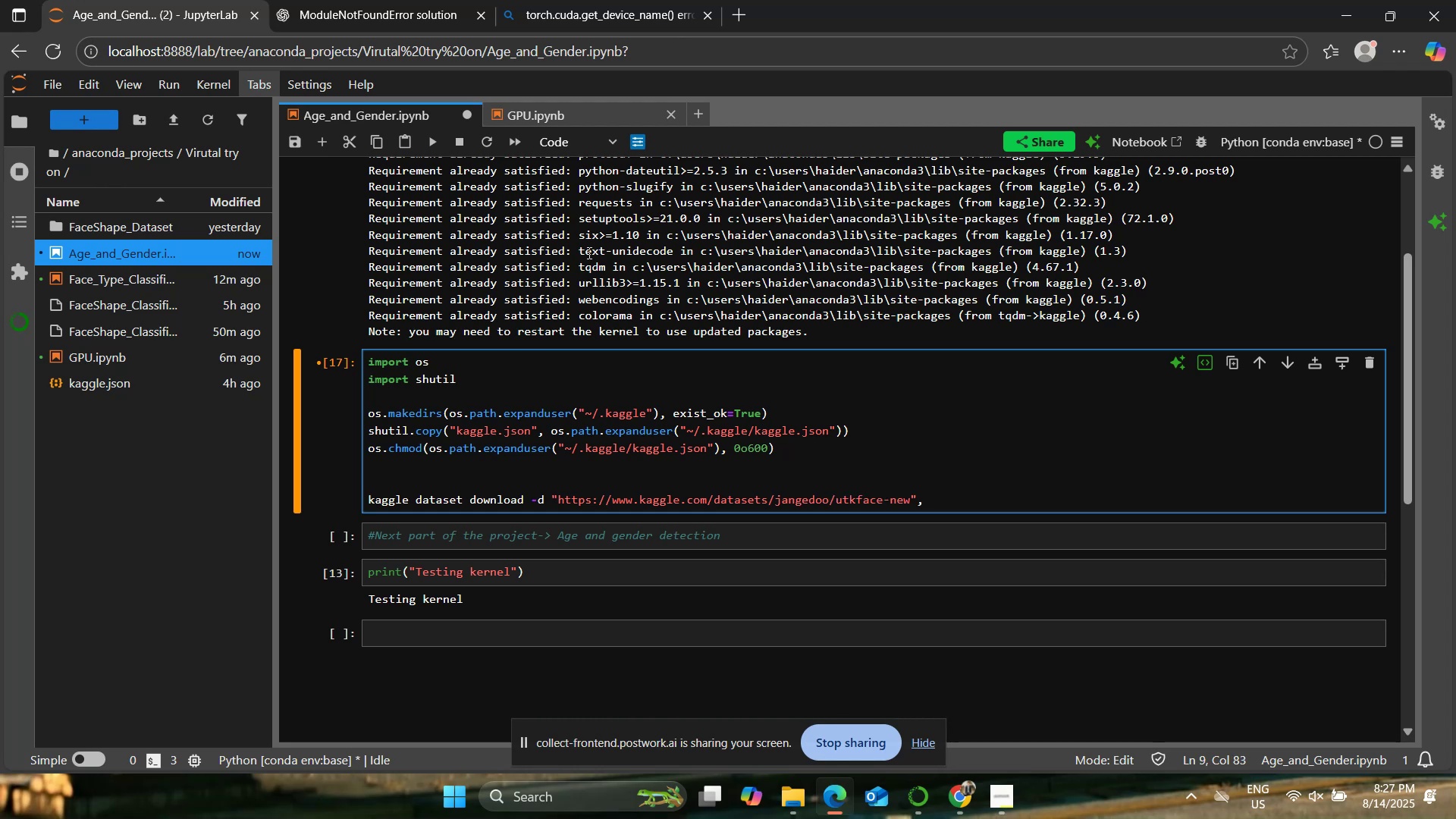 
type(daat)
key(Backspace)
key(Backspace)
type(ta_dir="/)
key(Backspace)
type(./data{)
key(Backspace)
type("))
 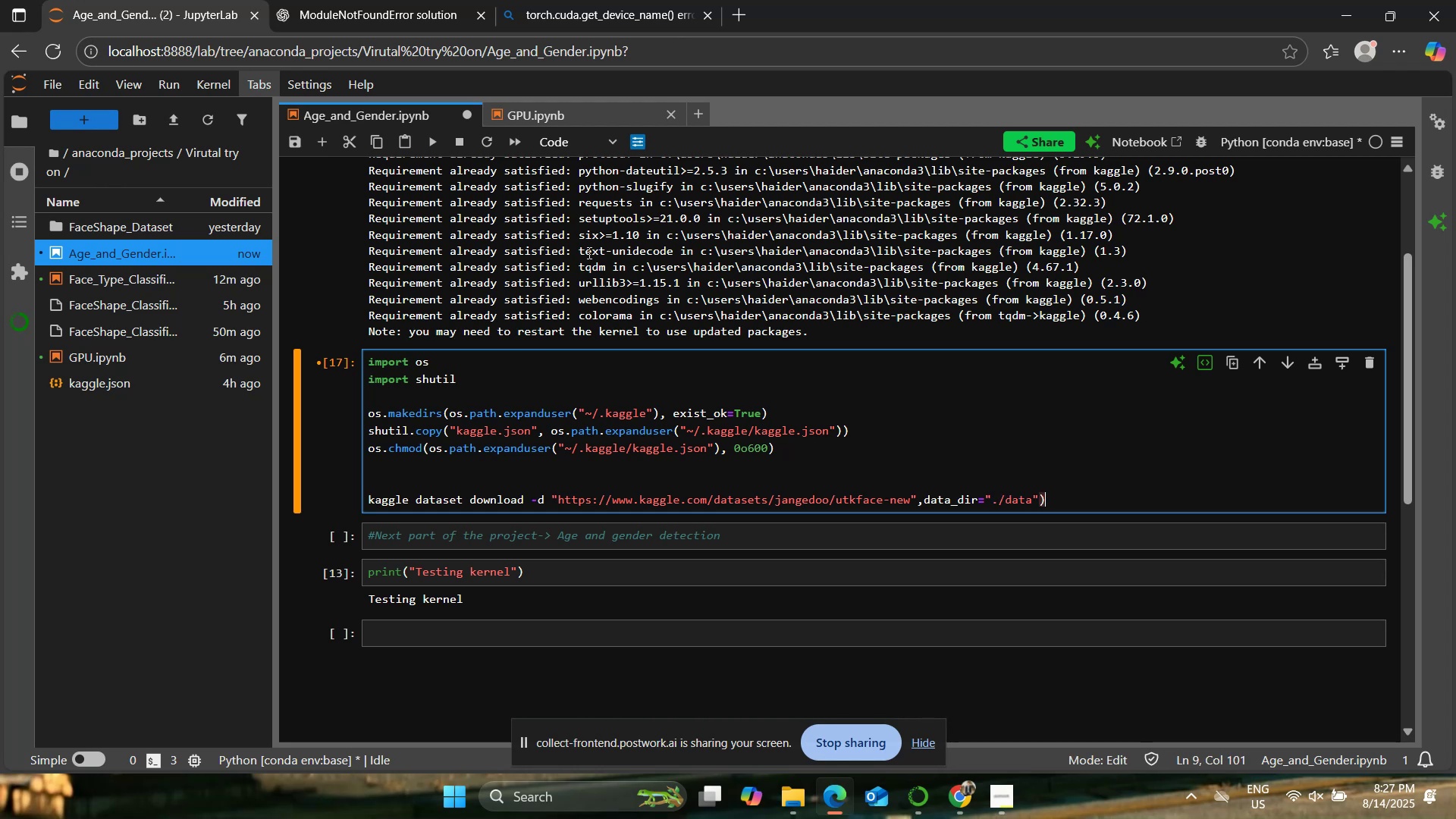 
left_click([438, 144])
 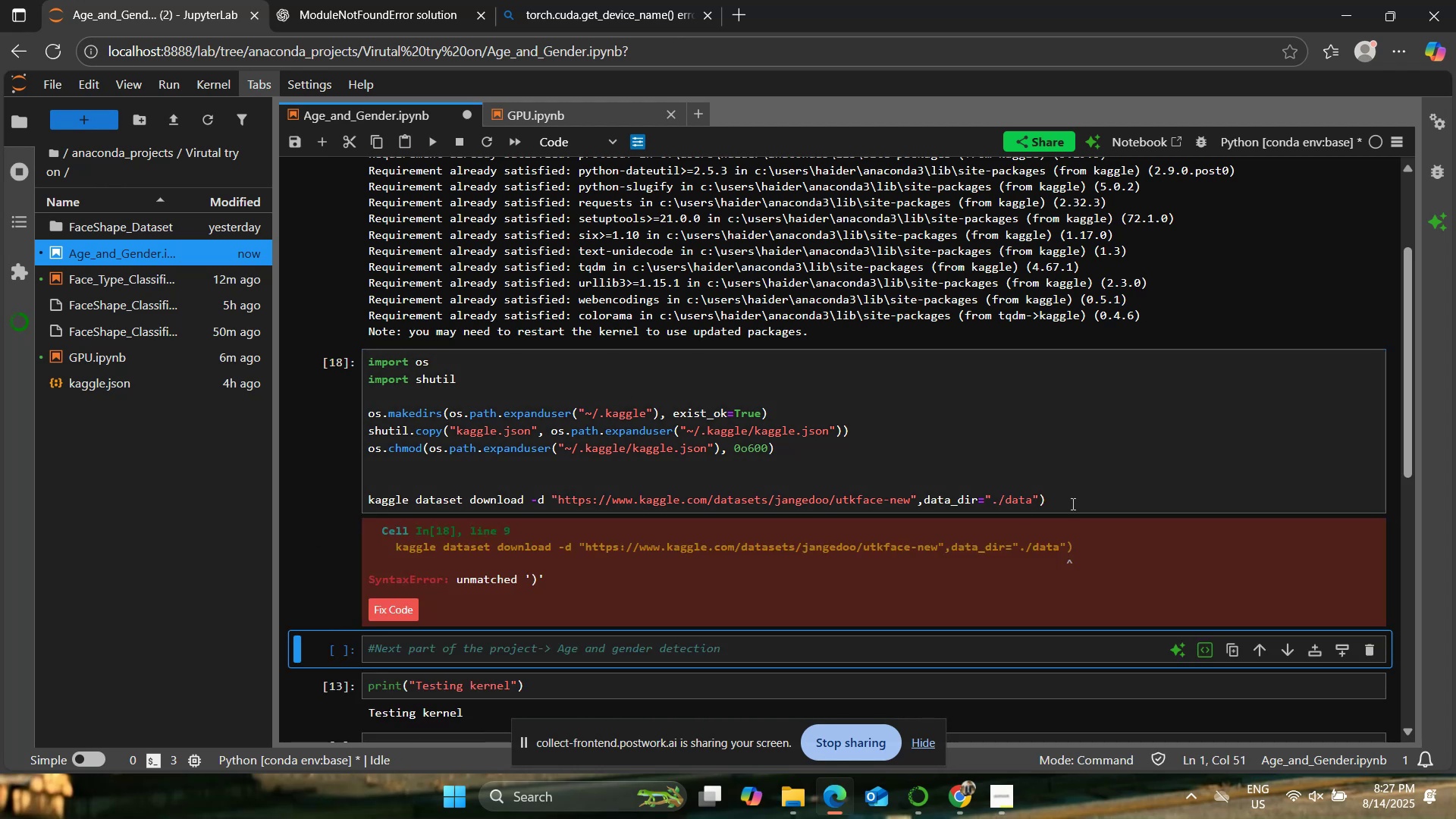 
left_click([1059, 485])
 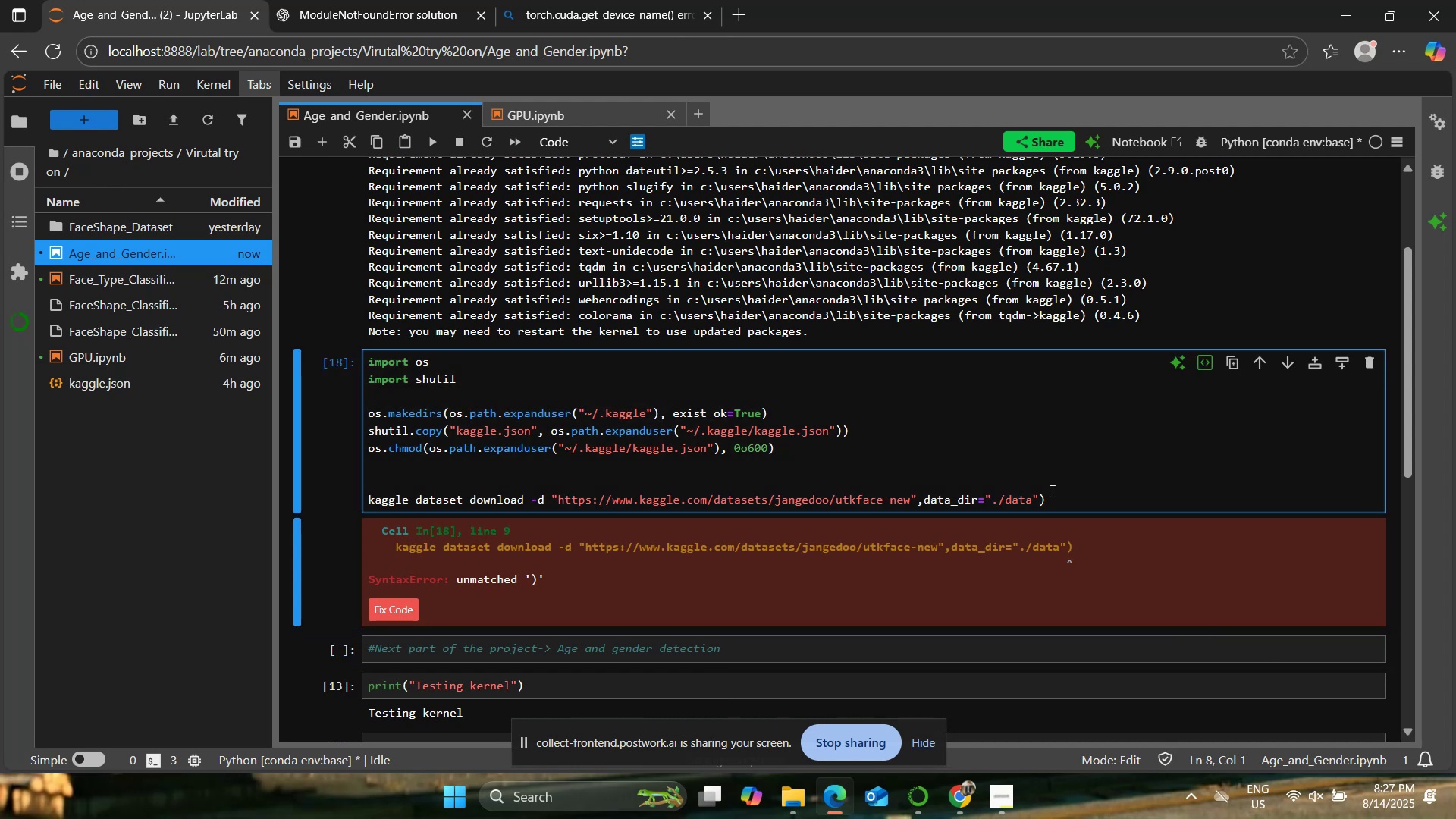 
left_click([1057, 500])
 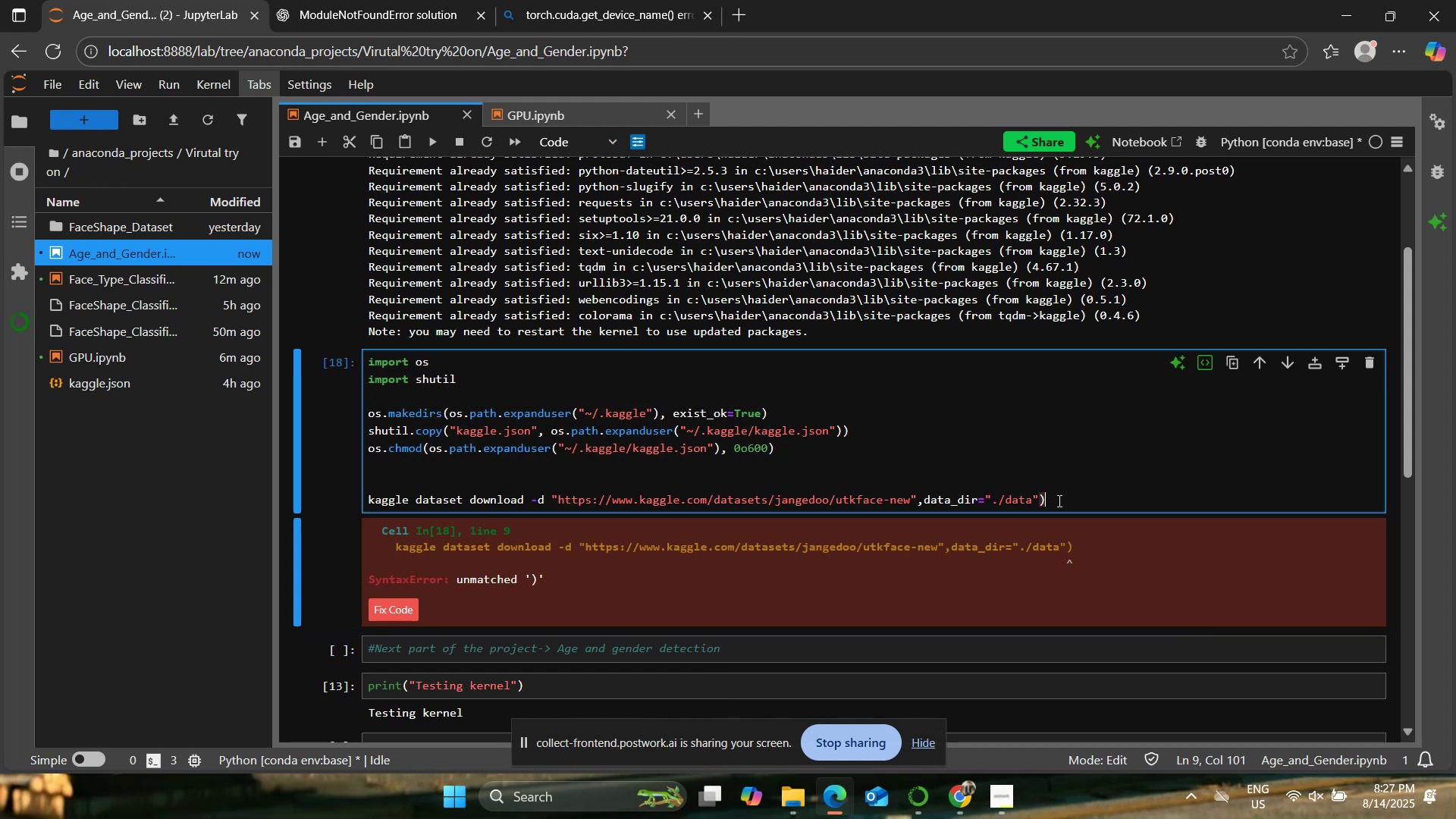 
key(Backspace)
 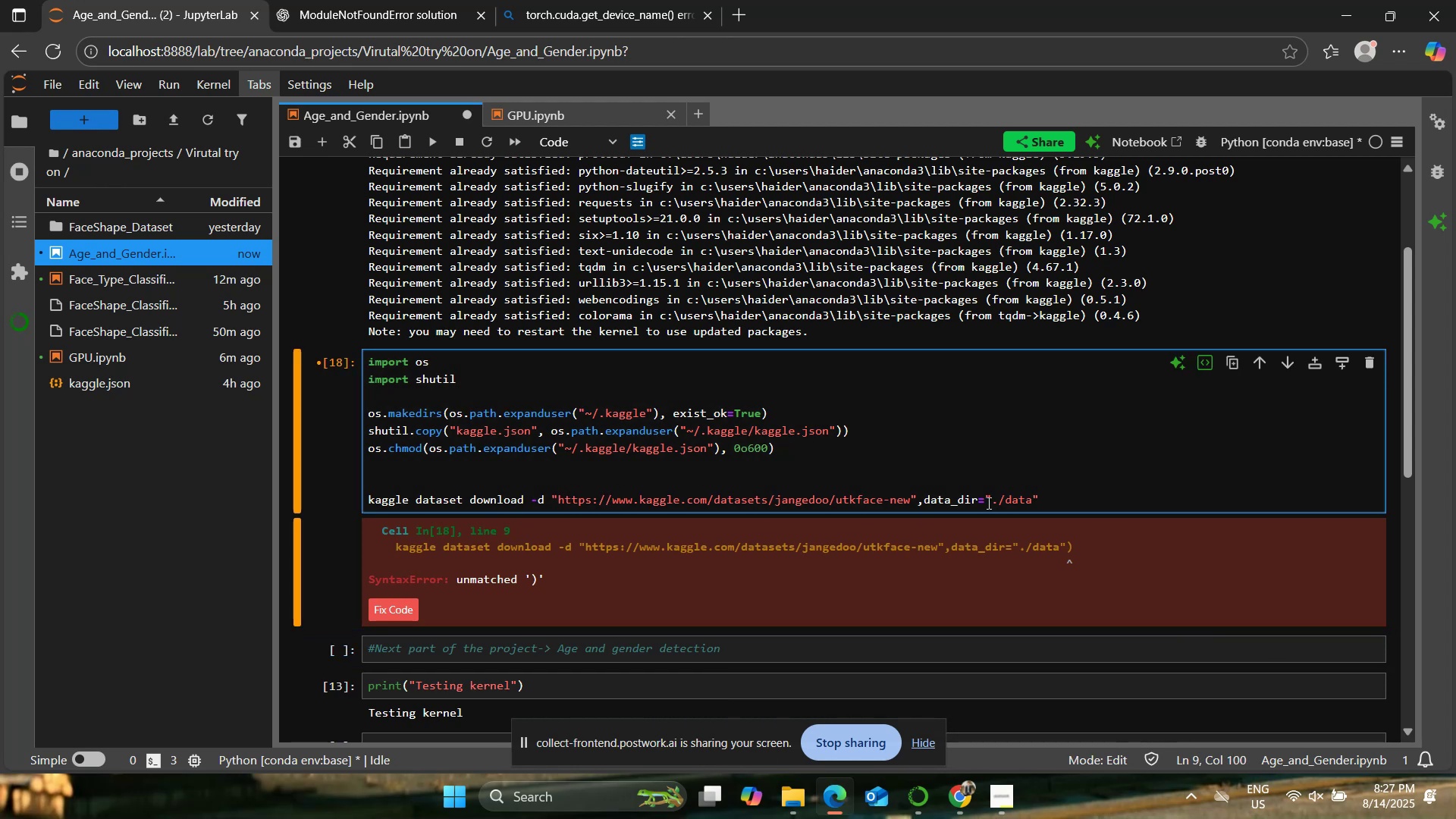 
wait(5.84)
 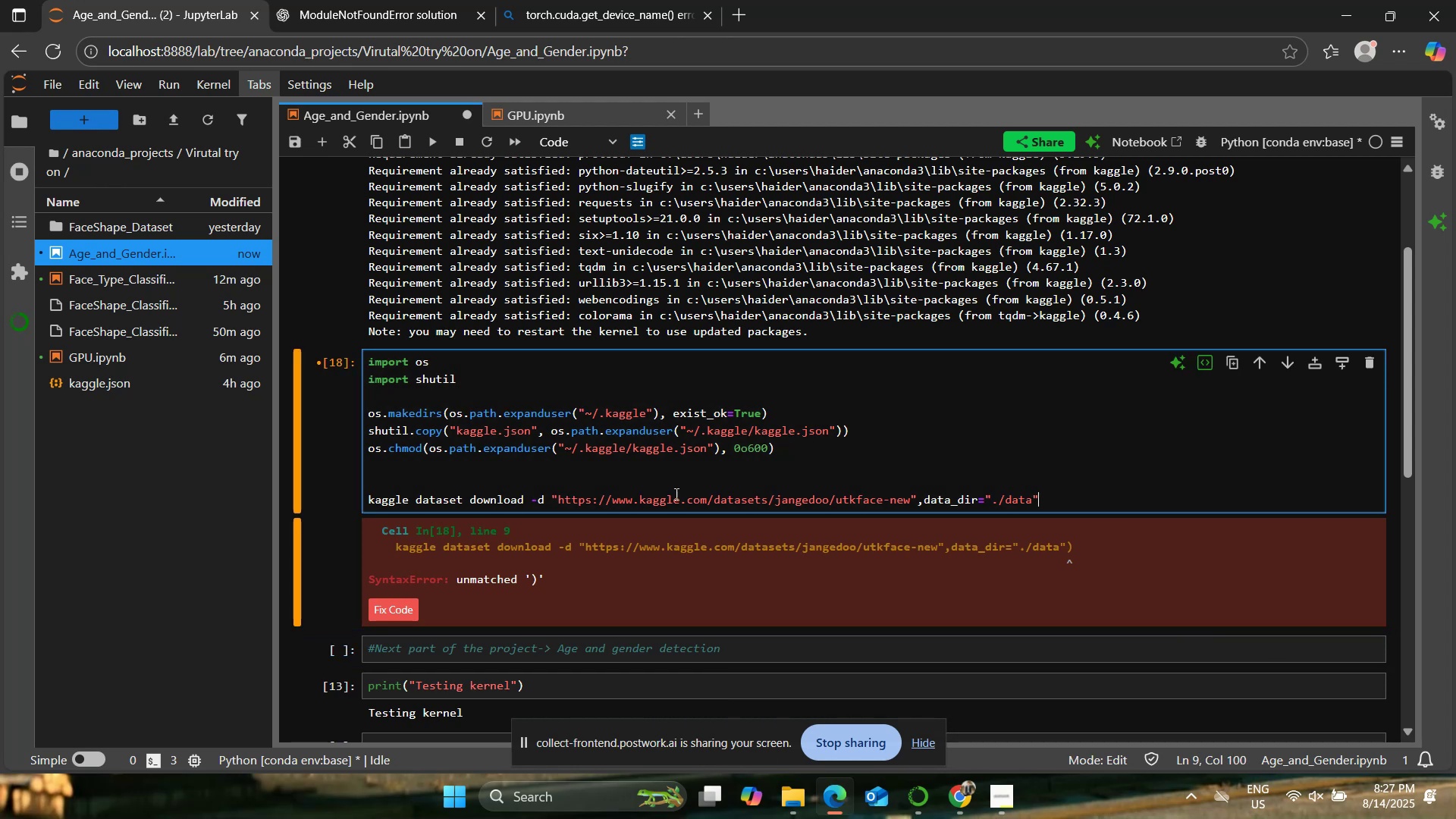 
left_click([548, 494])
 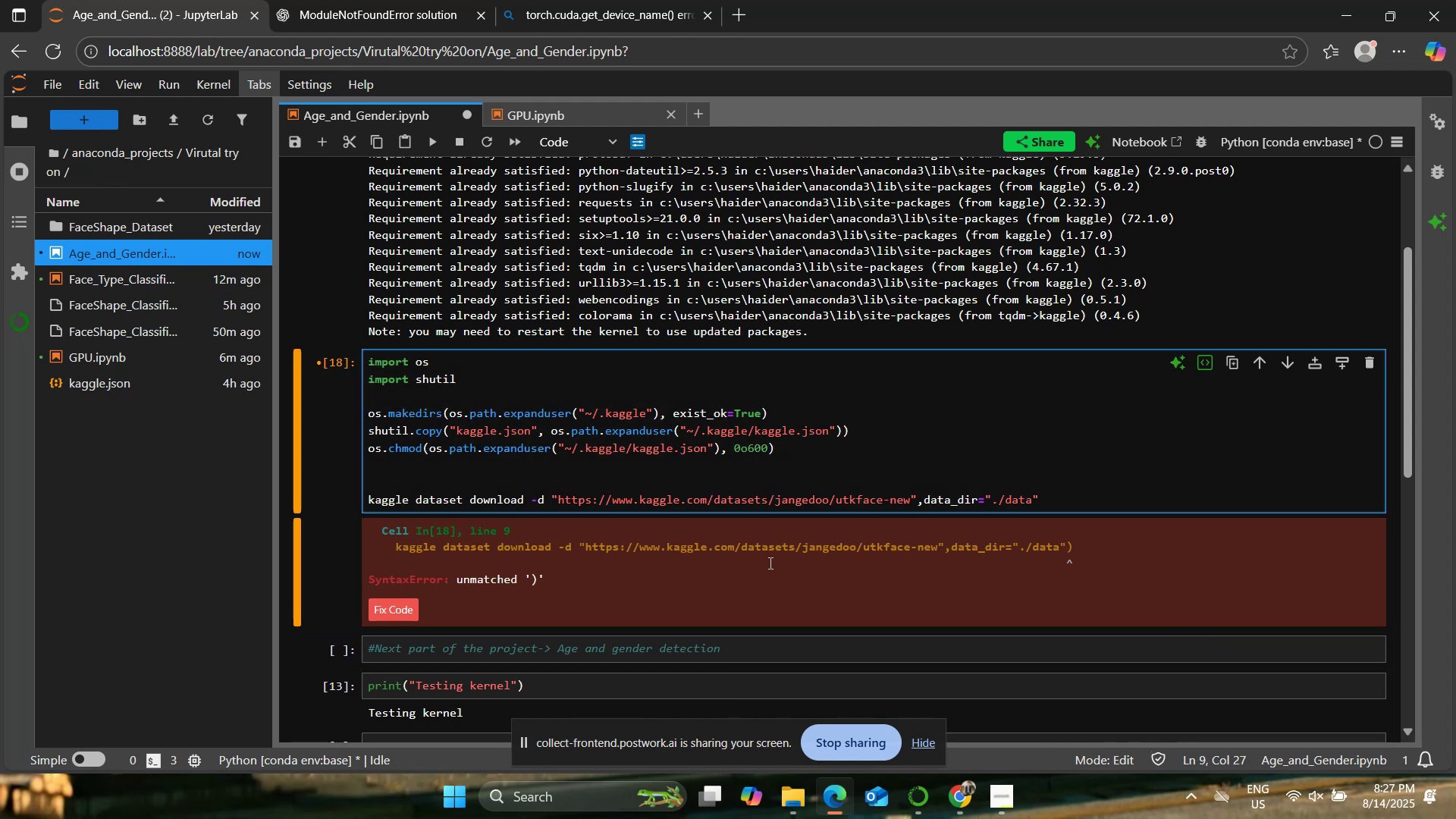 
key(ArrowRight)
 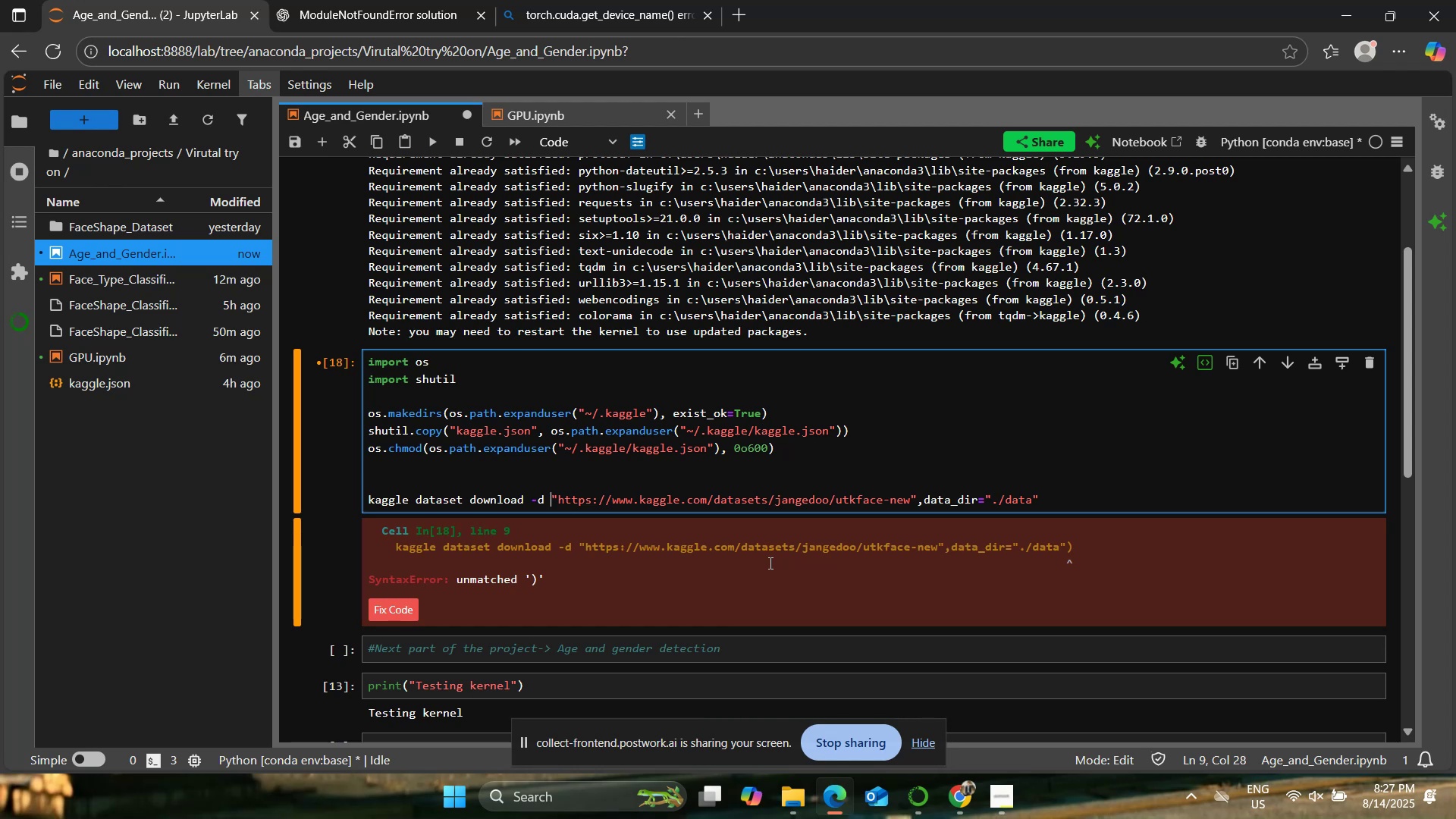 
key(Shift+ShiftRight)
 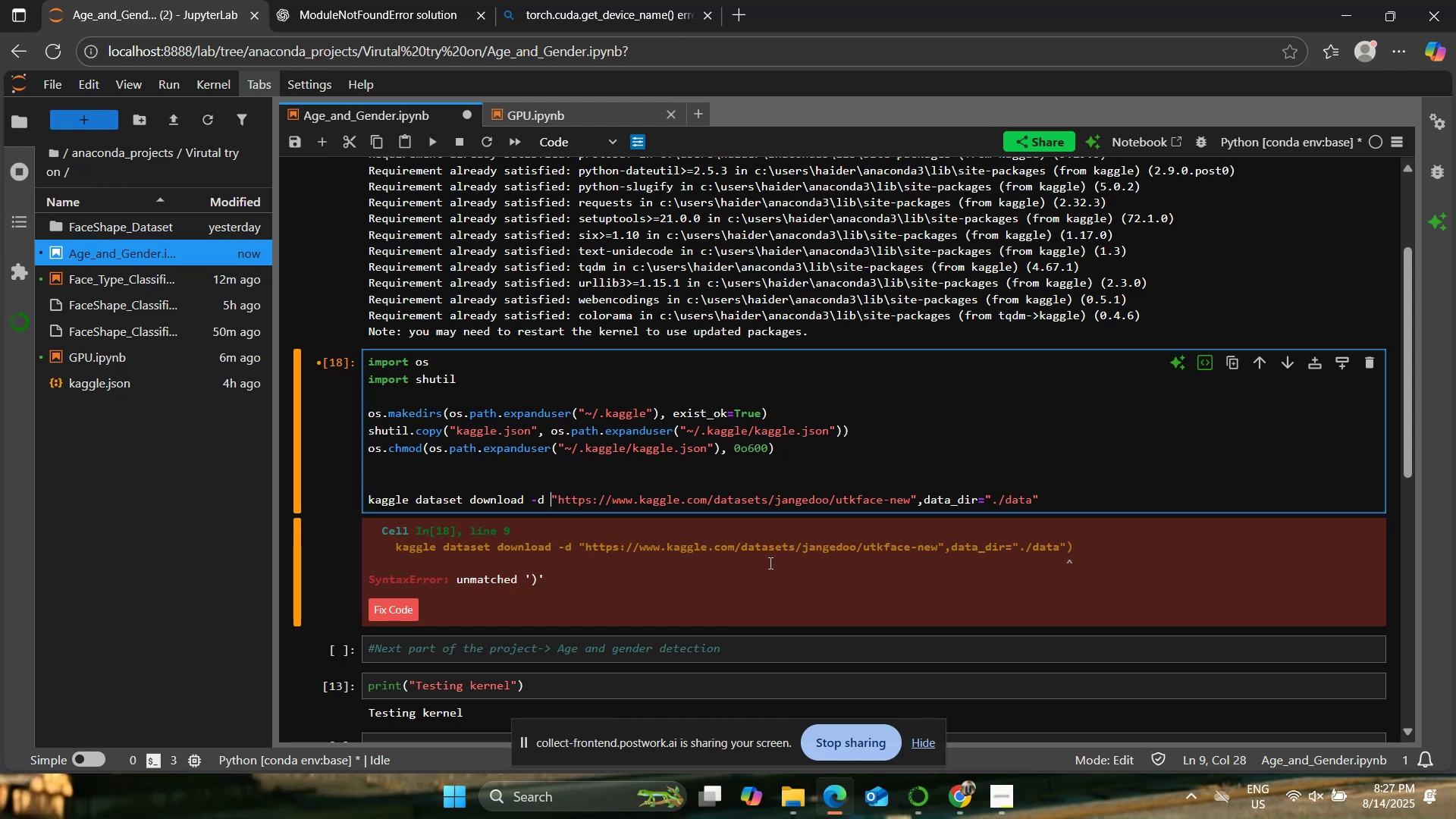 
key(Shift+9)
 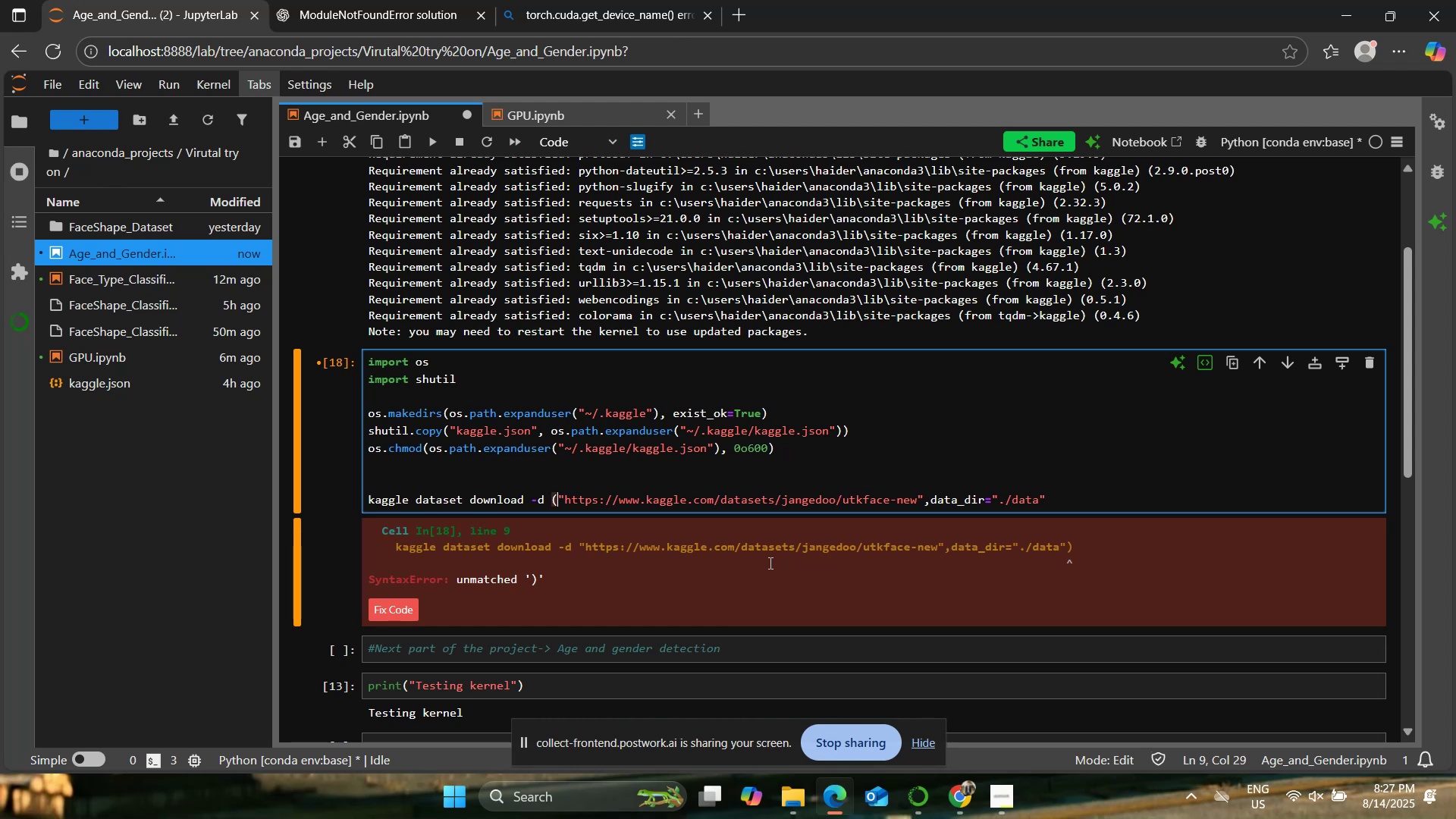 
hold_key(key=ArrowRight, duration=1.51)
 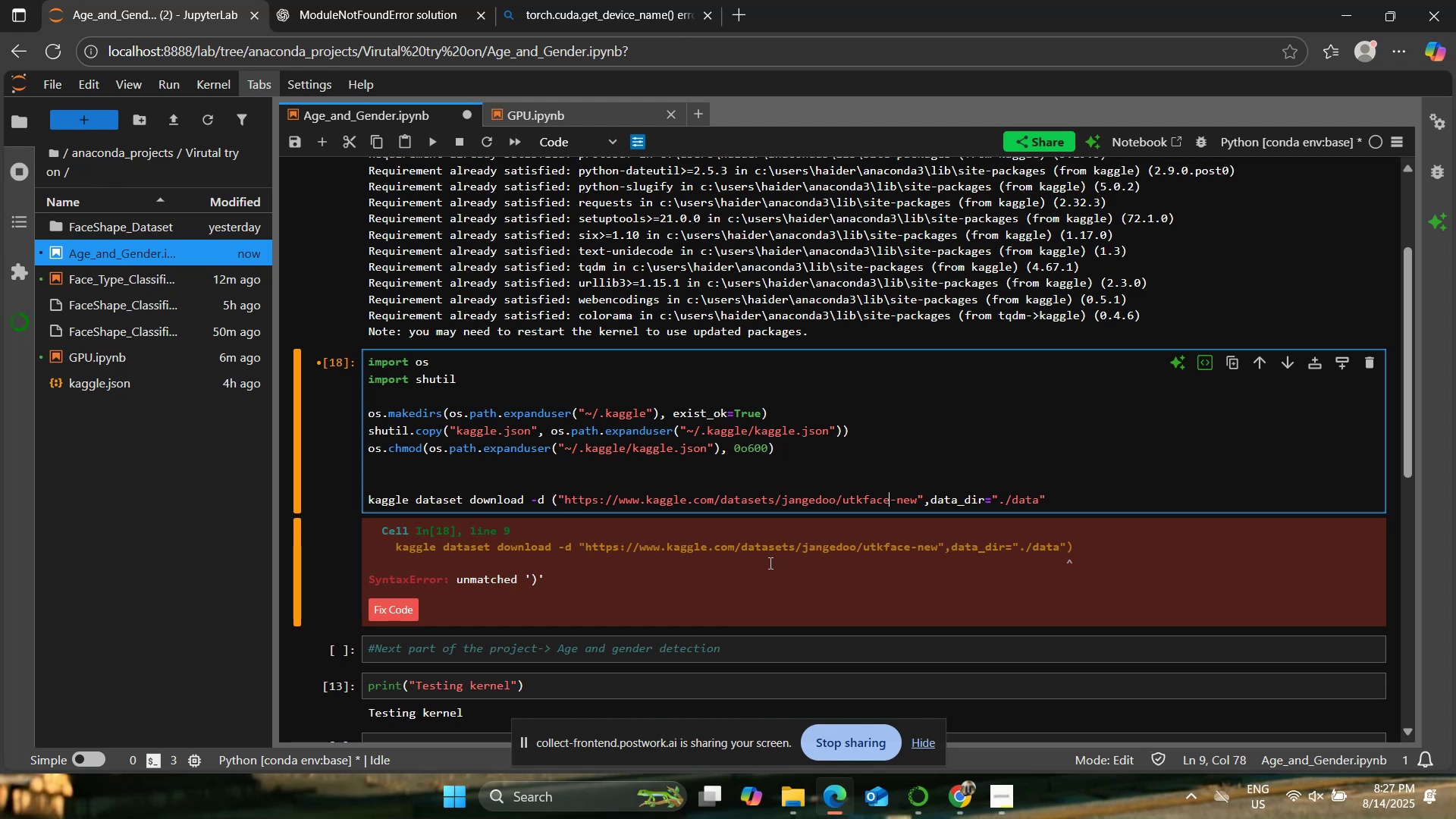 
hold_key(key=ArrowRight, duration=1.09)
 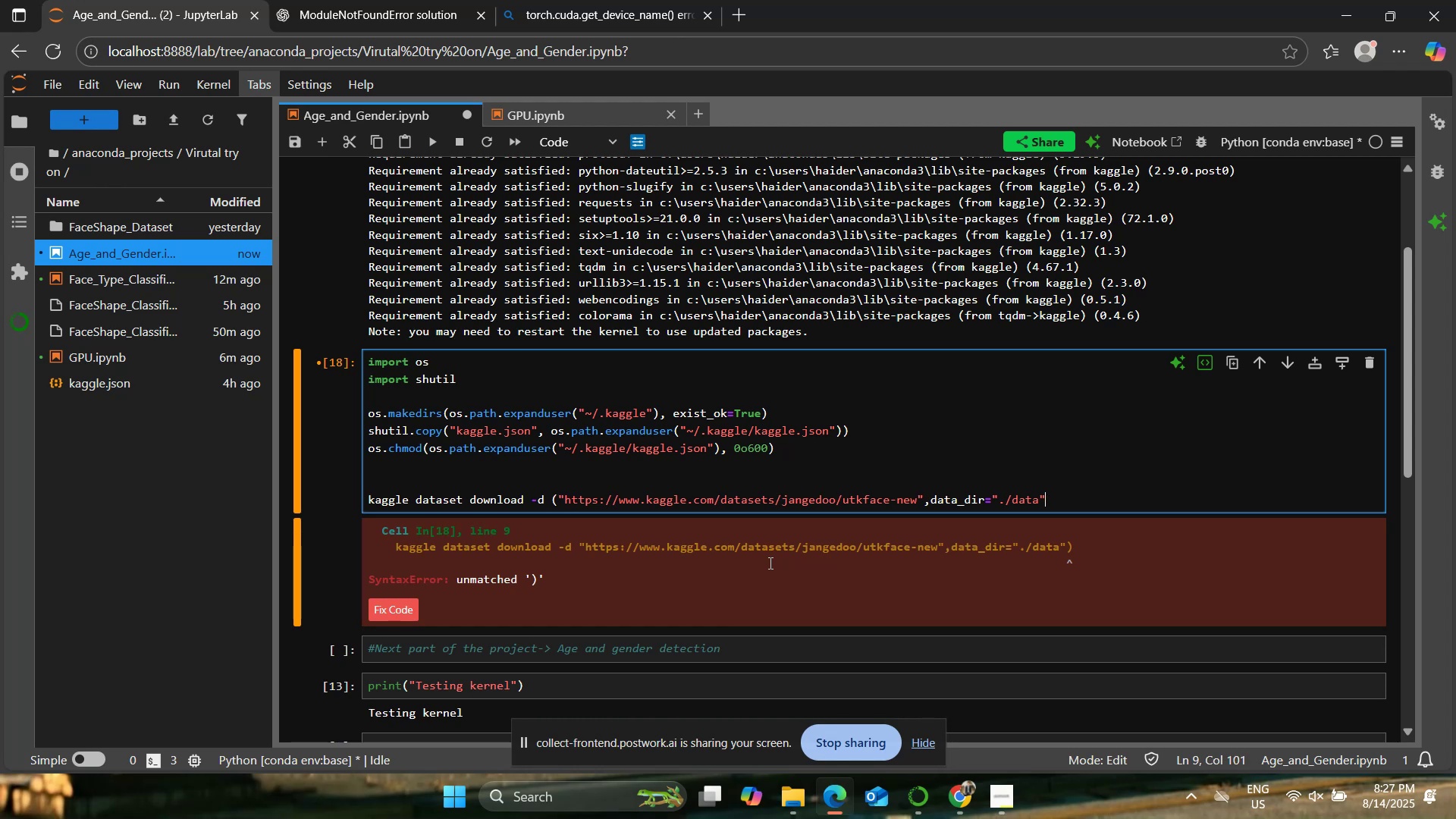 
key(Shift+0)
 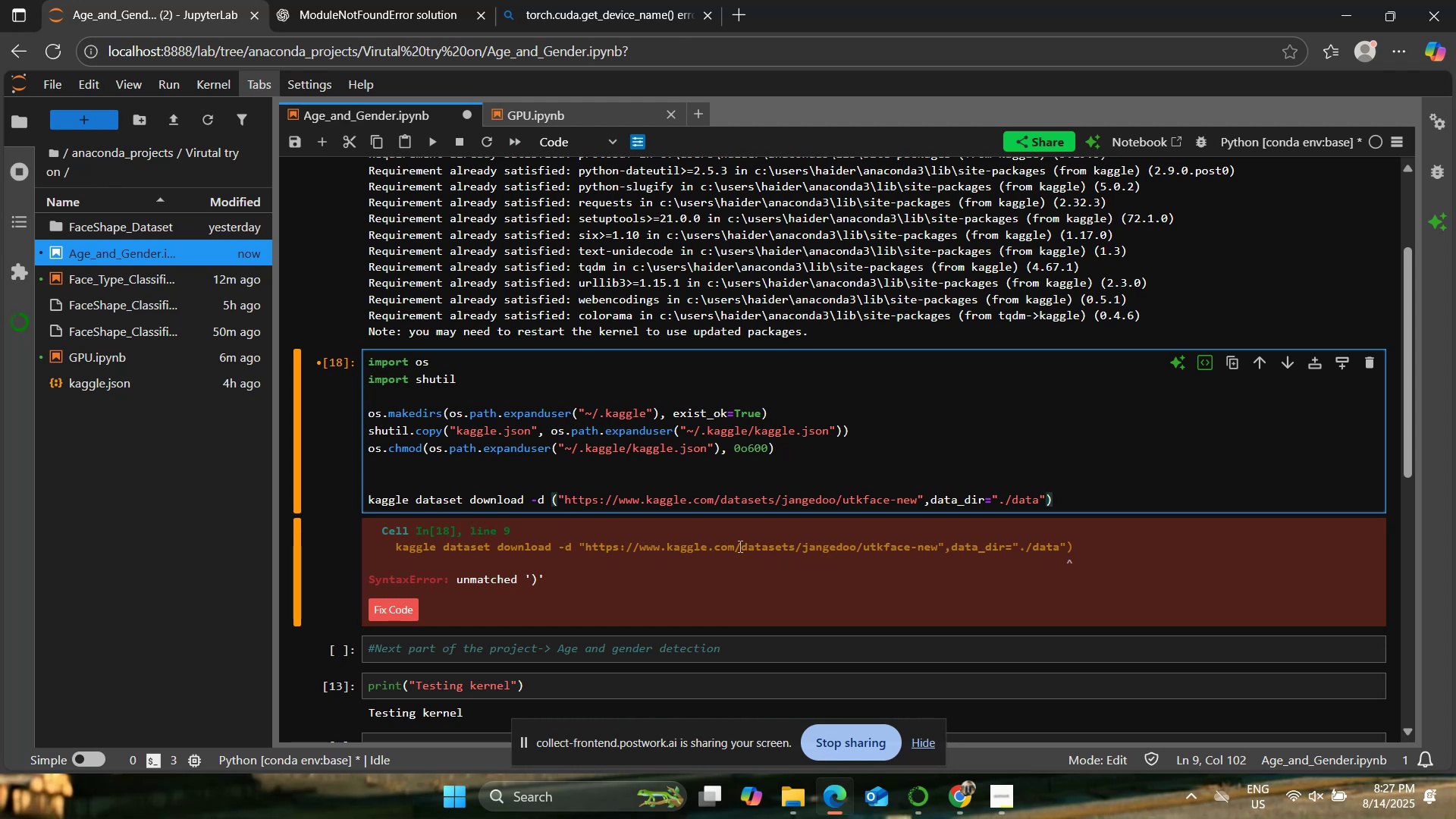 
left_click([667, 453])
 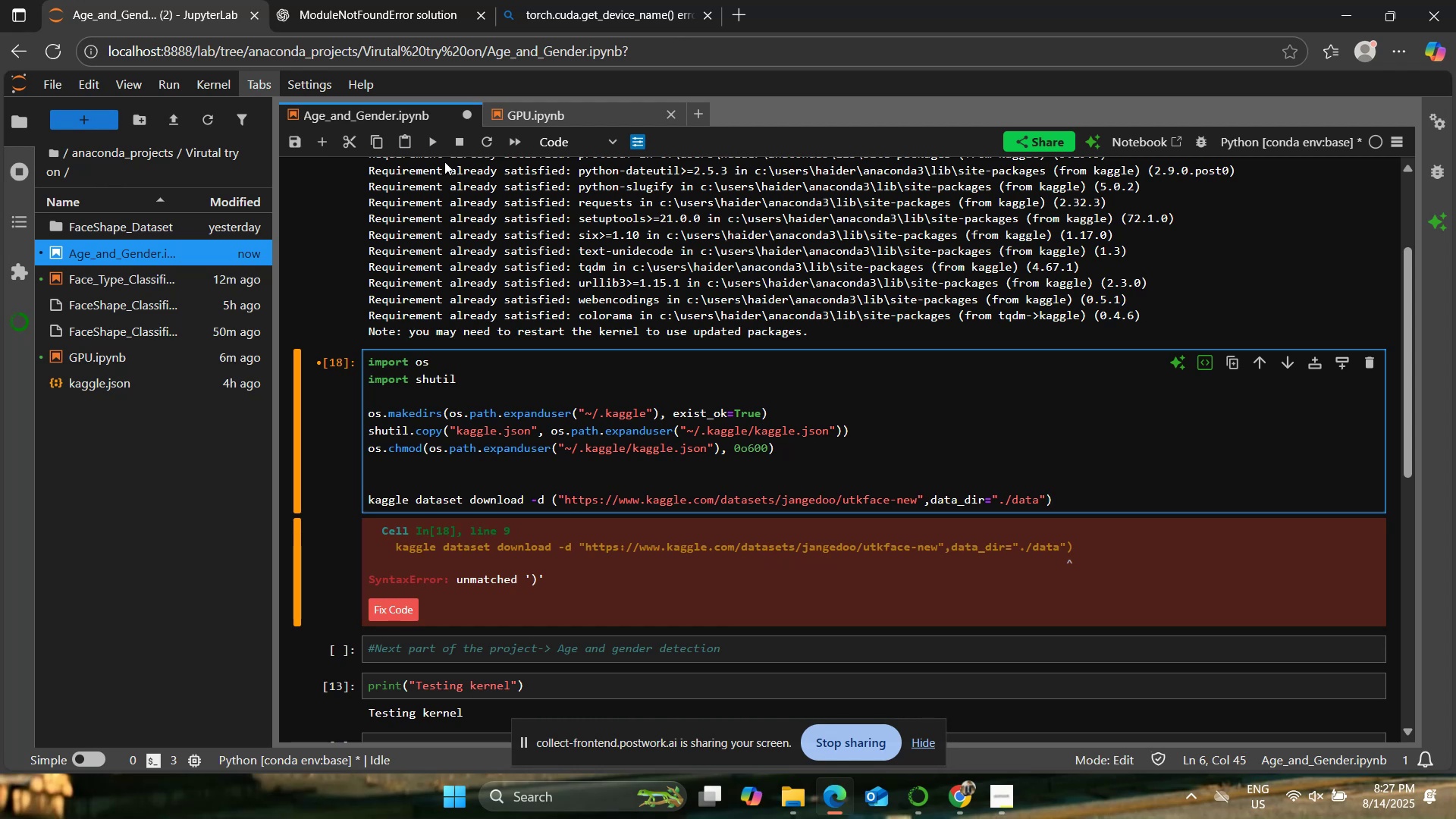 
left_click([437, 150])
 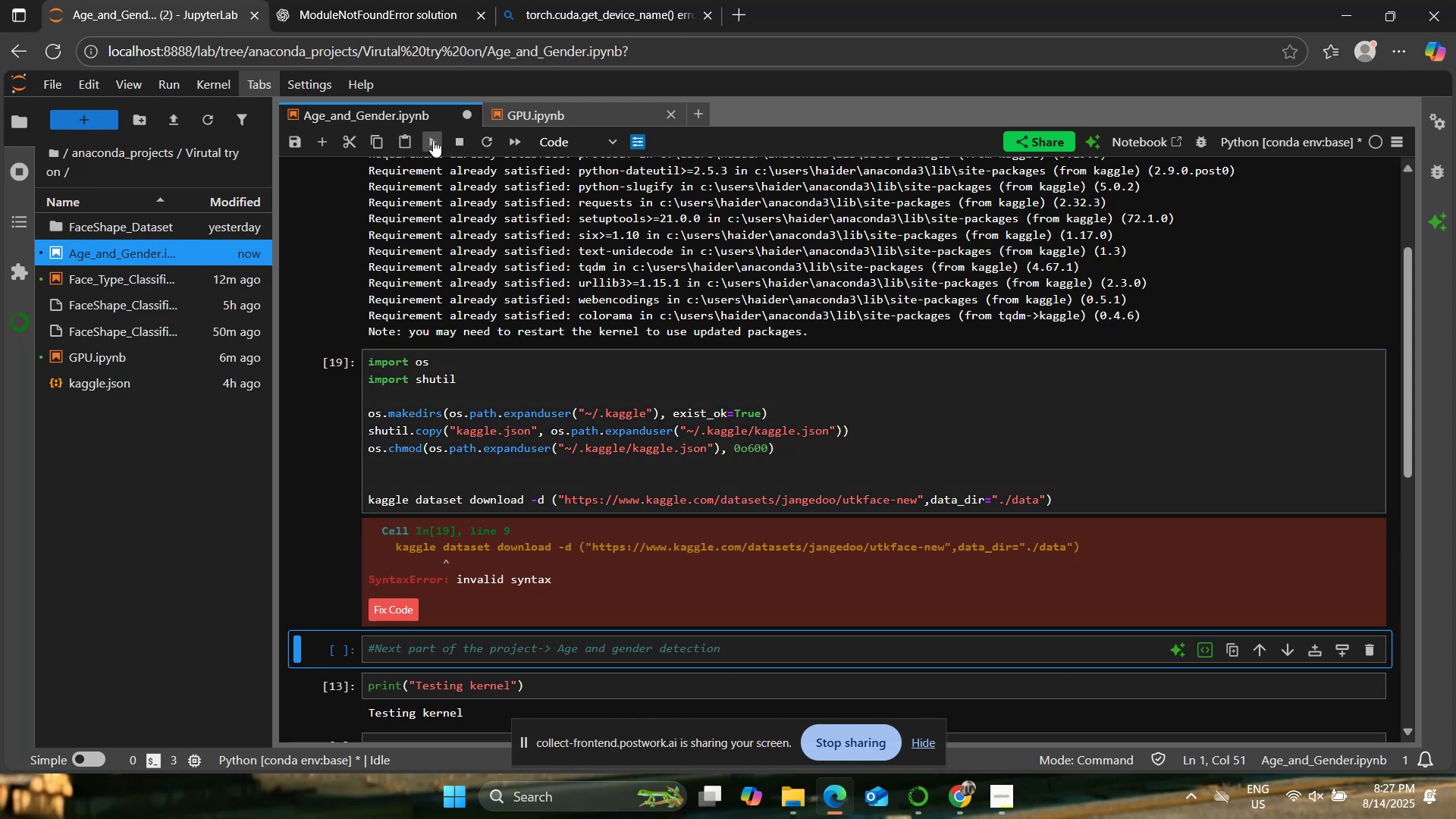 
left_click([433, 140])
 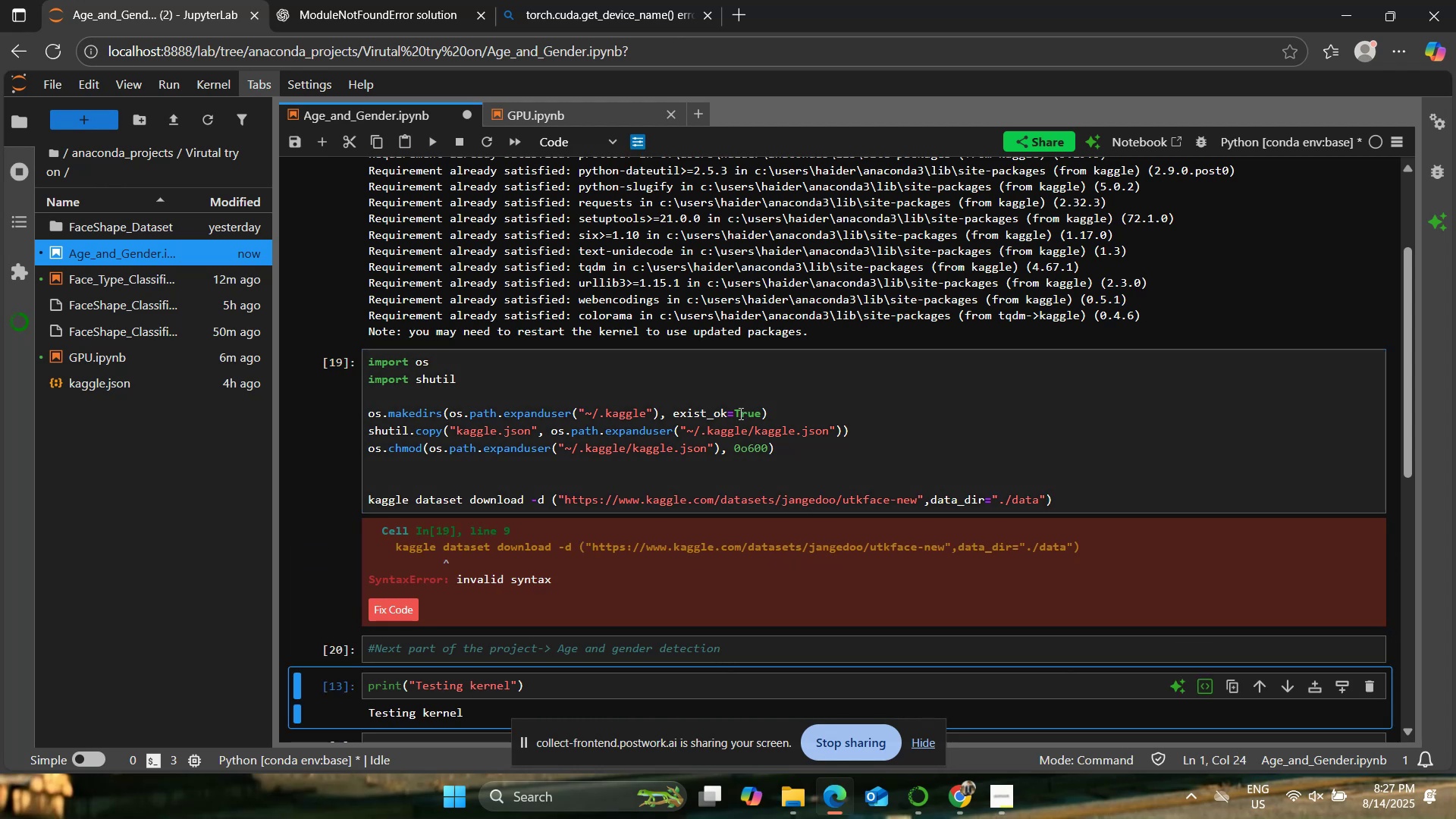 
left_click([712, 554])
 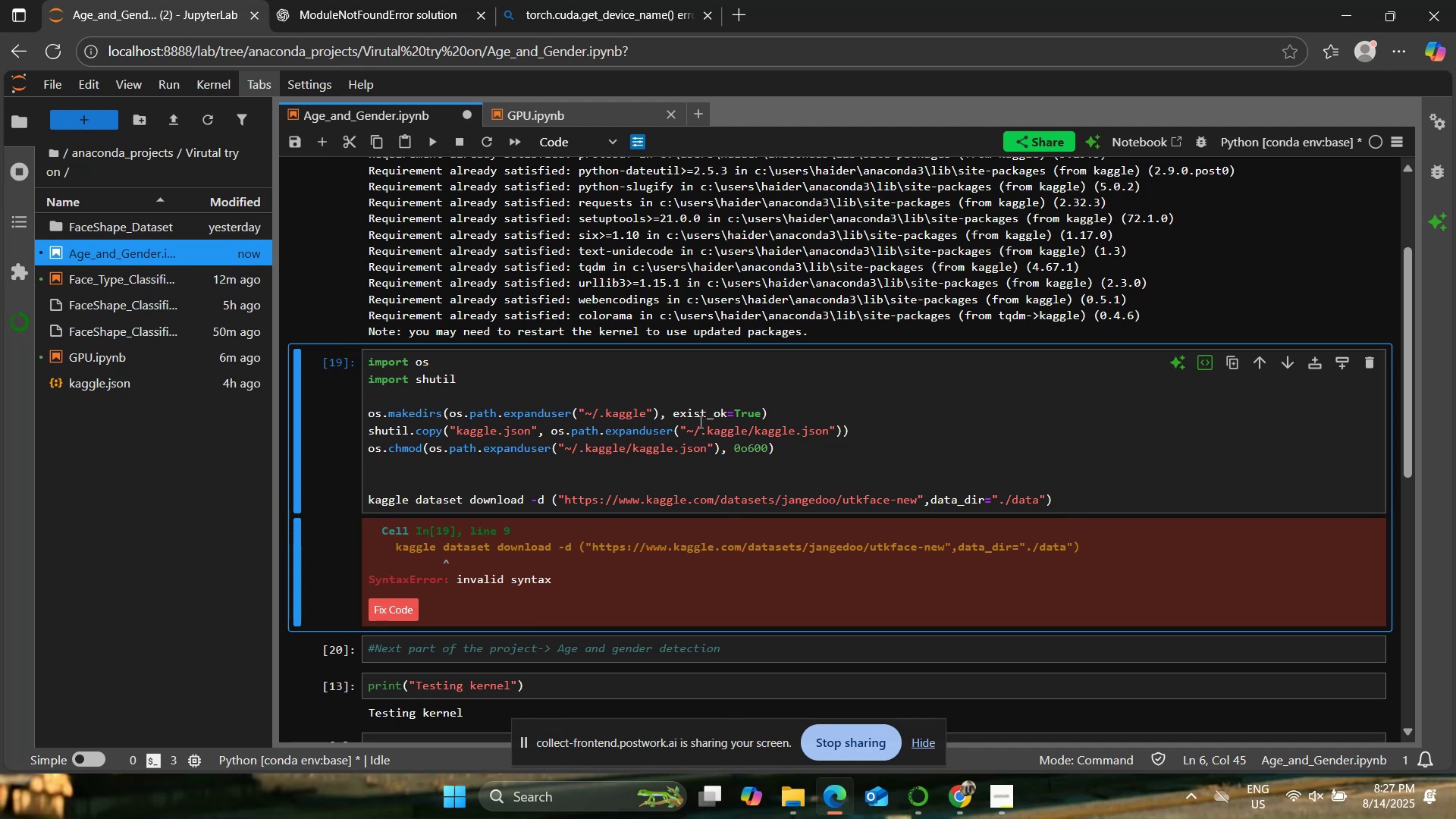 
left_click([699, 412])
 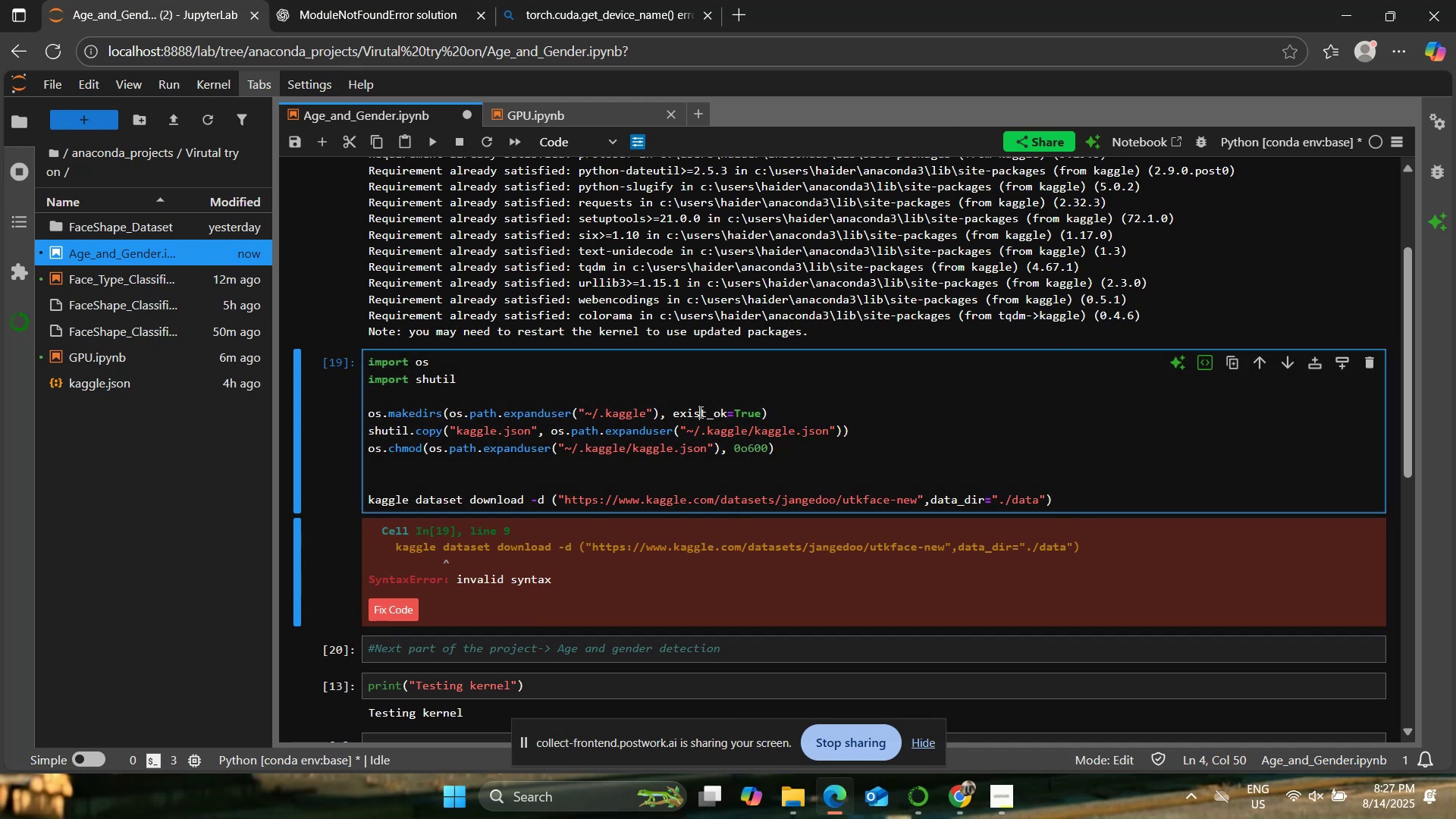 
key(Control+A)
 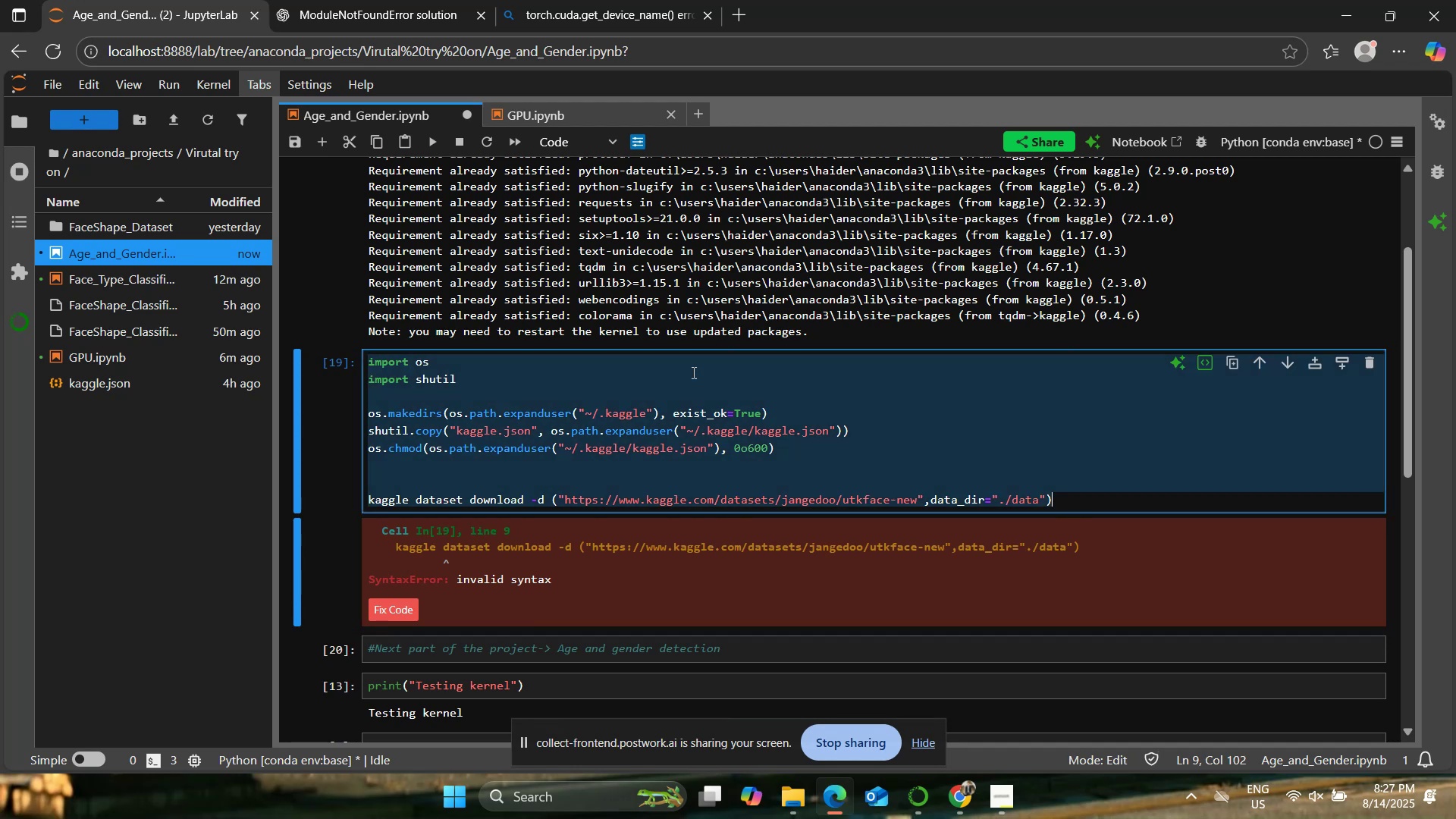 
key(Control+C)
 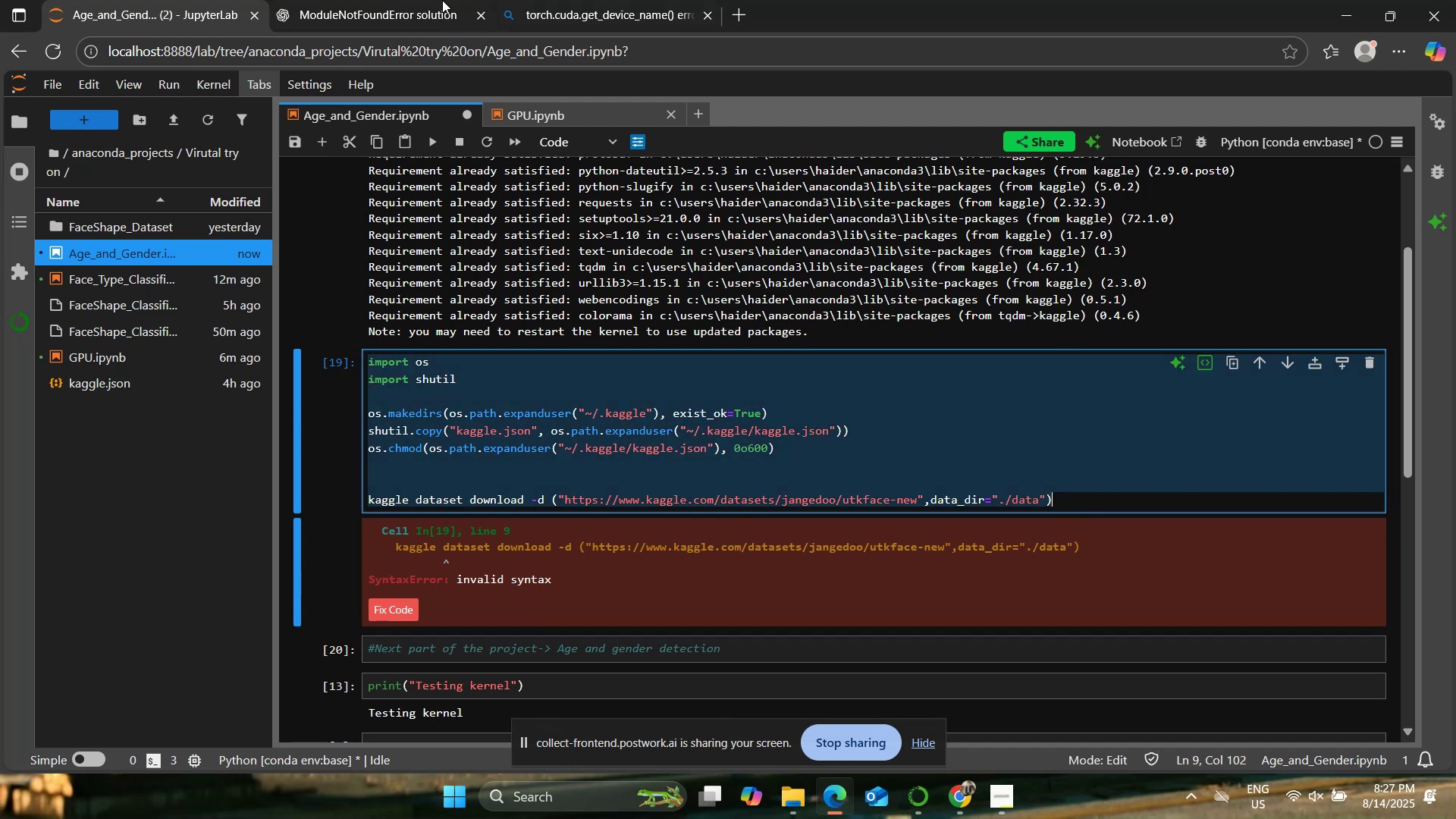 
left_click([428, 0])
 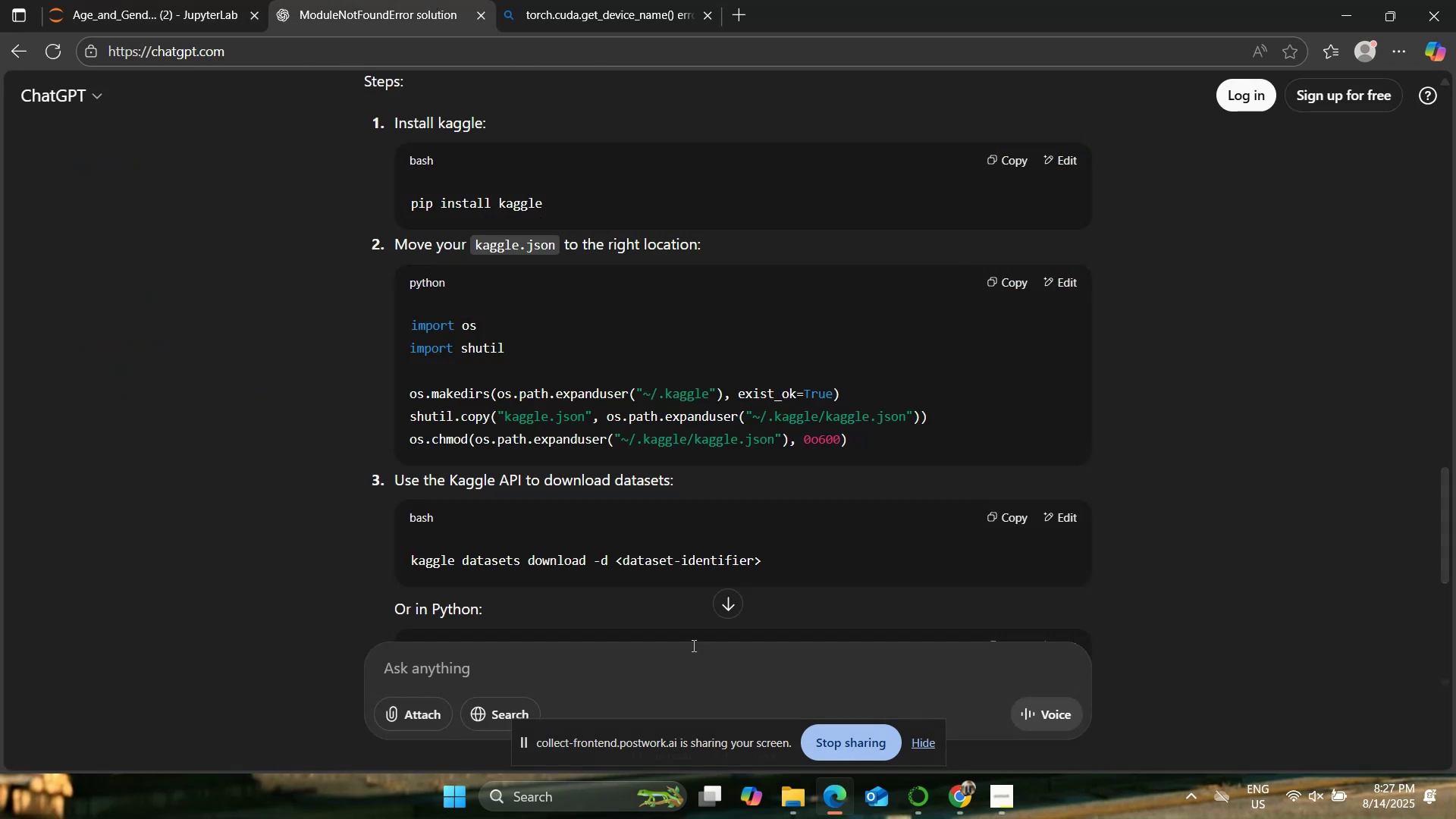 
left_click([684, 667])
 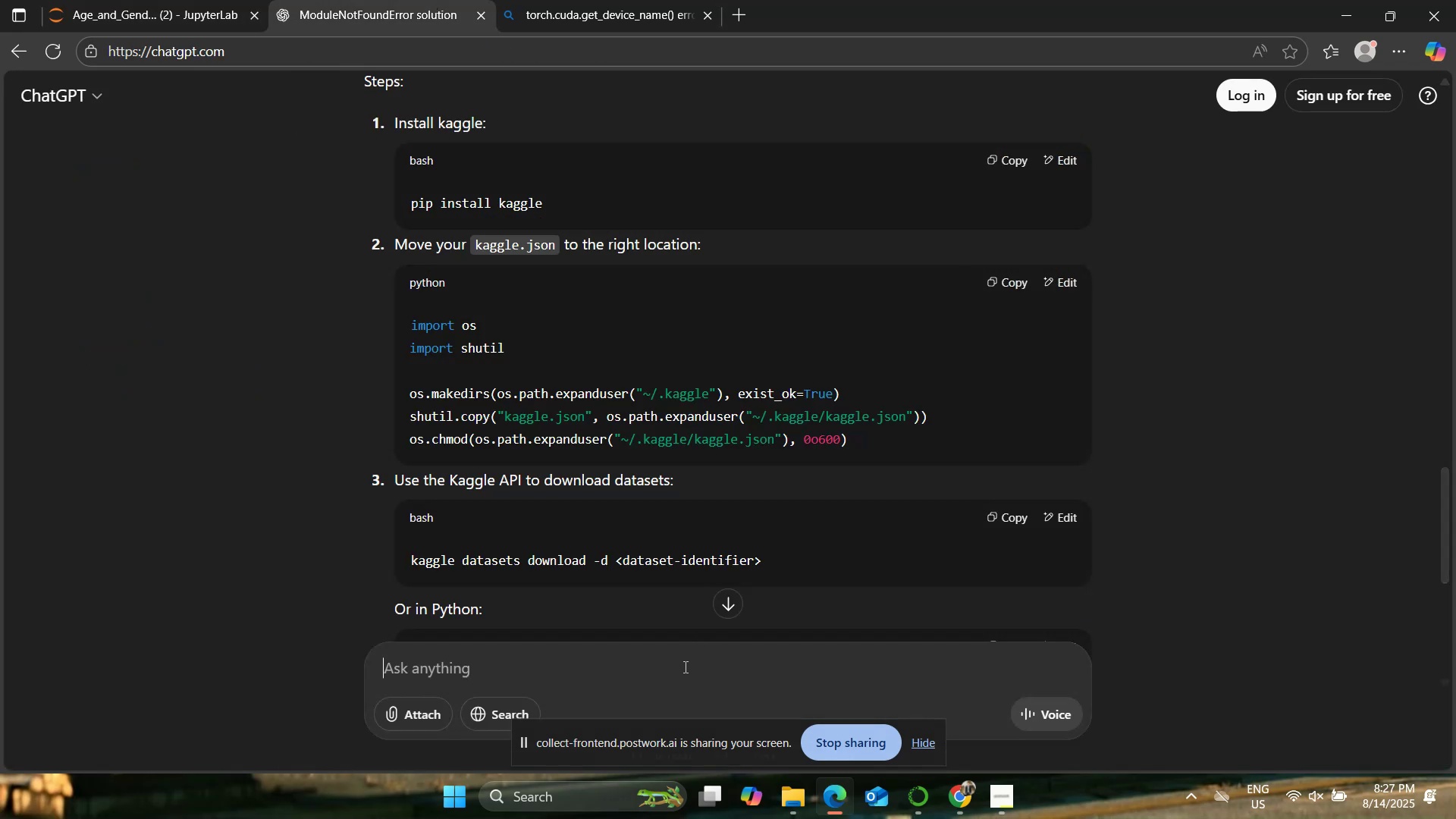 
key(Control+ControlLeft)
 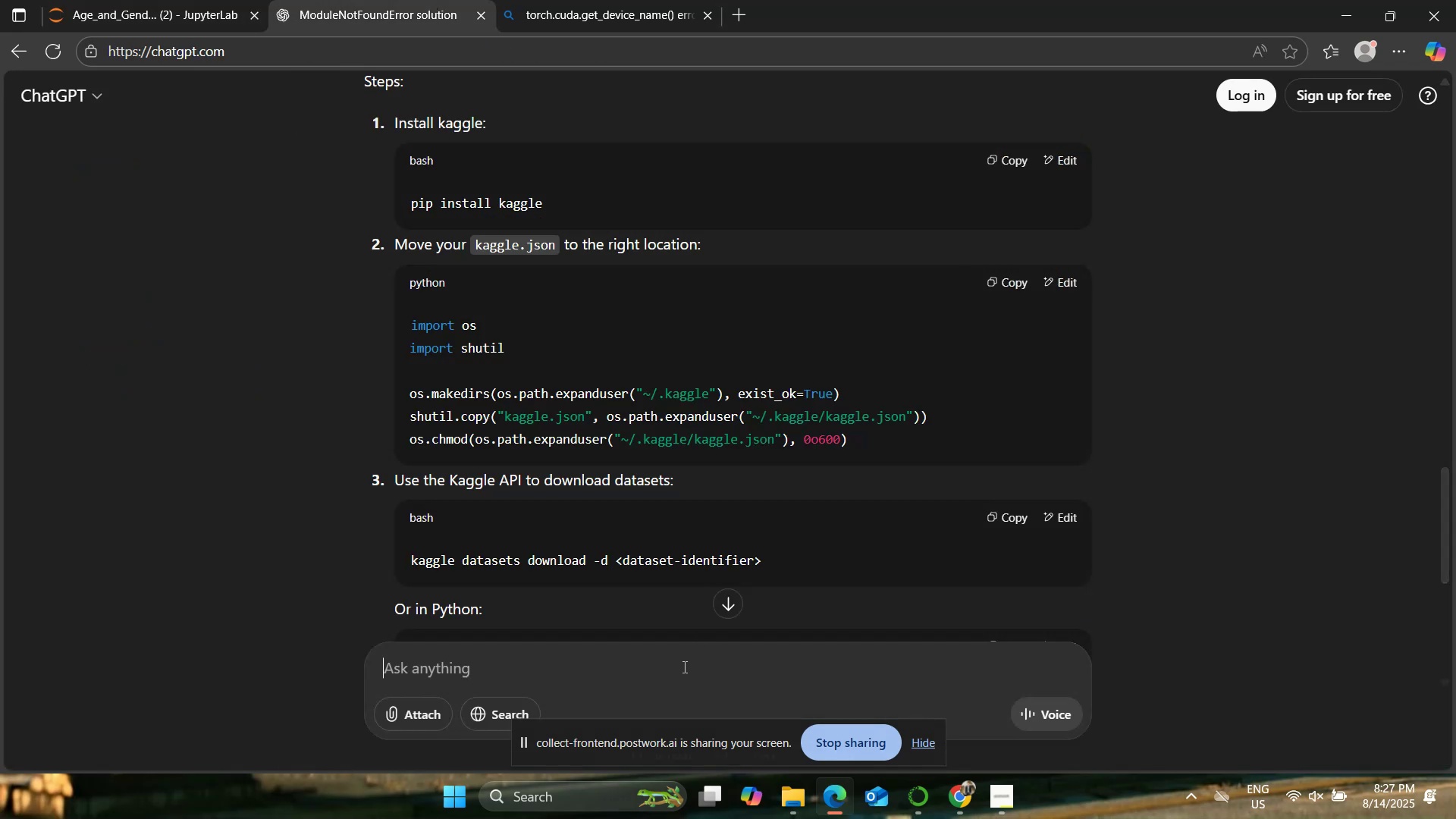 
key(Control+V)
 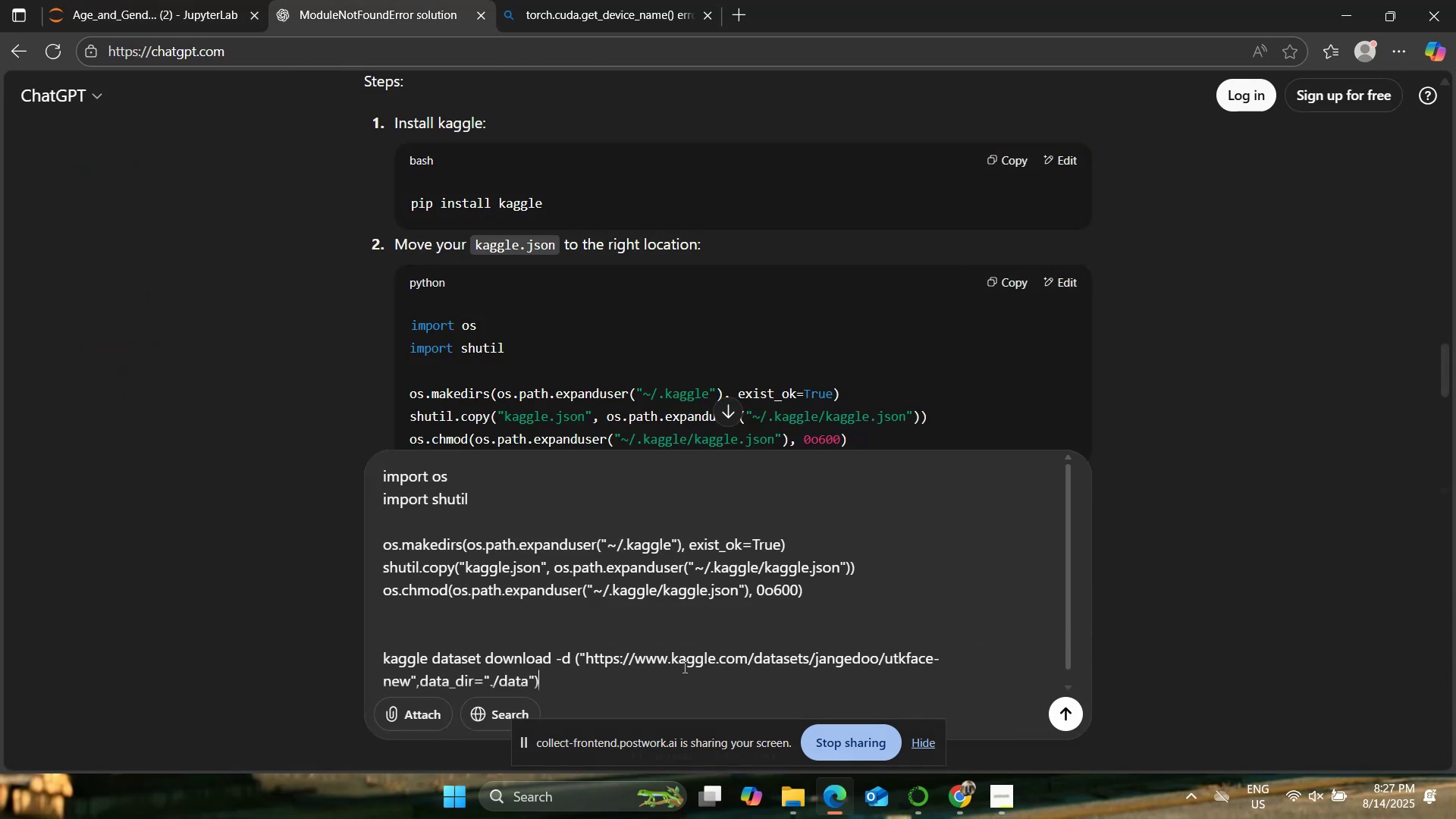 
key(Enter)
 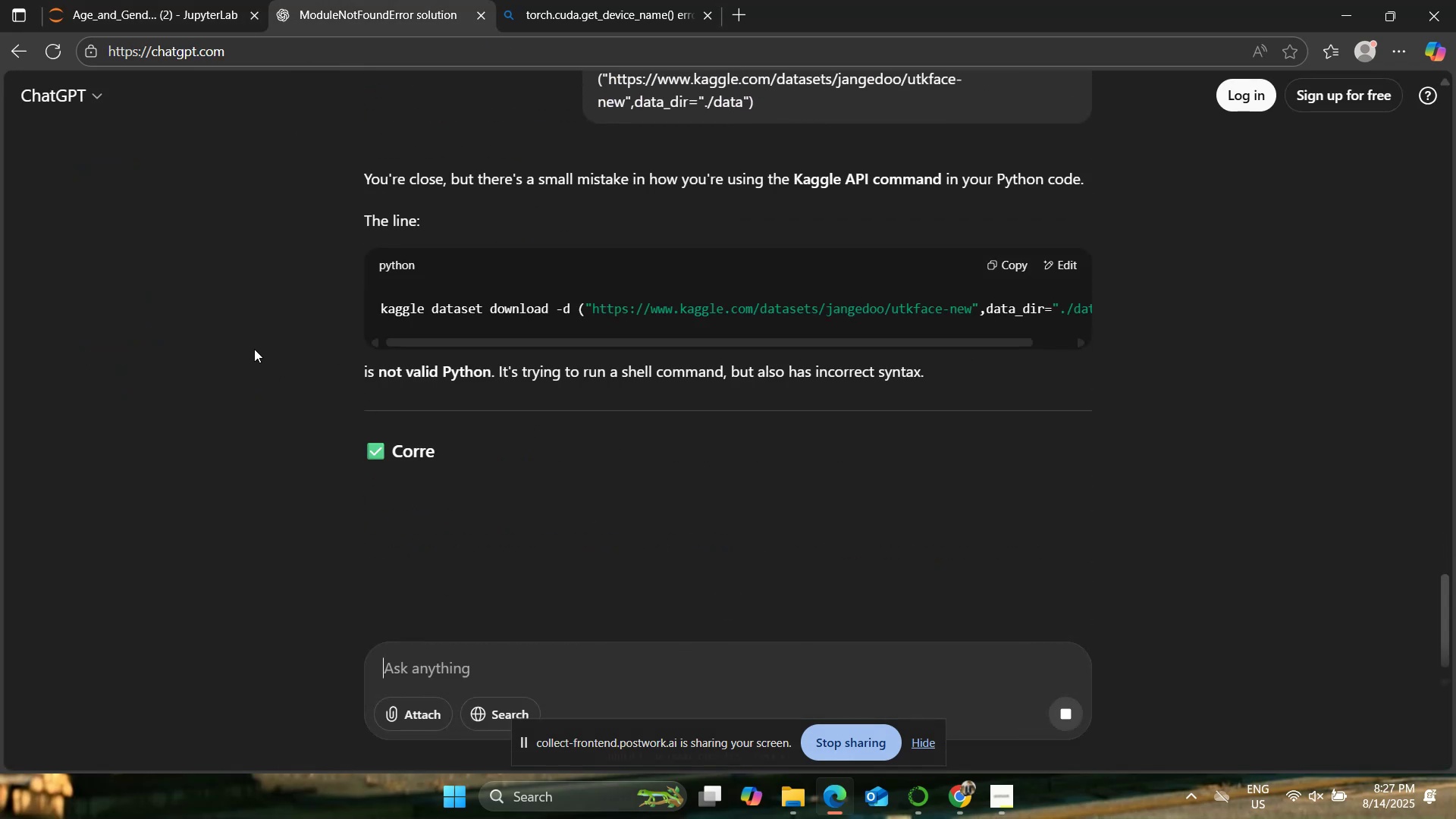 
wait(7.37)
 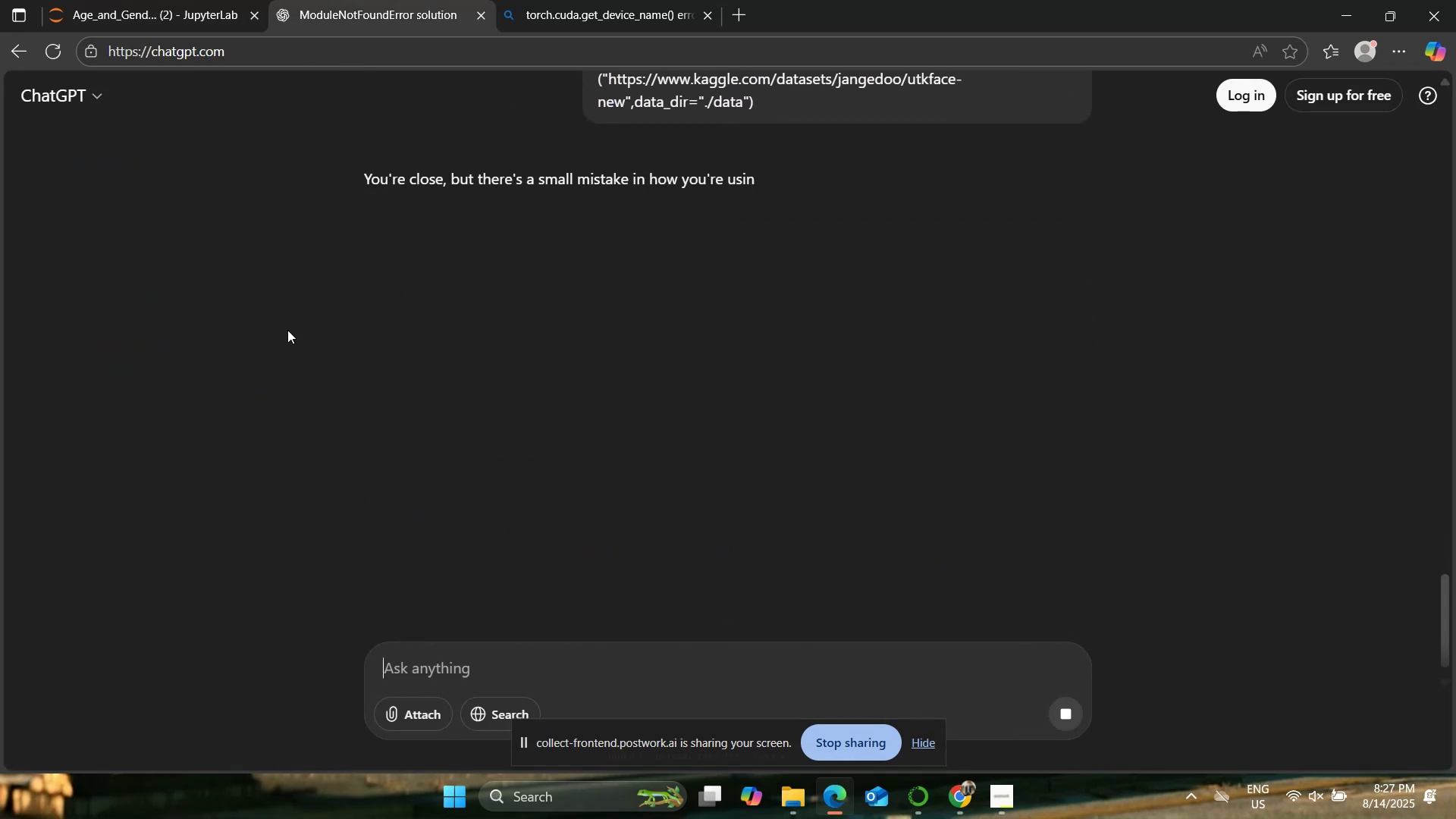 
scroll: coordinate [255, 347], scroll_direction: down, amount: 1.0
 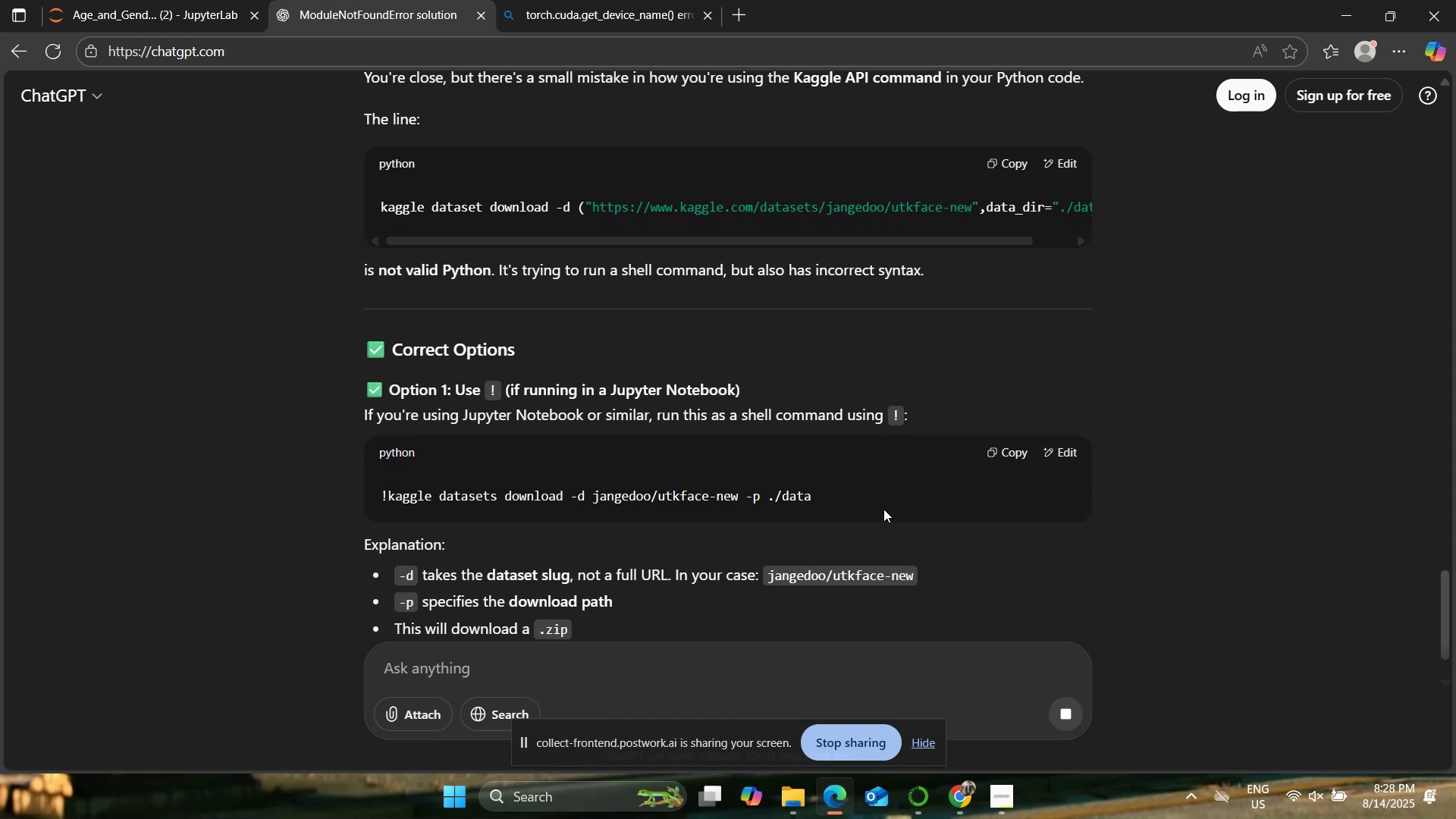 
left_click([1012, 451])
 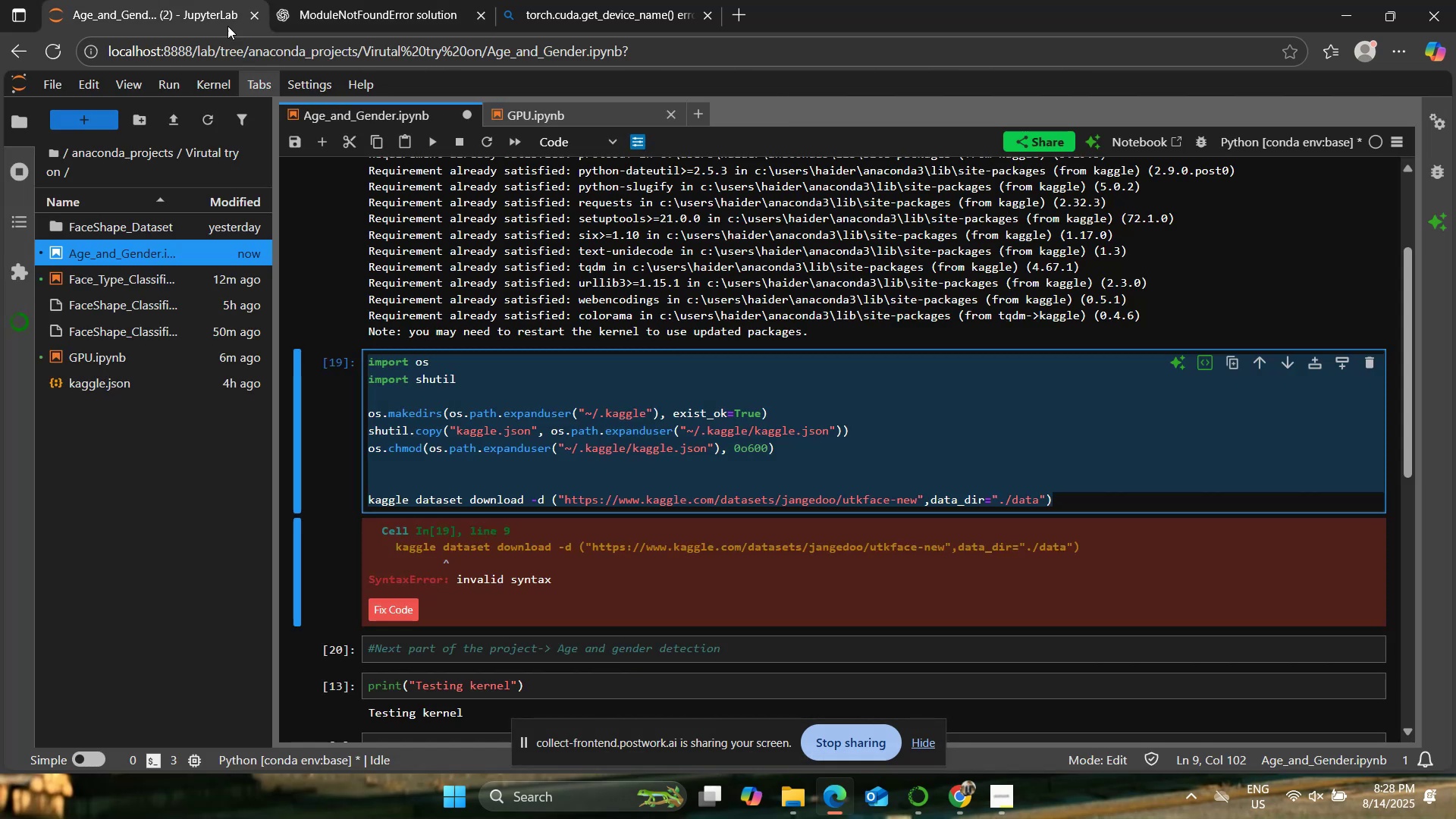 
left_click([755, 436])
 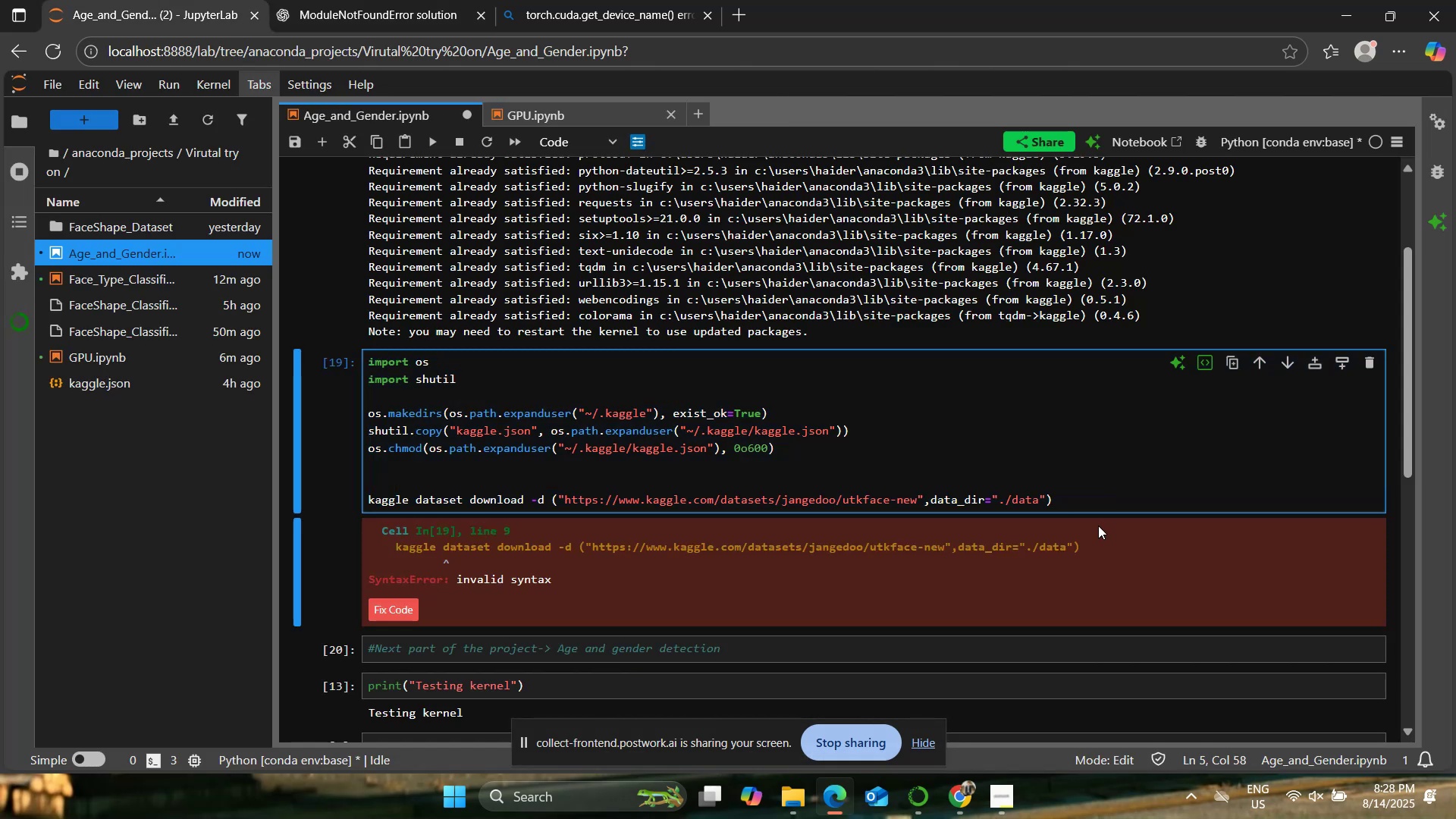 
left_click_drag(start_coordinate=[1087, 502], to_coordinate=[353, 501])
 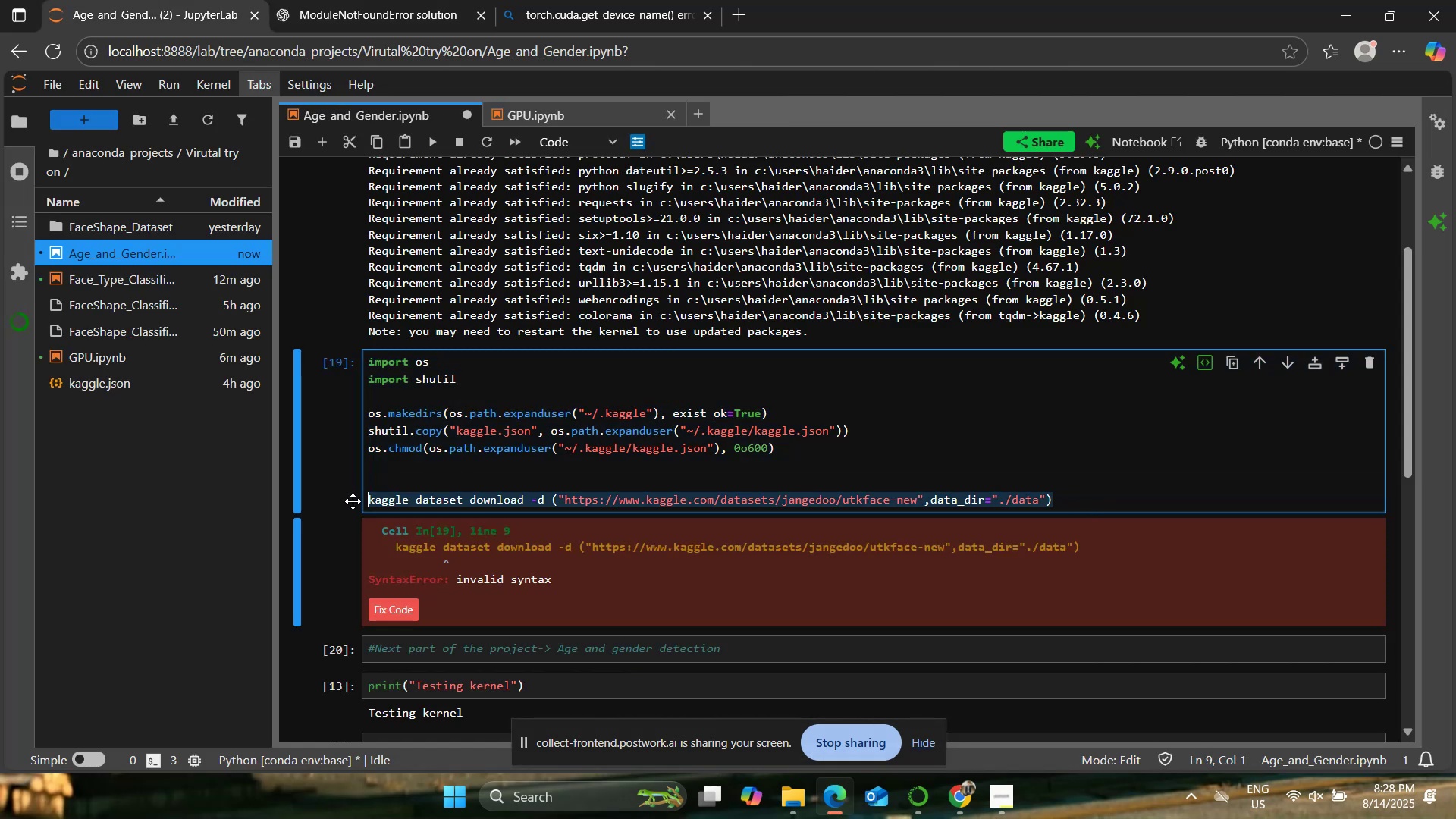 
key(Control+V)
 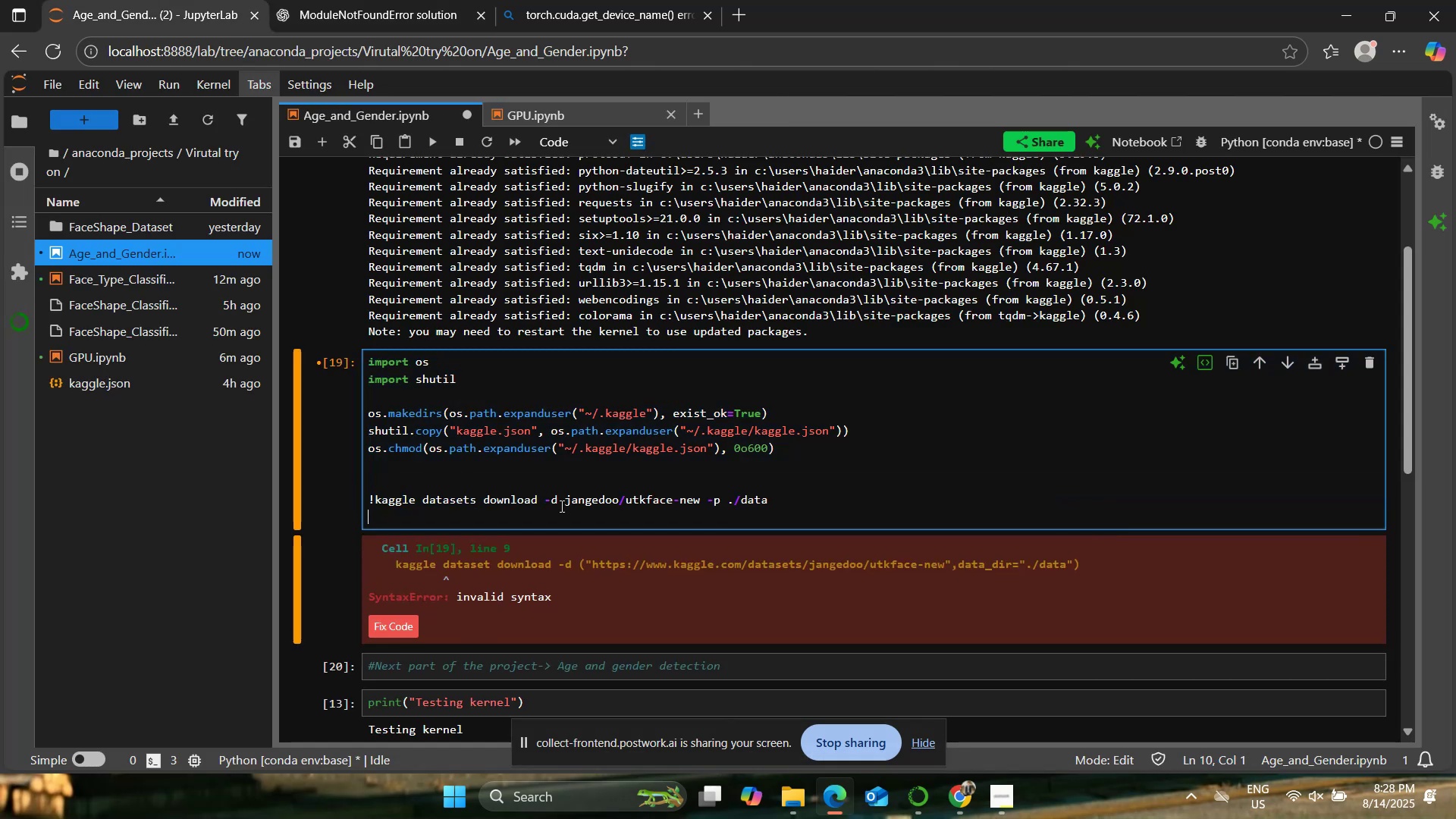 
left_click([612, 506])
 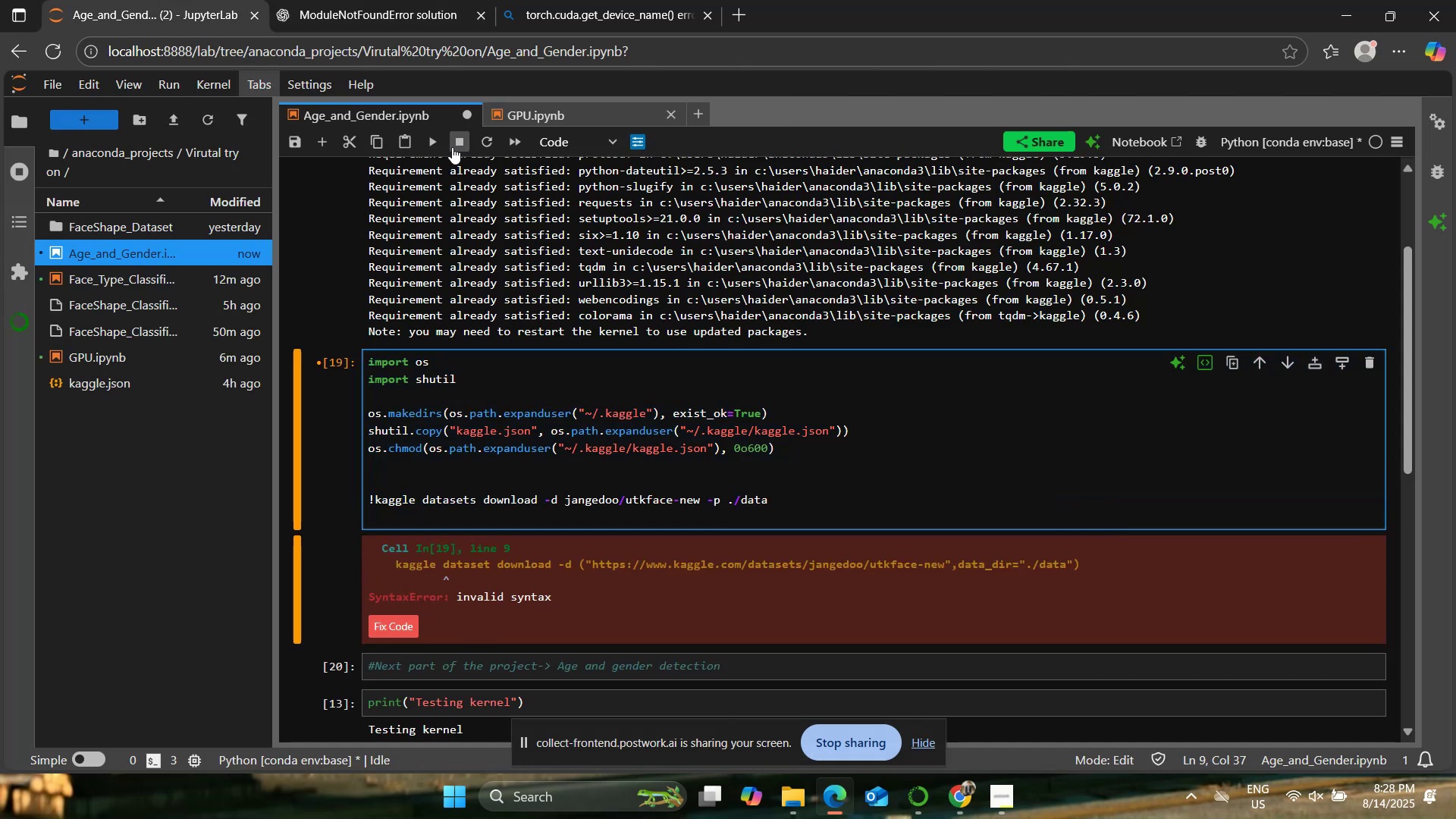 
left_click([436, 144])
 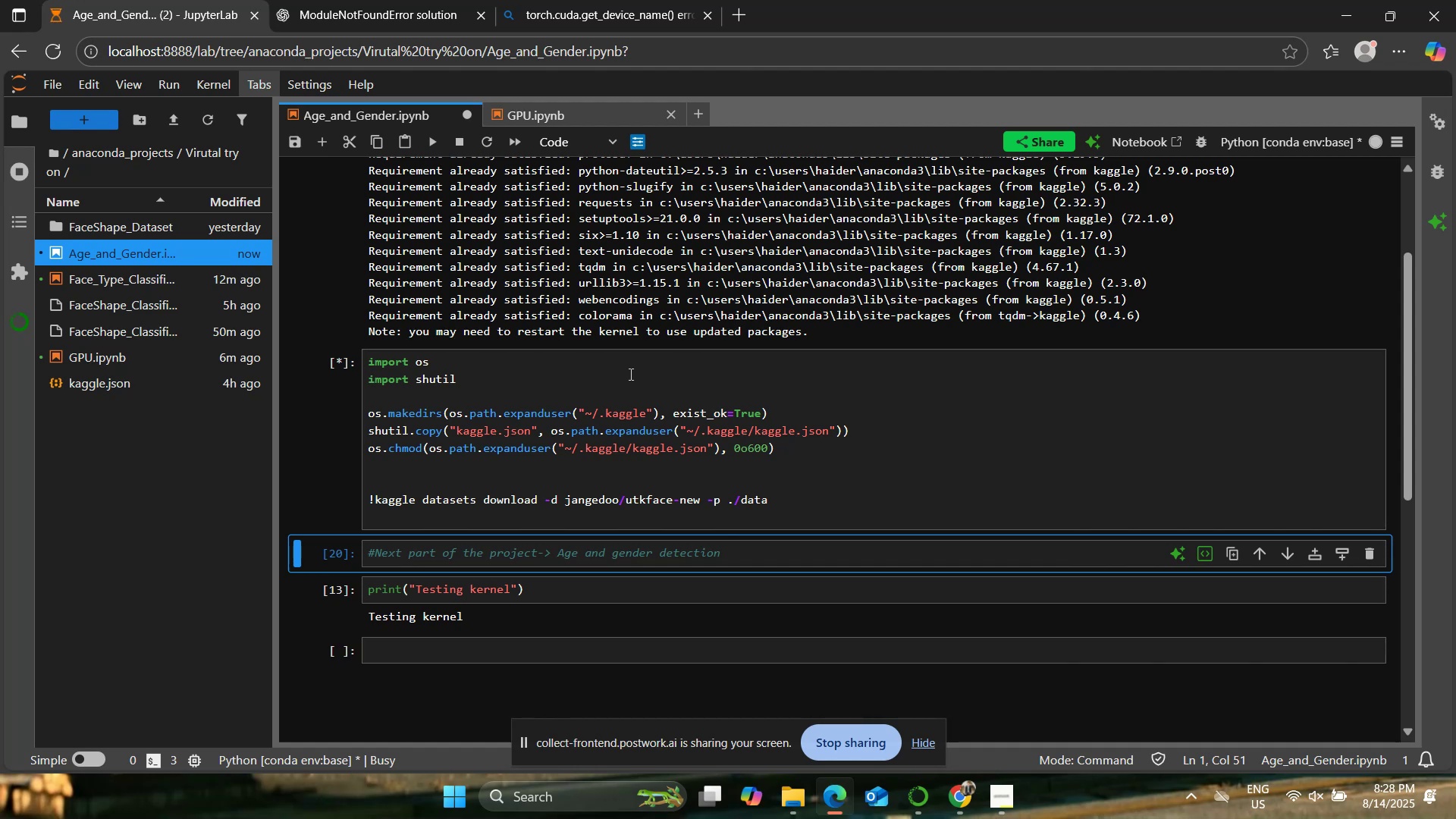 
left_click([400, 0])
 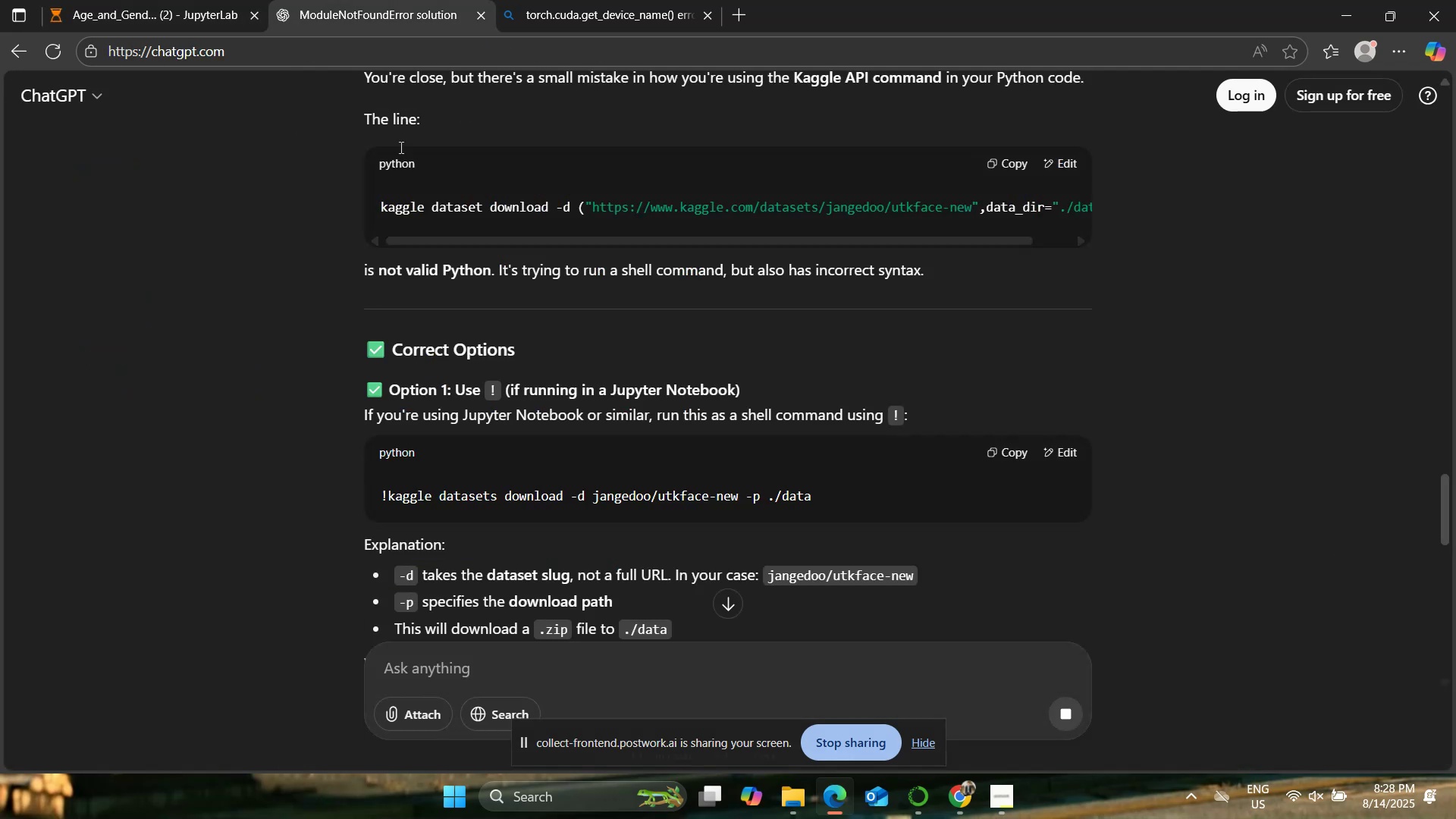 
scroll: coordinate [319, 389], scroll_direction: down, amount: 9.0
 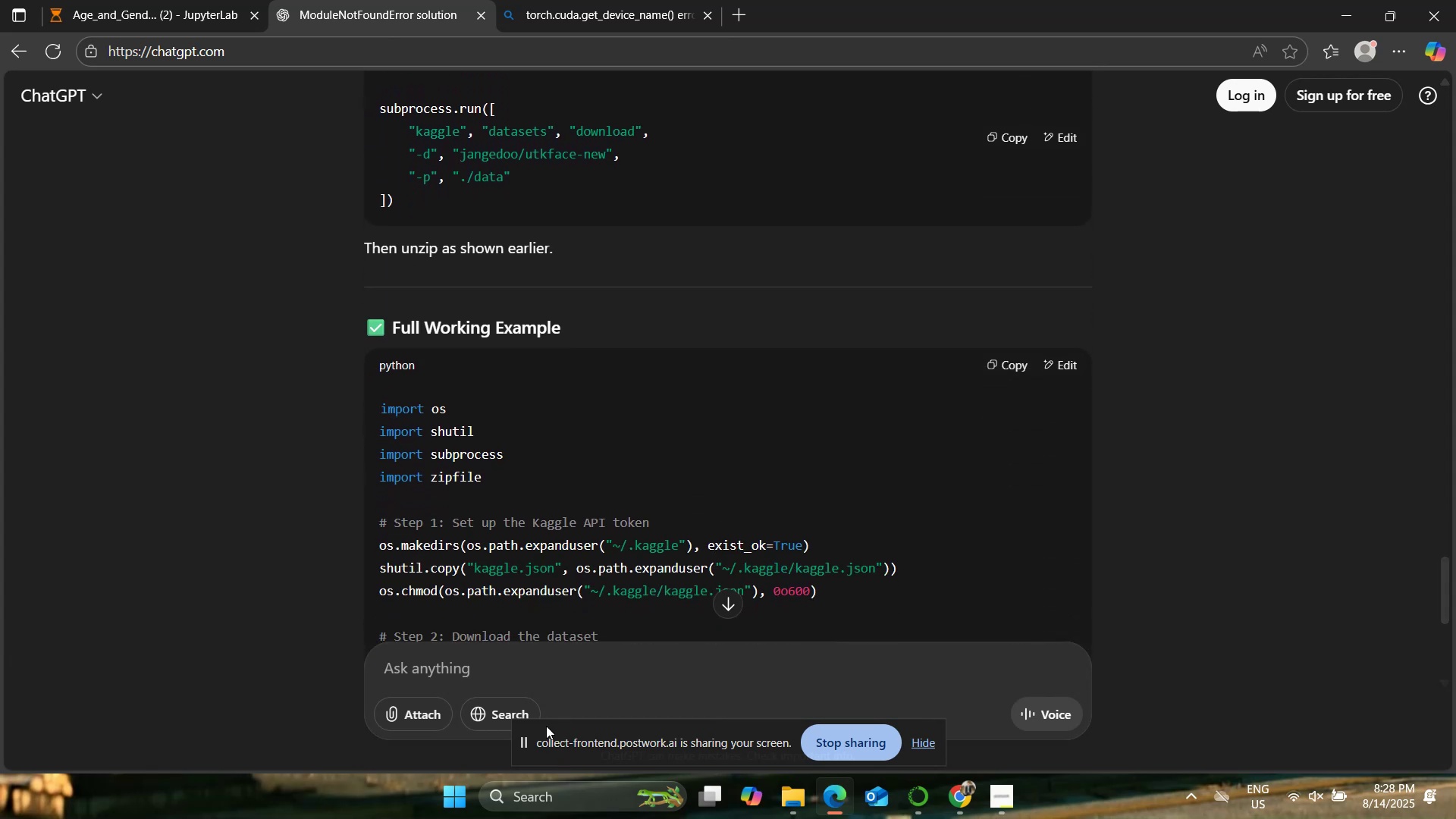 
left_click([500, 655])
 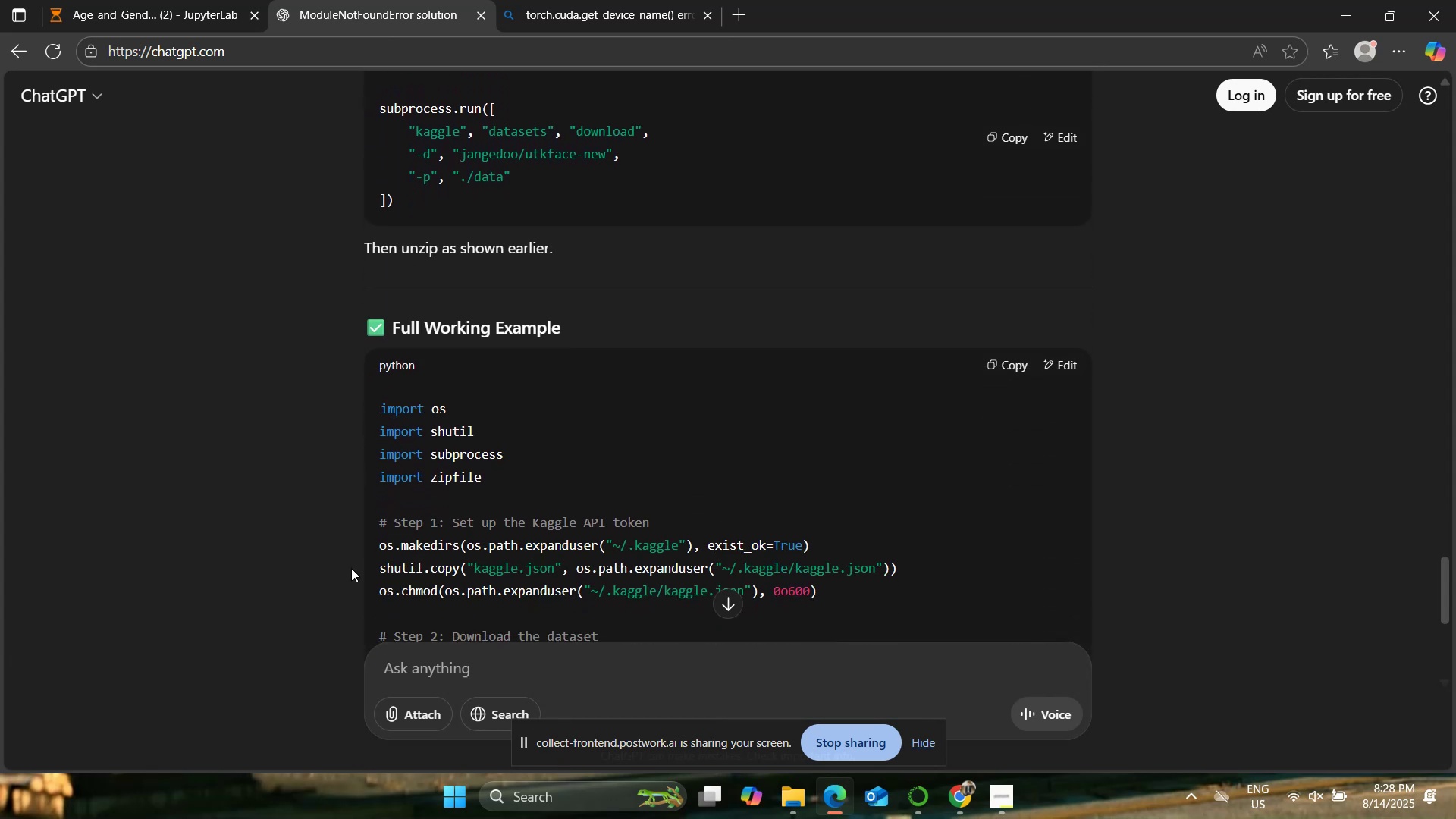 
type(am in jupyter notebook after downloading ho)
key(Backspace)
key(Backspace)
type(explain process step by step)
 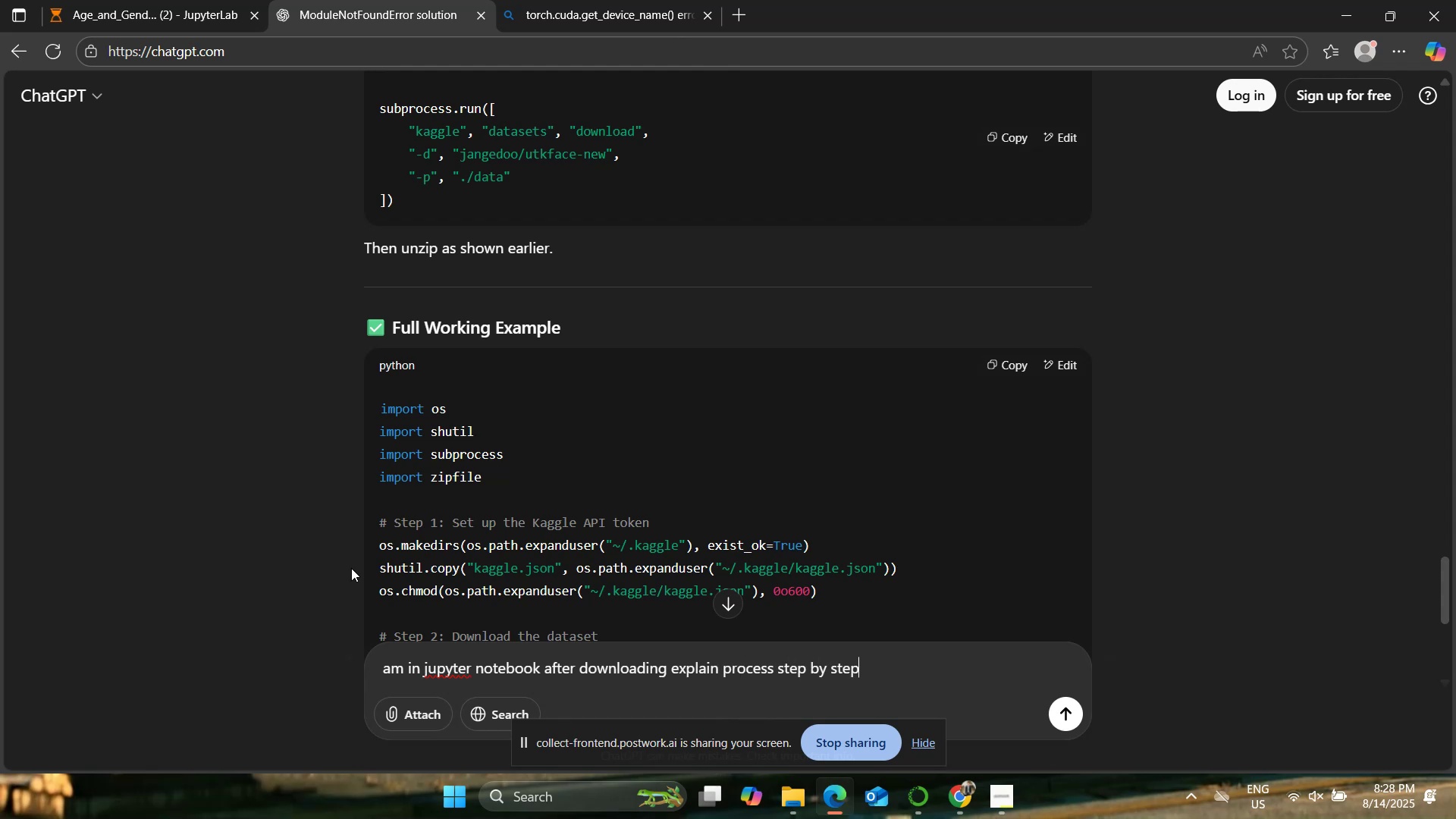 
key(Enter)
 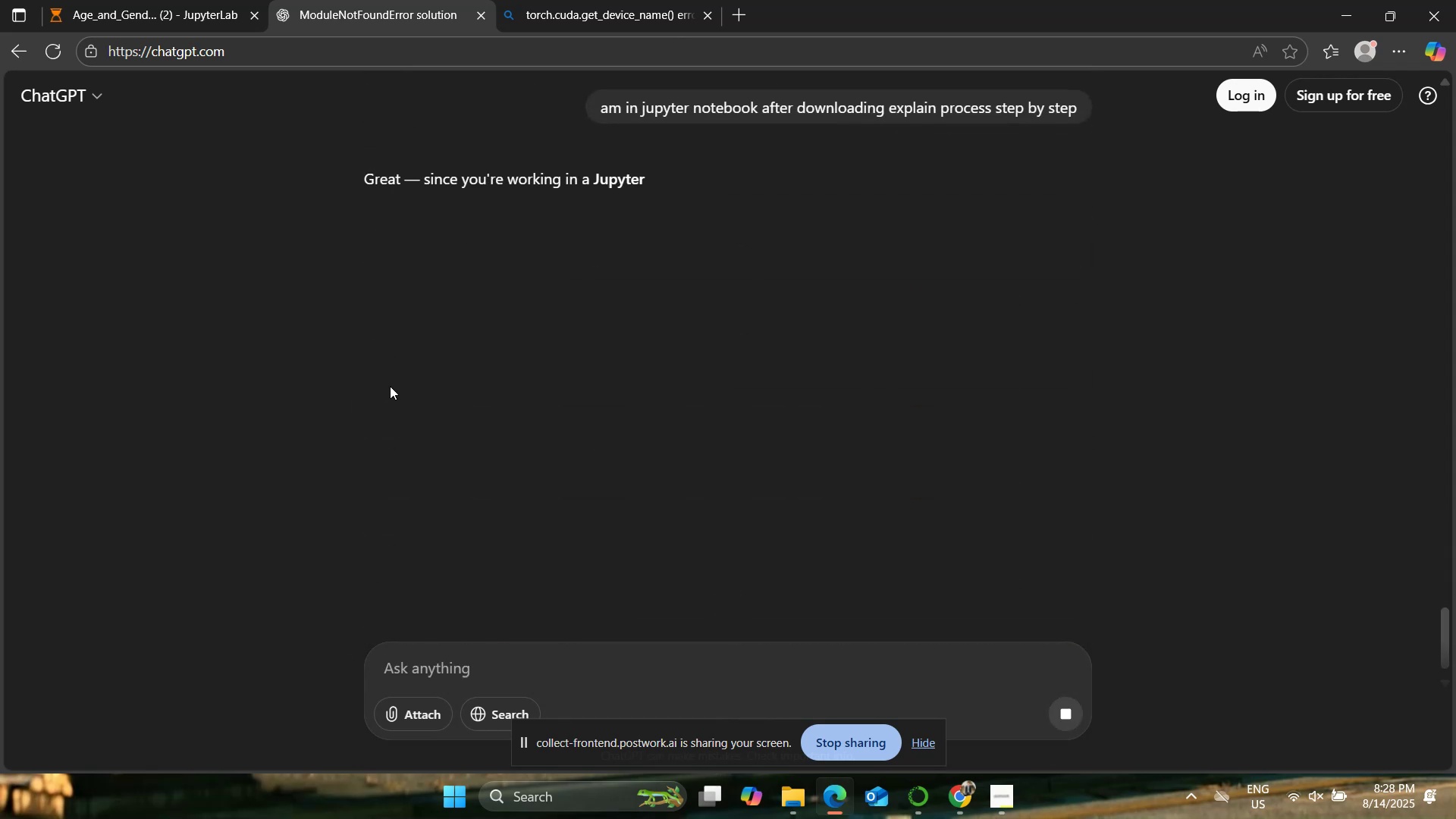 
mouse_move([243, 362])
 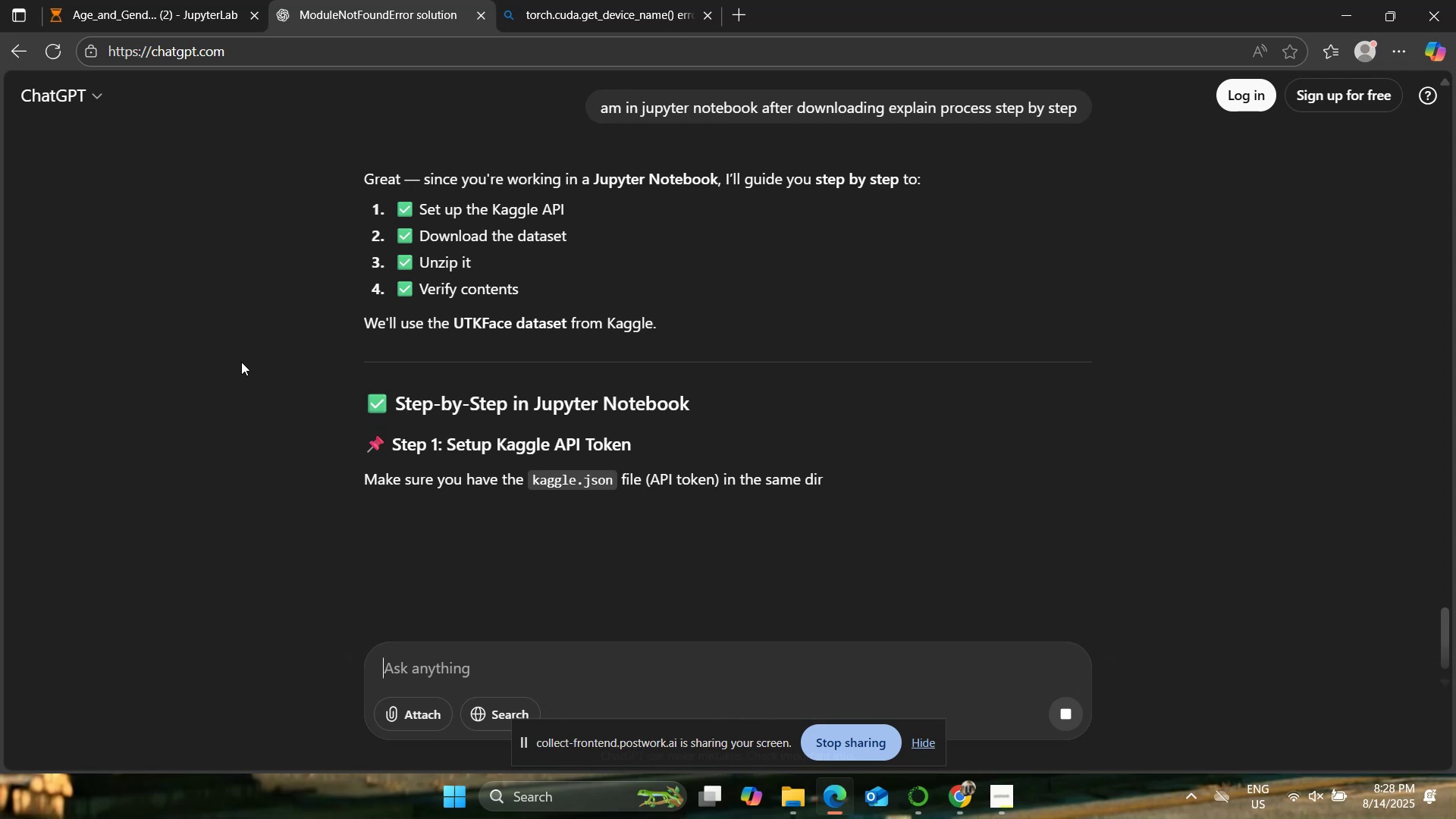 
scroll: coordinate [235, 361], scroll_direction: down, amount: 1.0
 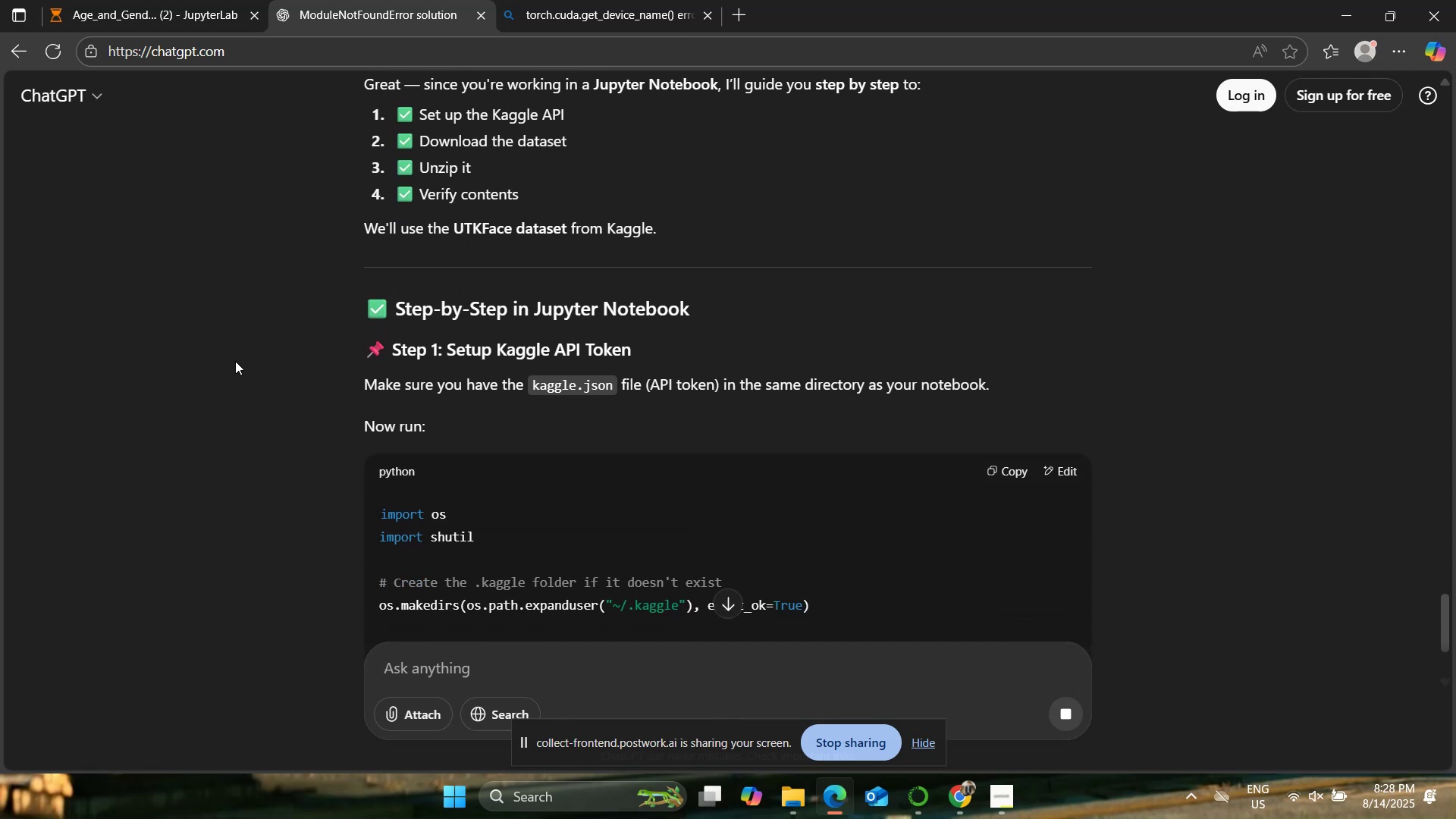 
left_click([165, 5])
 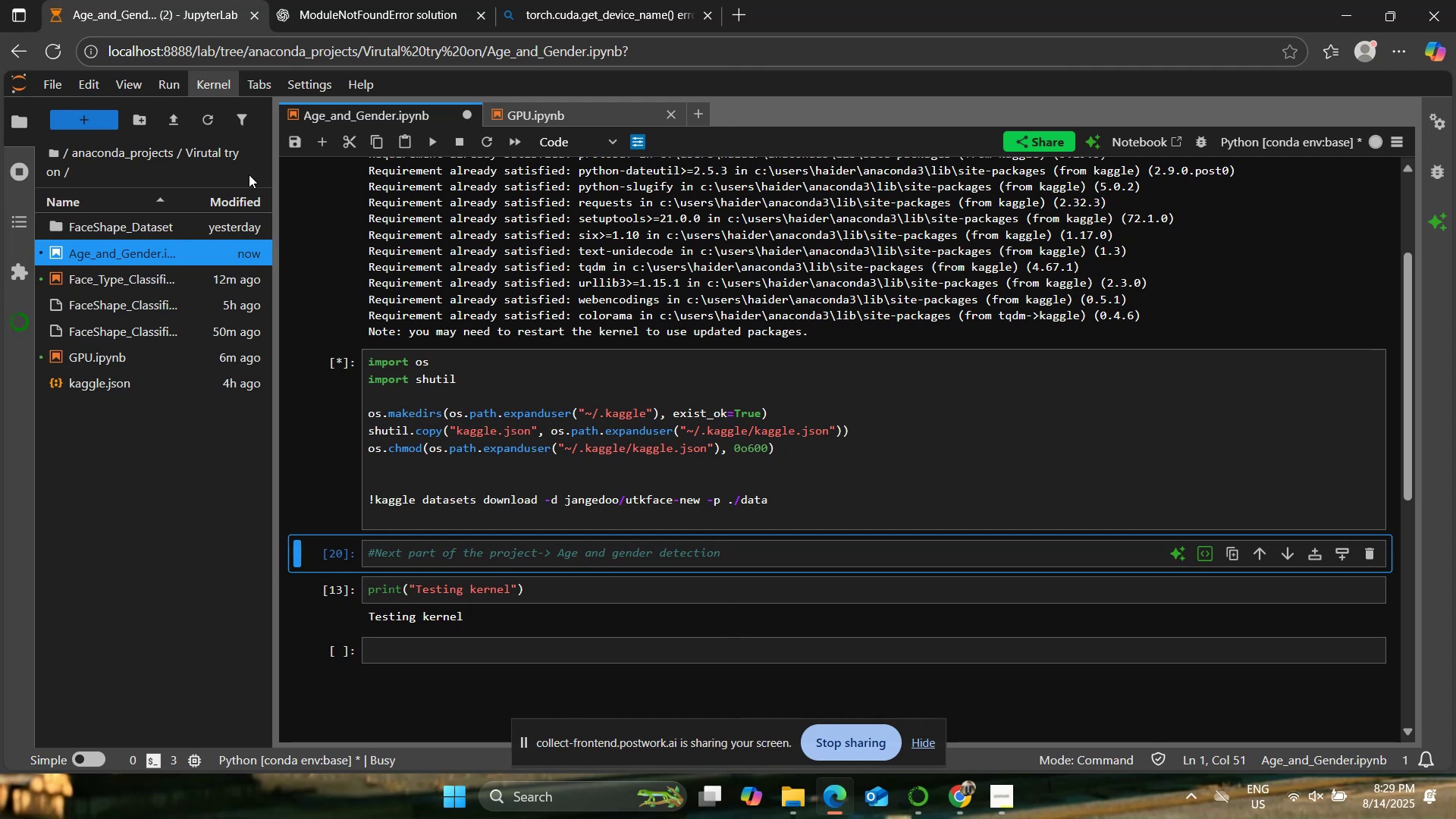 
wait(29.53)
 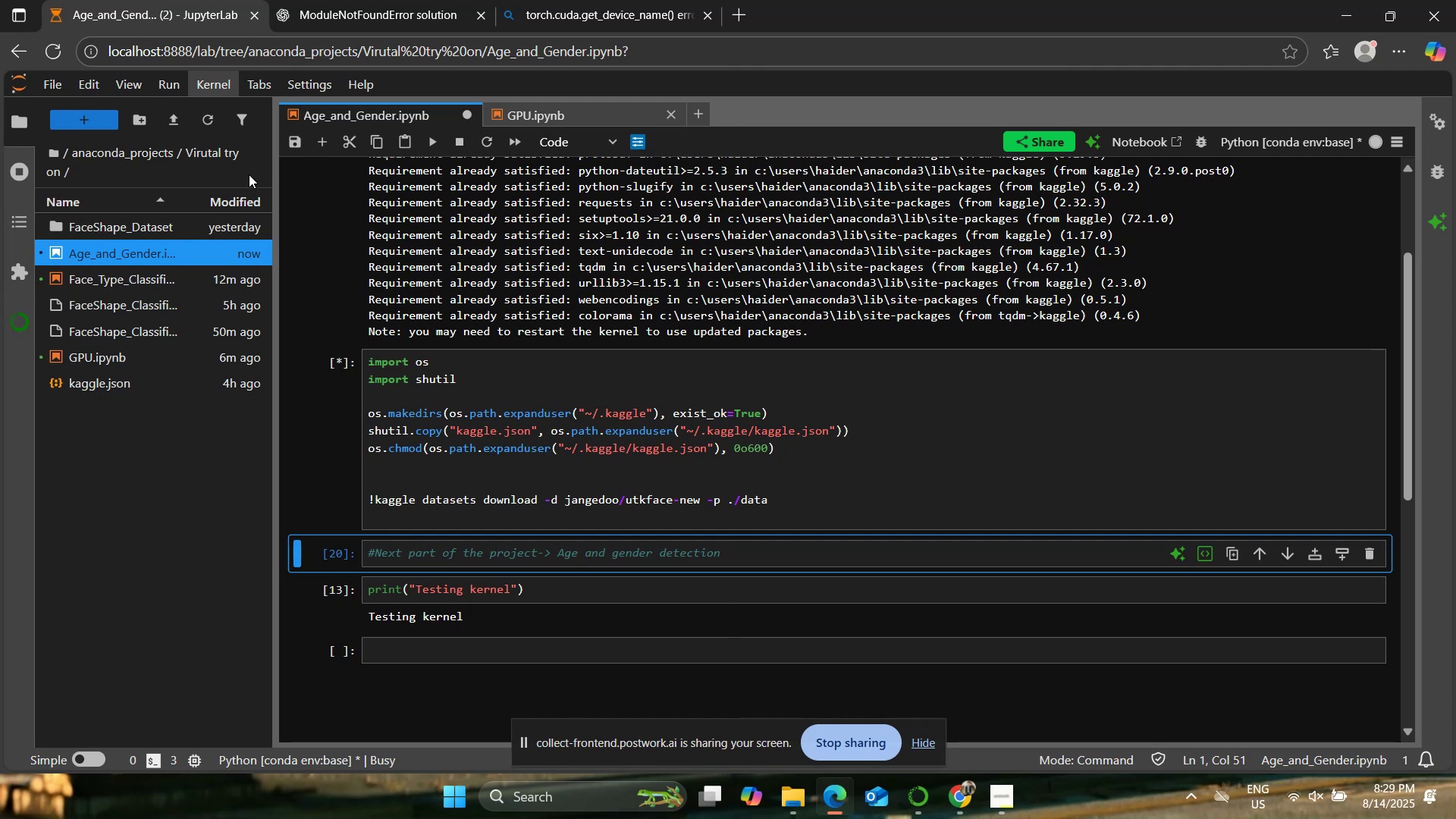 
left_click([356, 0])
 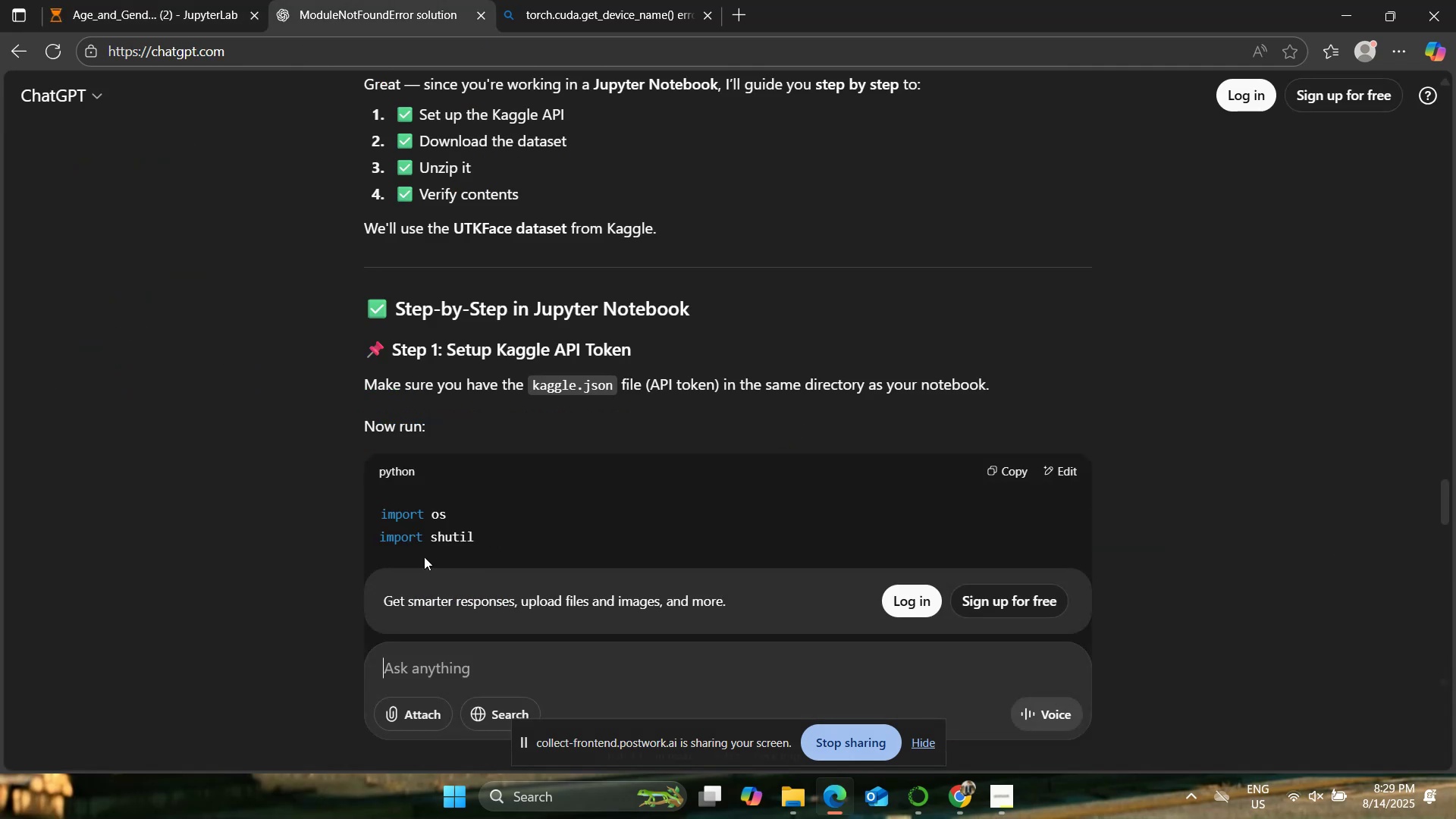 
scroll: coordinate [314, 494], scroll_direction: down, amount: 2.0
 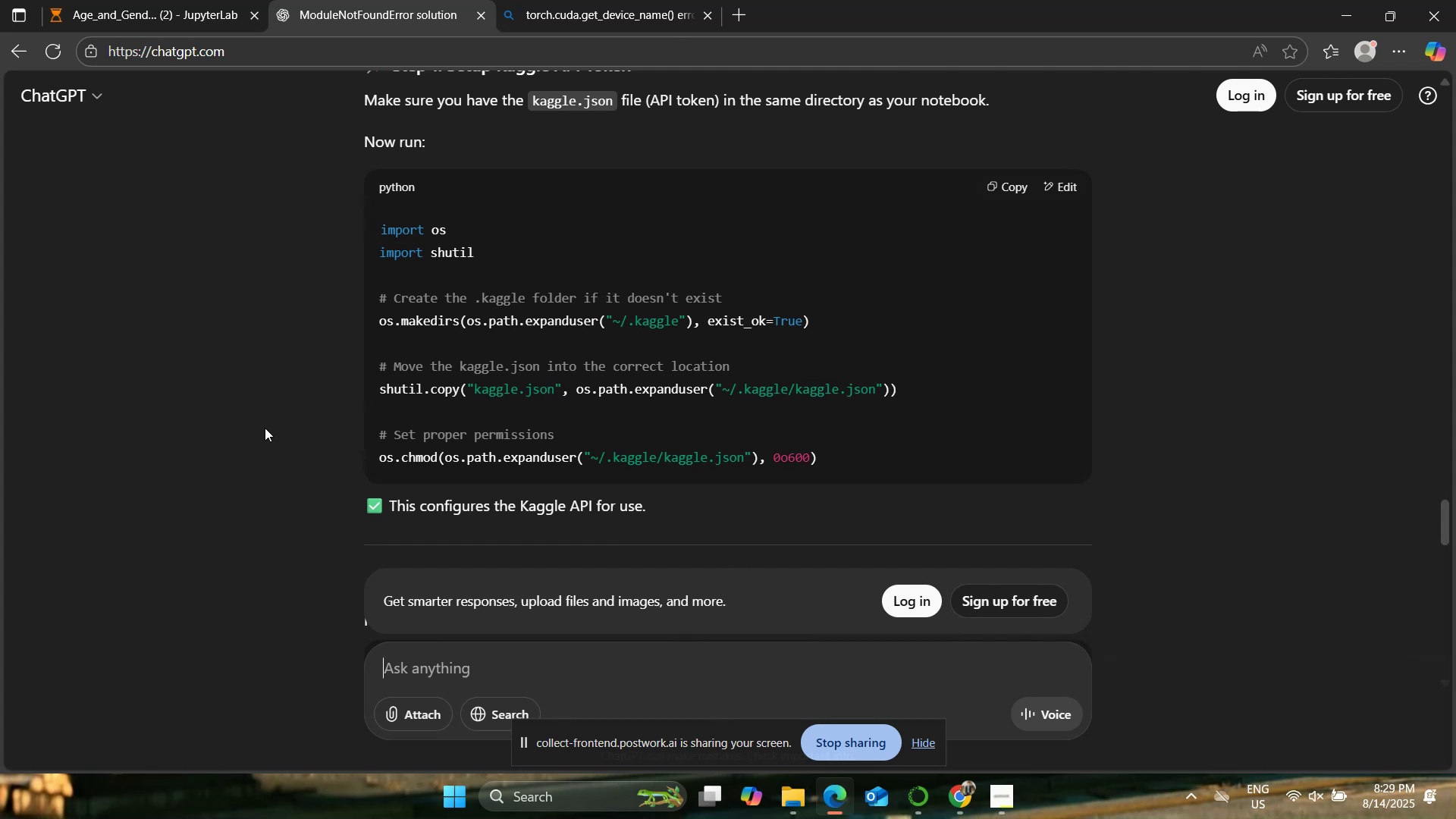 
wait(5.59)
 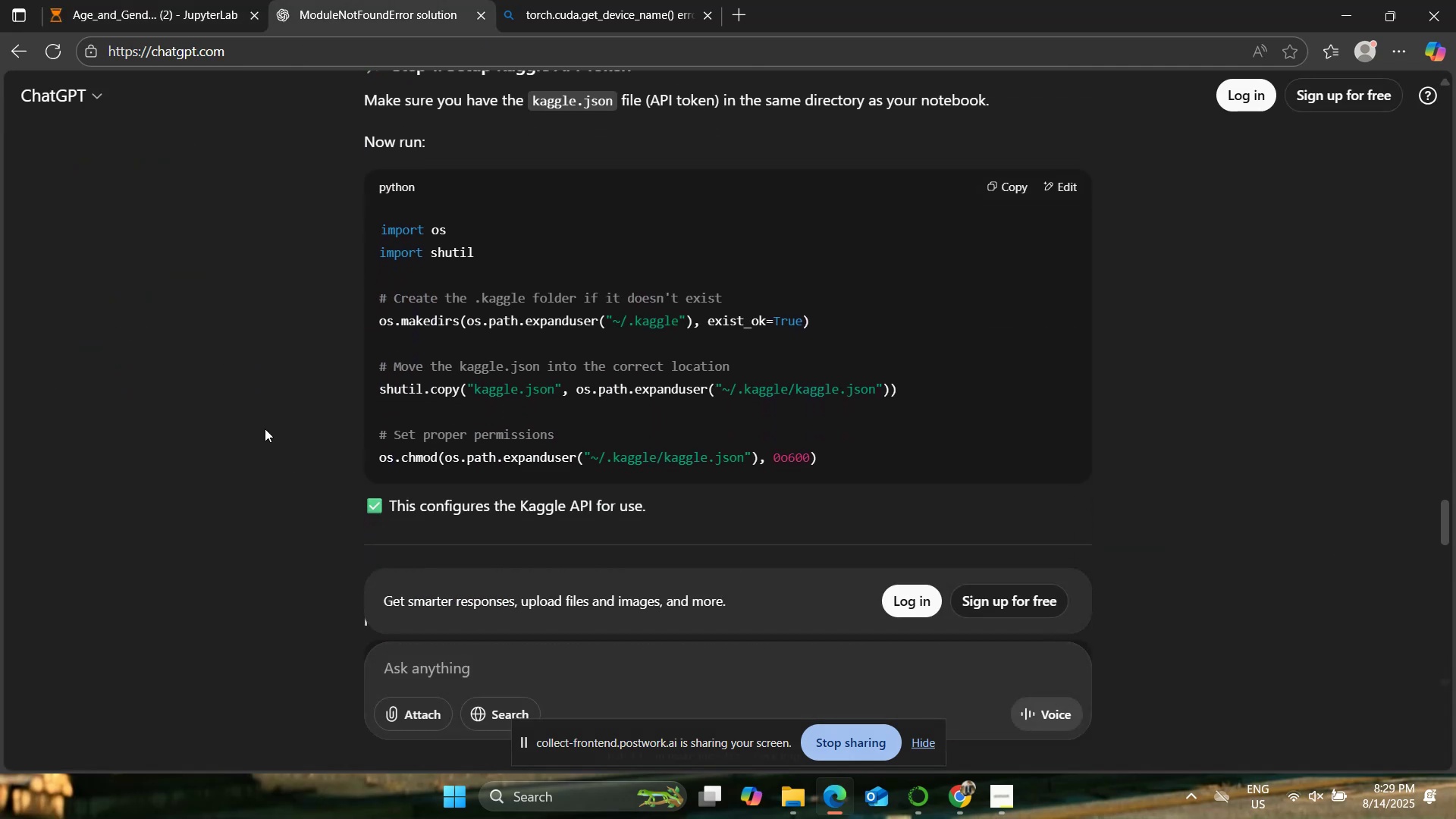 
scroll: coordinate [275, 422], scroll_direction: up, amount: 1.0
 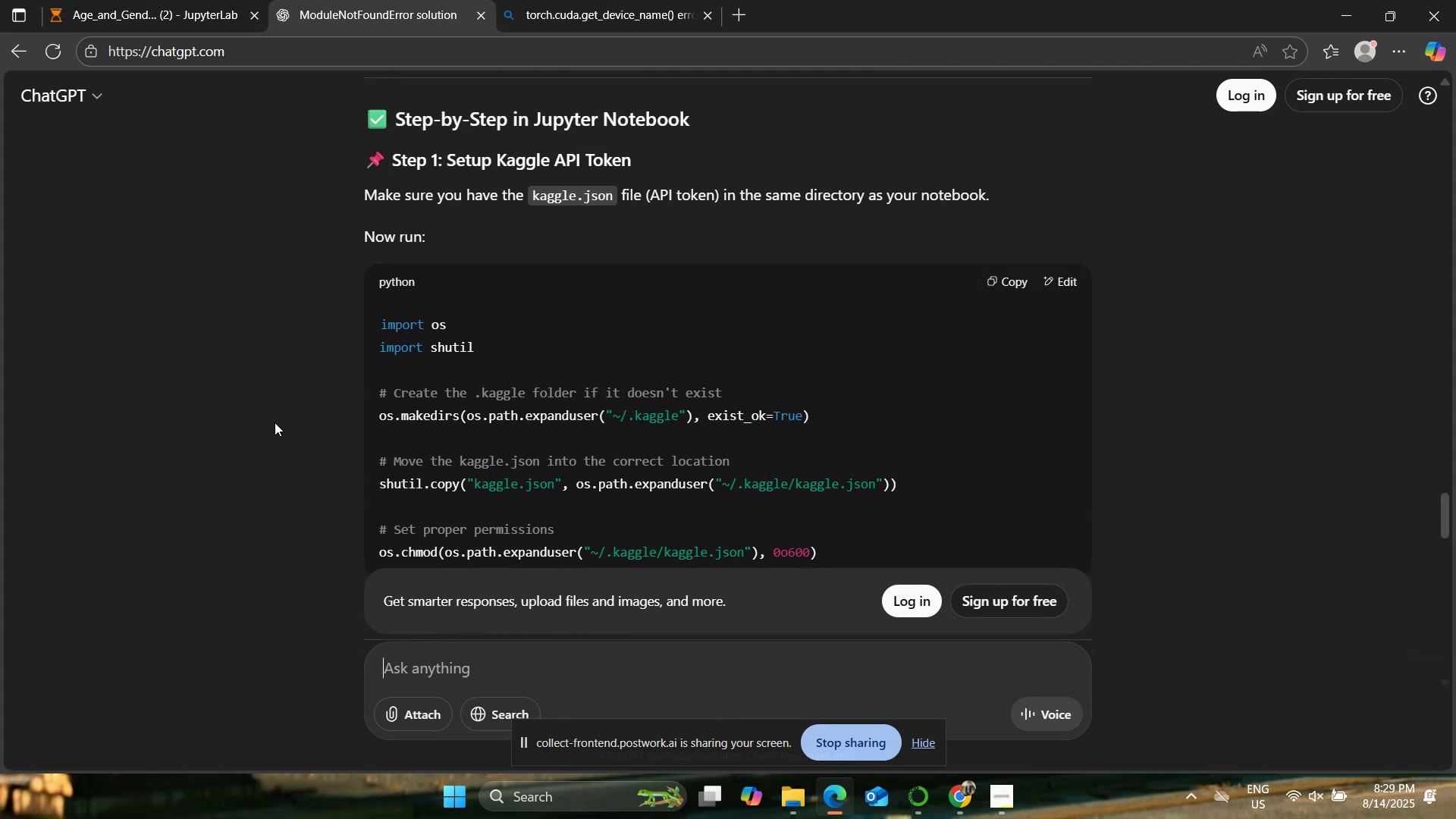 
scroll: coordinate [275, 422], scroll_direction: down, amount: 3.0
 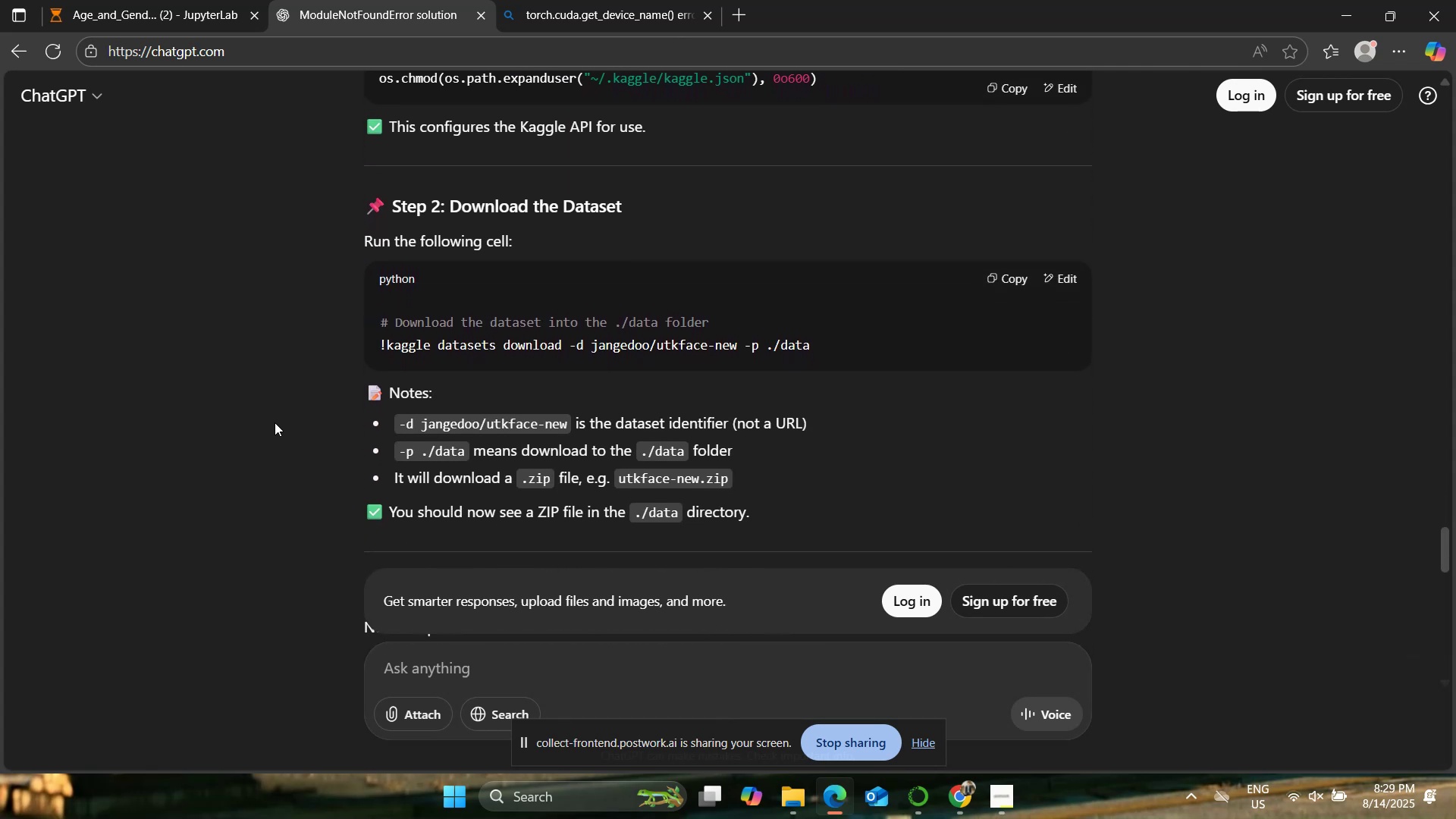 
scroll: coordinate [275, 422], scroll_direction: up, amount: 1.0
 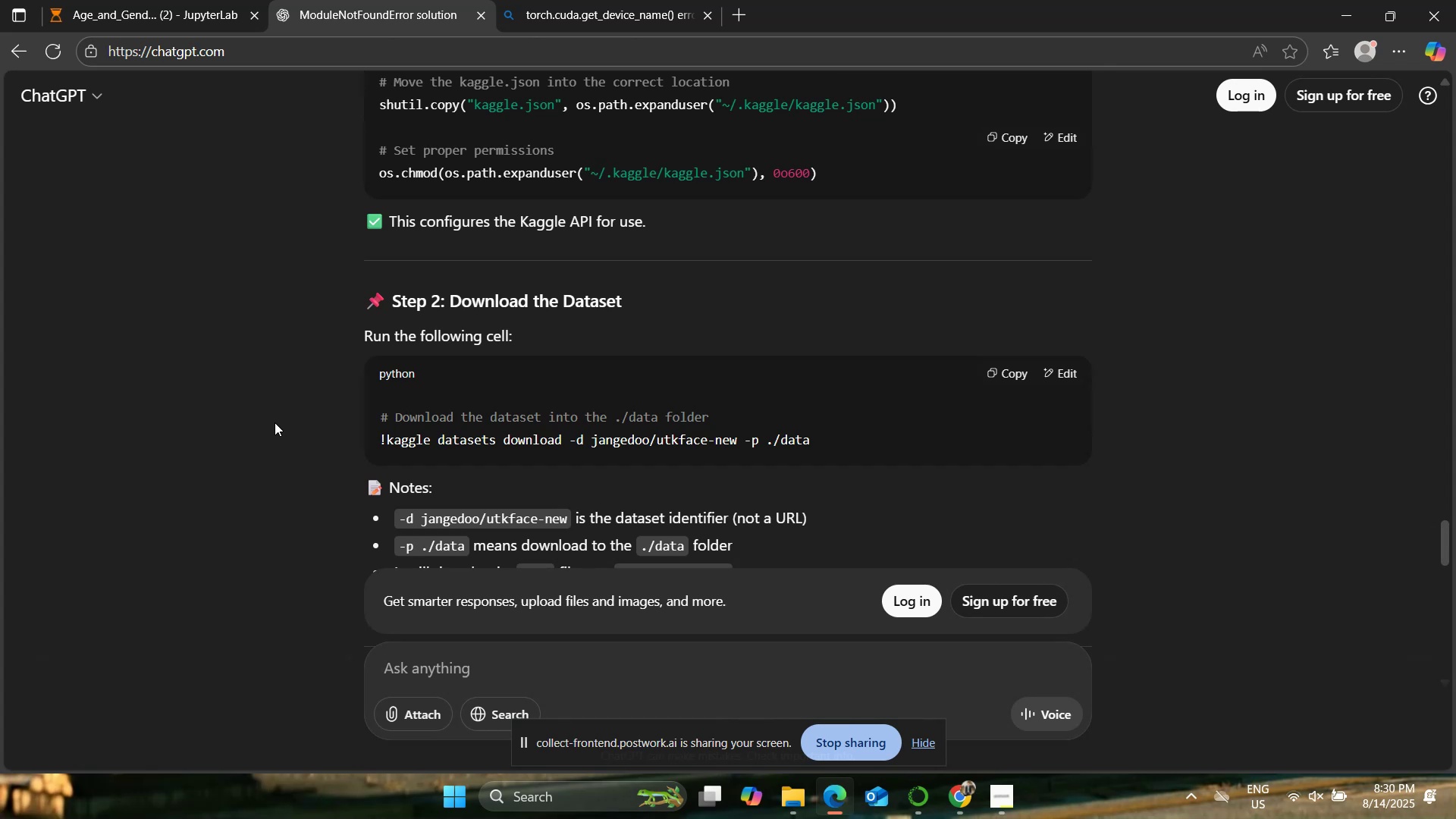 
wait(38.65)
 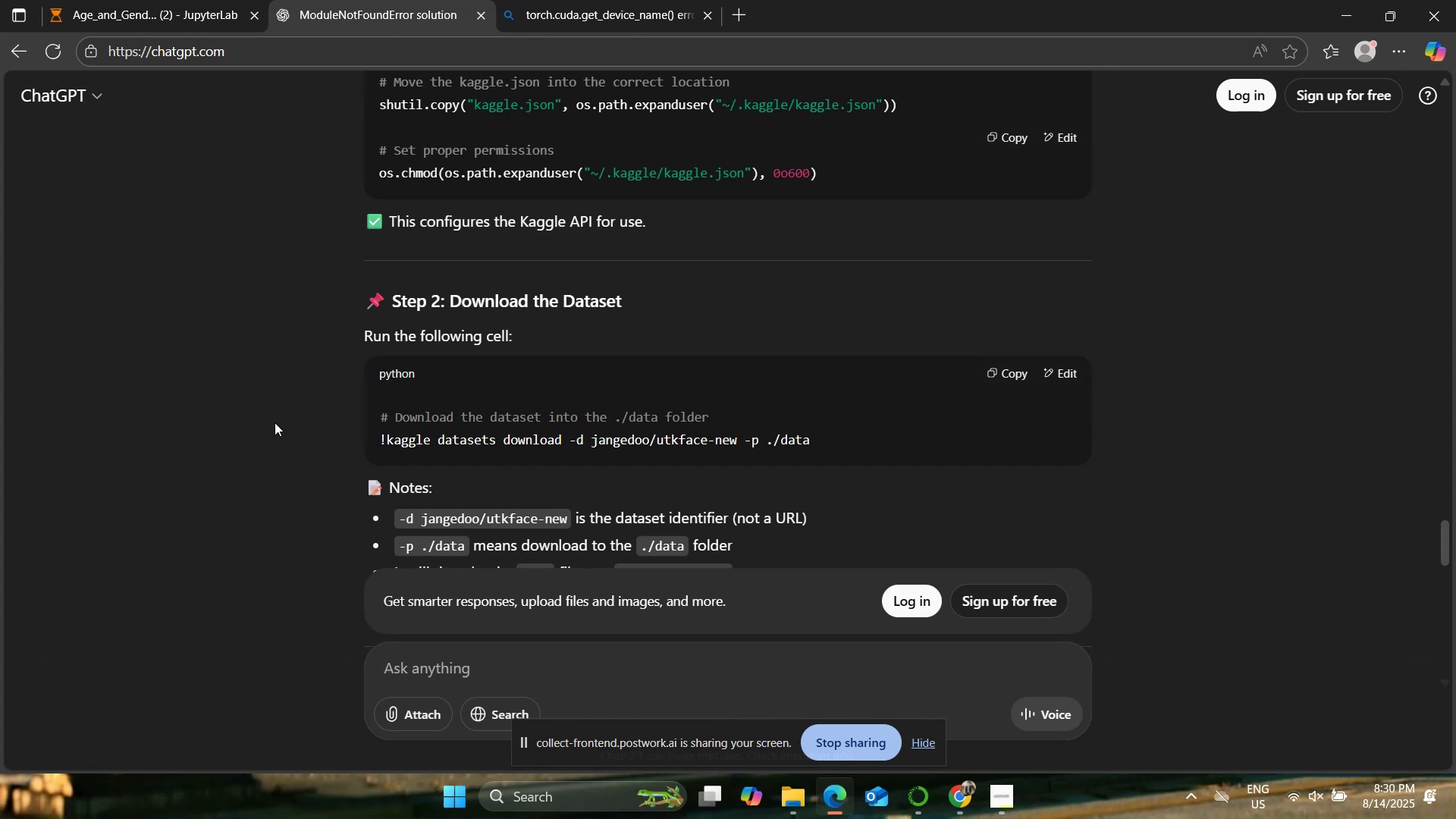 
left_click([162, 0])
 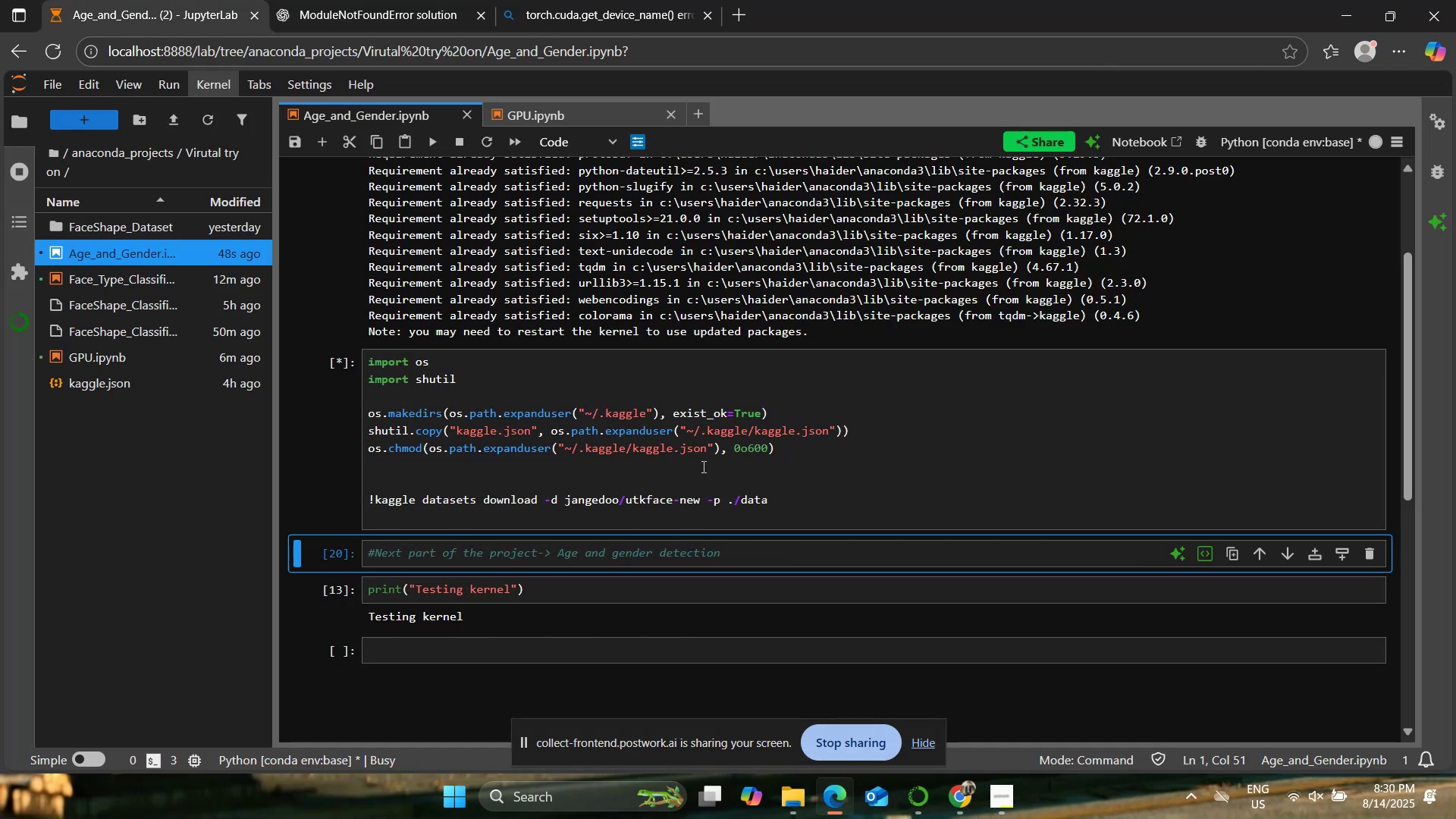 
scroll: coordinate [701, 466], scroll_direction: down, amount: 1.0
 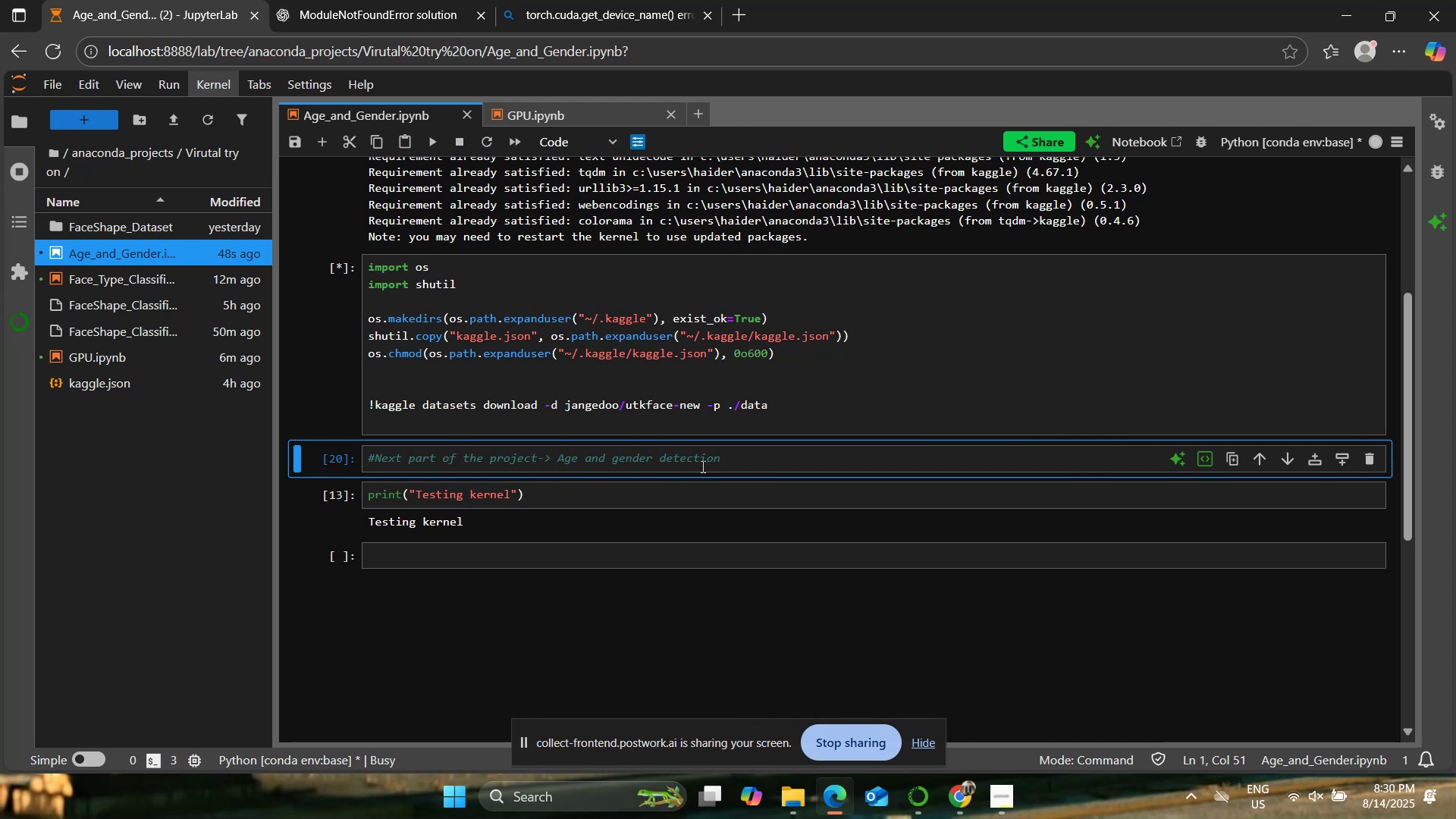 
scroll: coordinate [701, 466], scroll_direction: up, amount: 1.0
 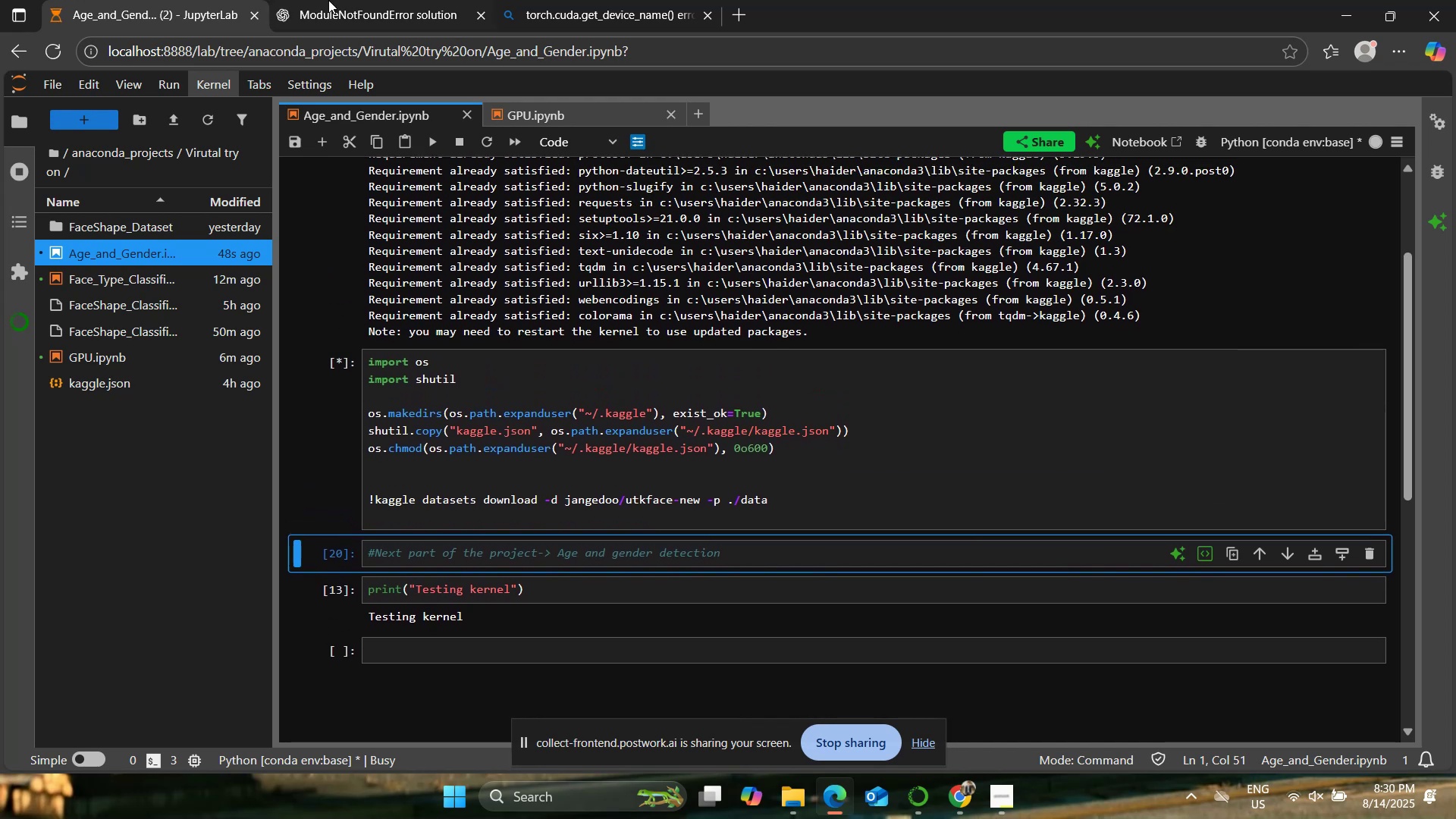 
left_click([333, 0])
 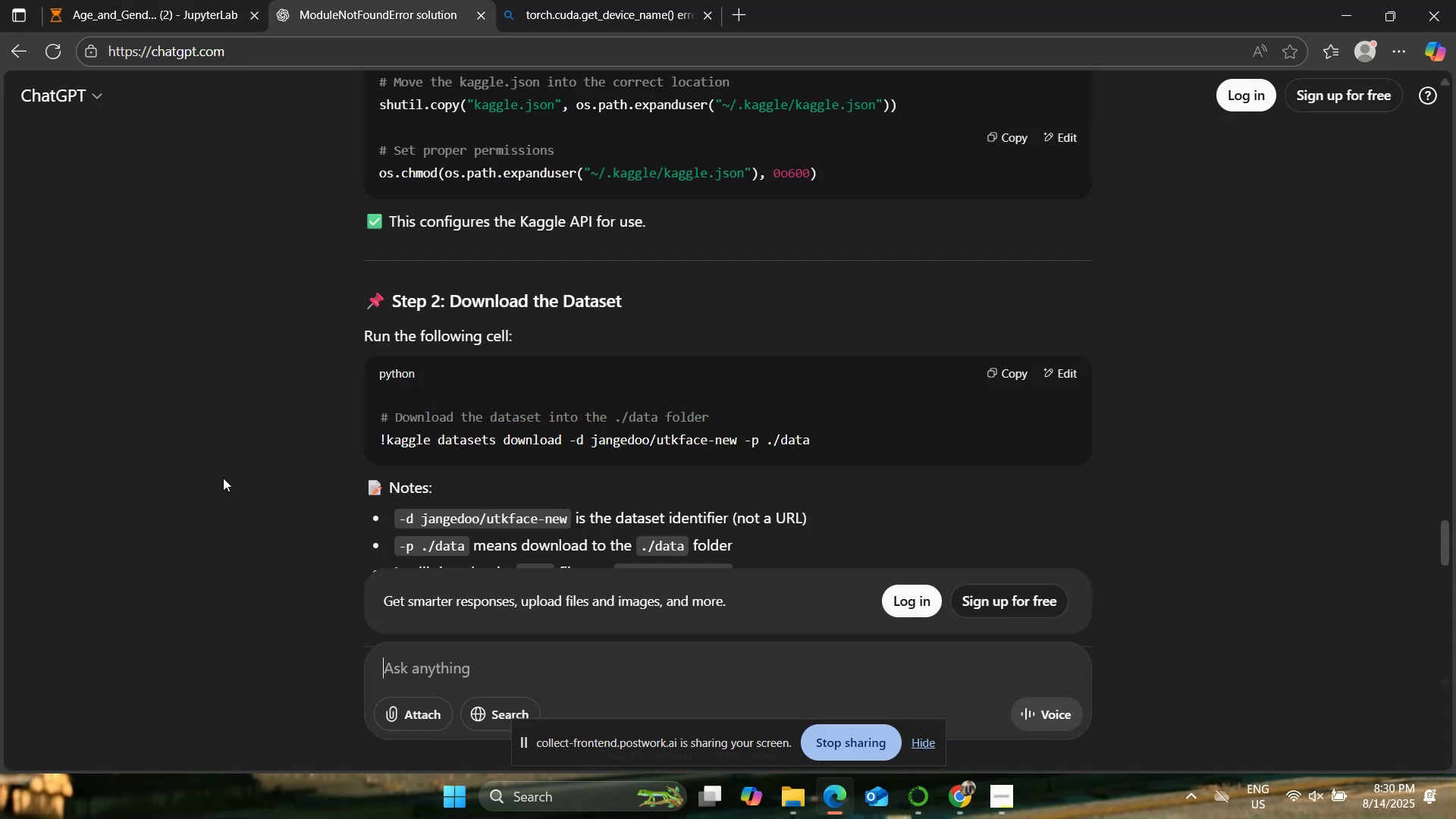 
scroll: coordinate [223, 475], scroll_direction: down, amount: 5.0
 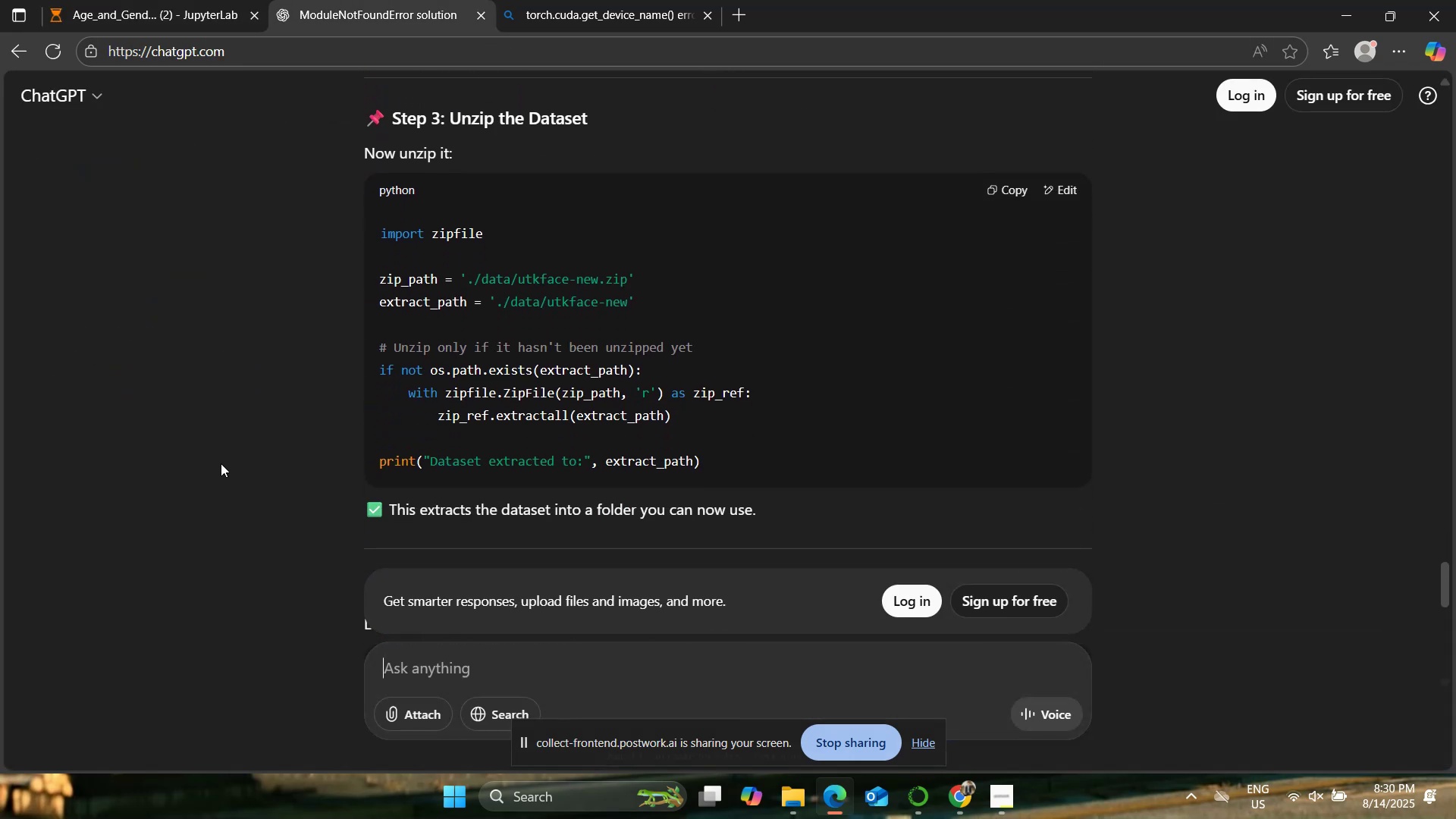 
wait(6.44)
 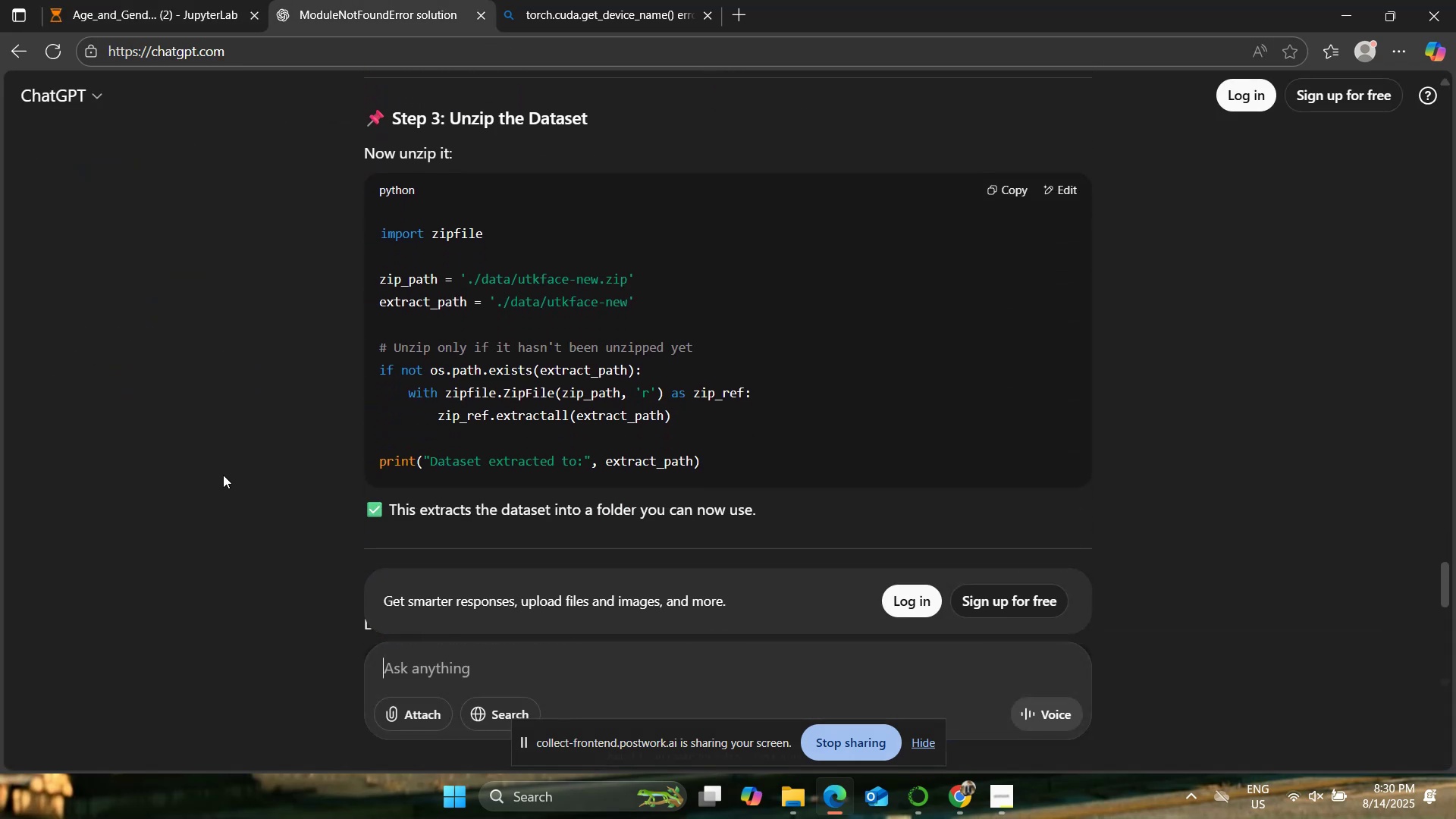 
scroll: coordinate [227, 379], scroll_direction: down, amount: 10.0
 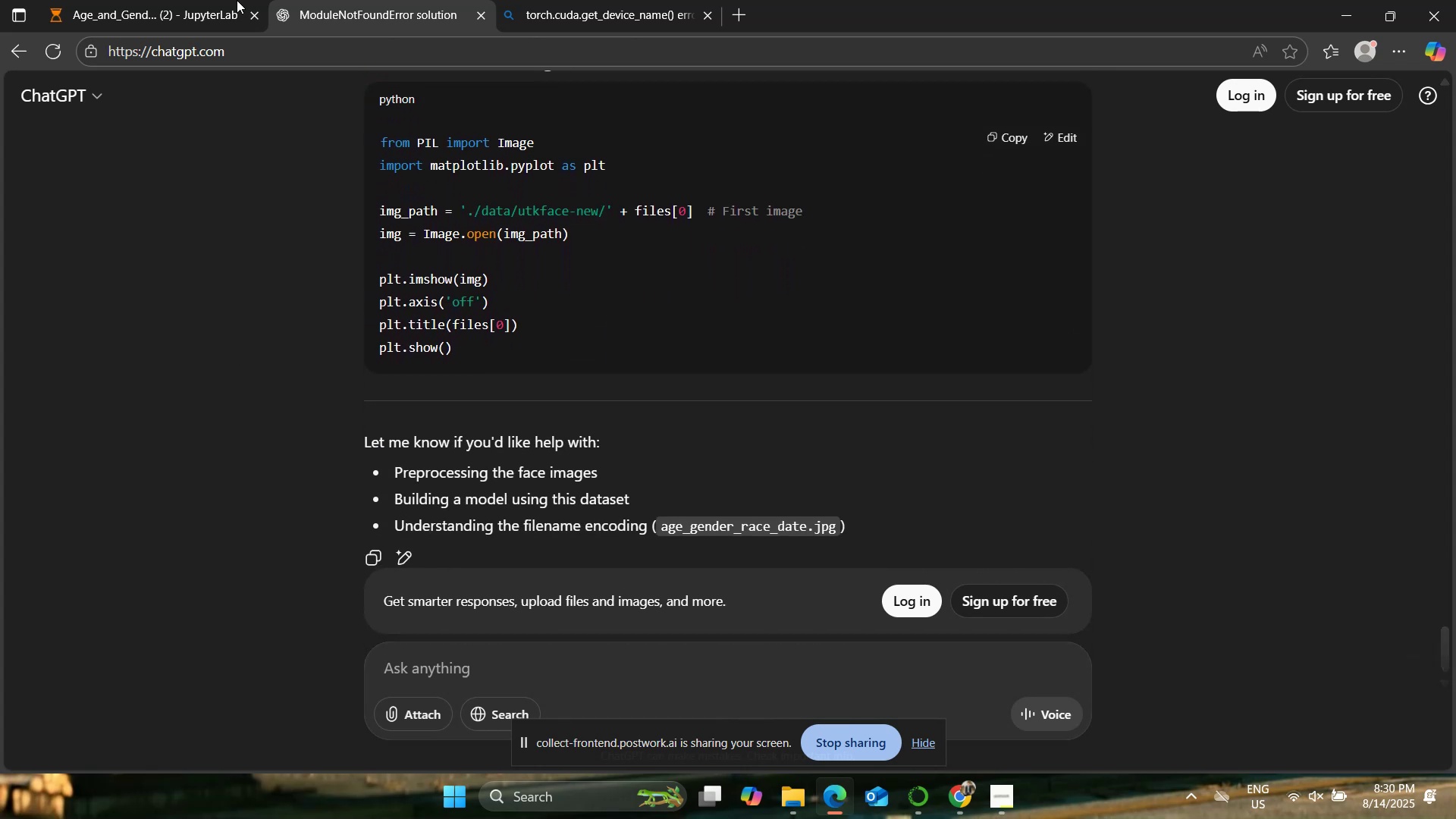 
left_click([187, 0])
 